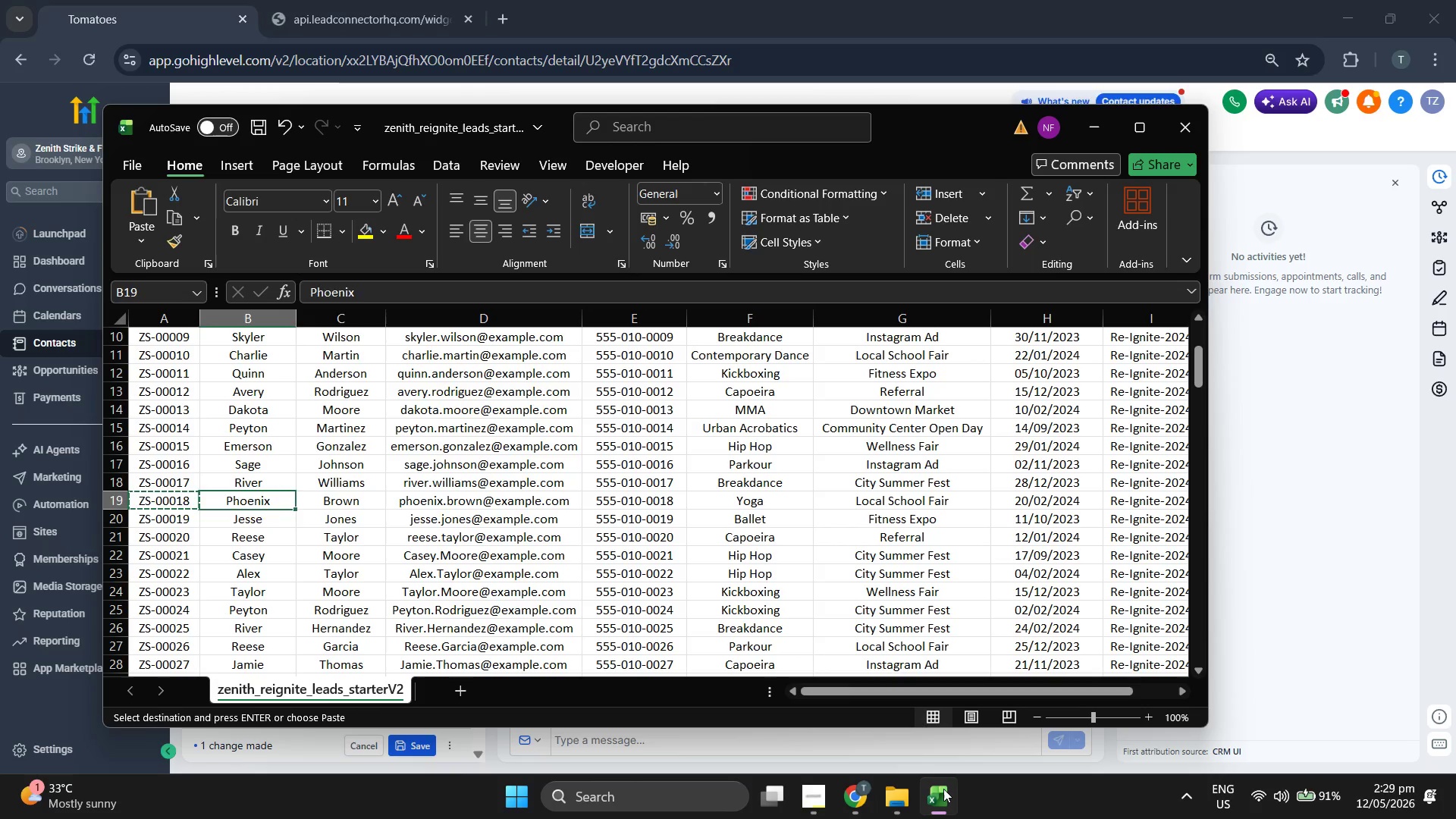 
key(ArrowRight)
 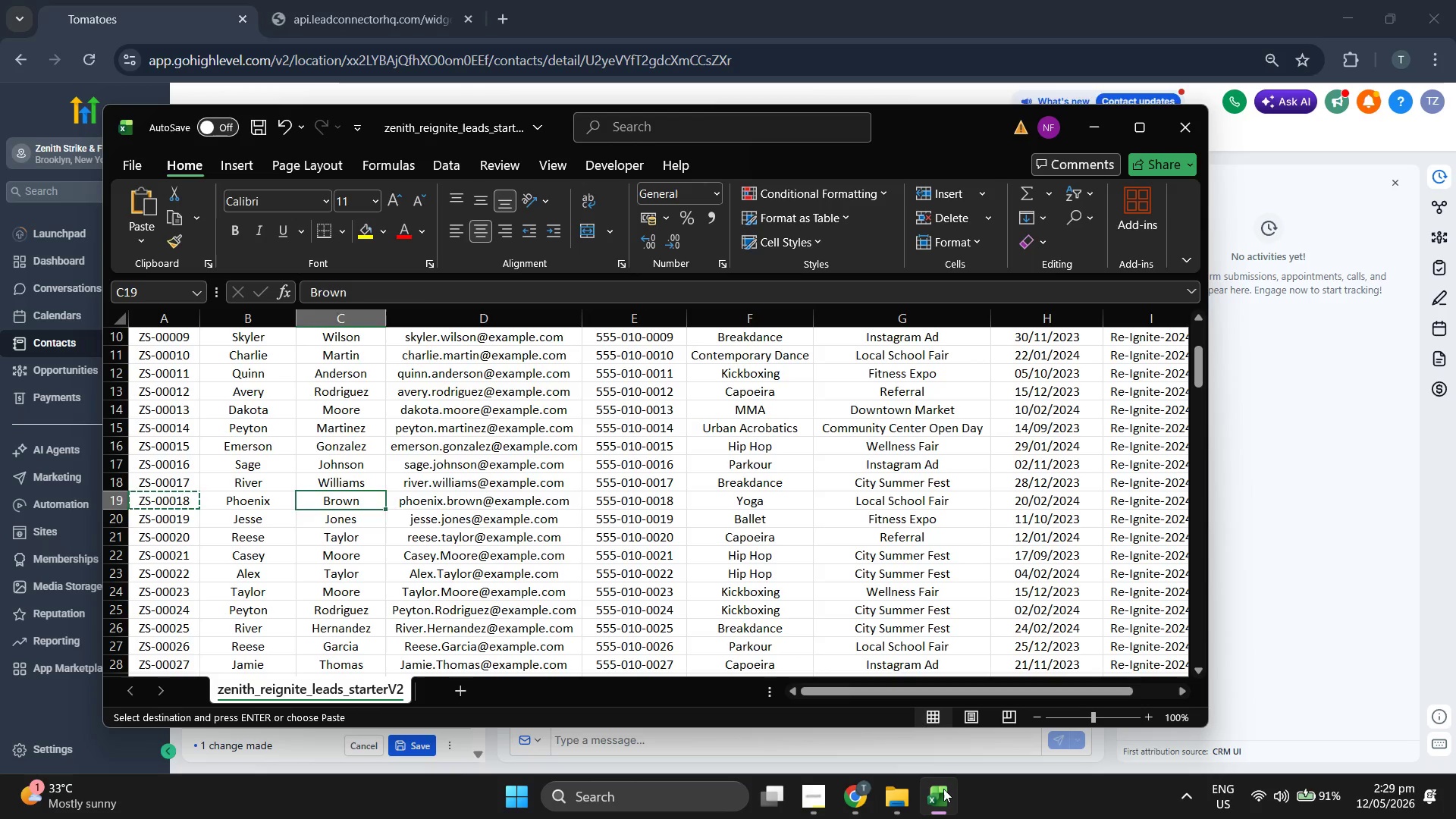 
key(ArrowRight)
 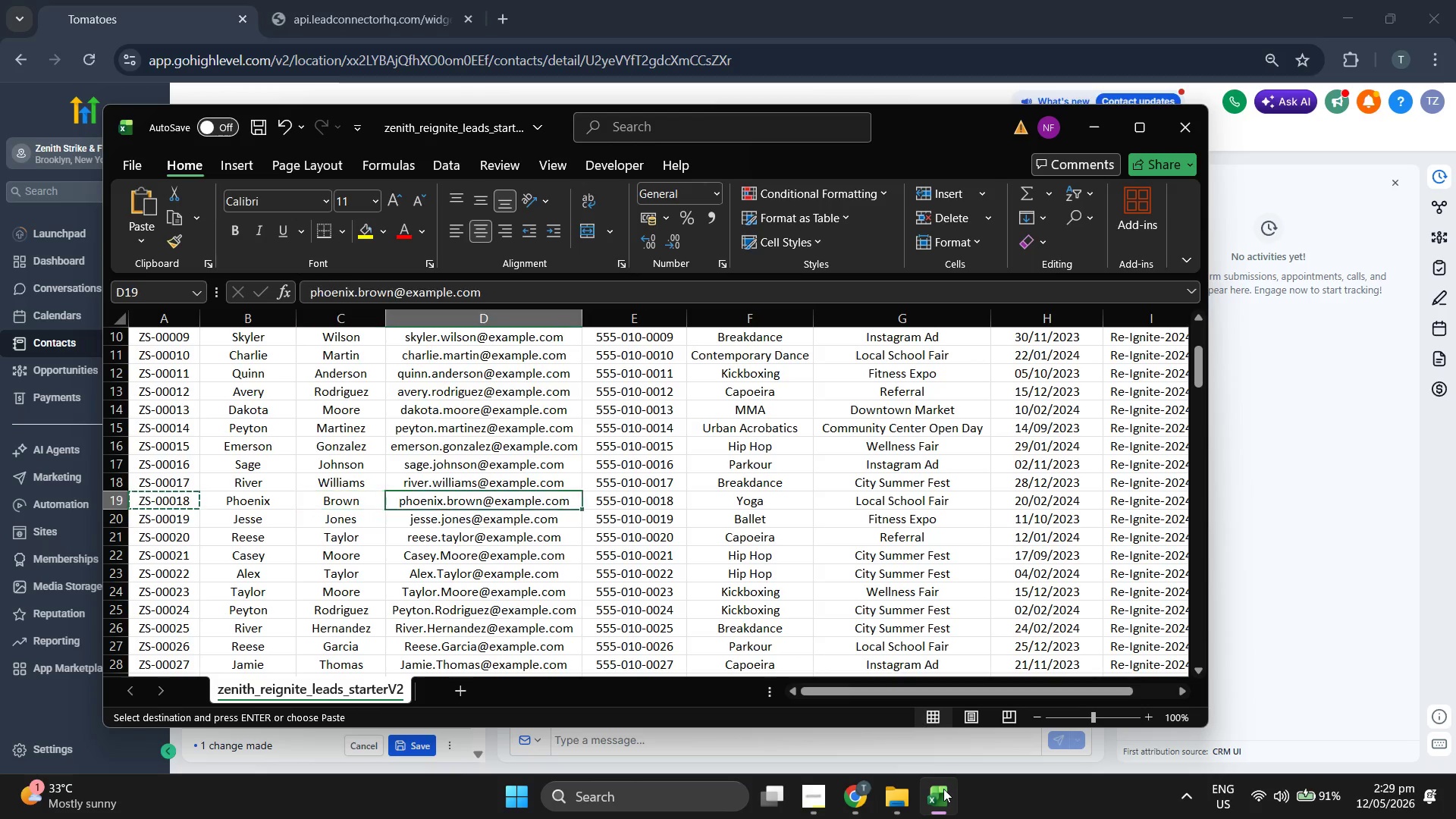 
key(ArrowRight)
 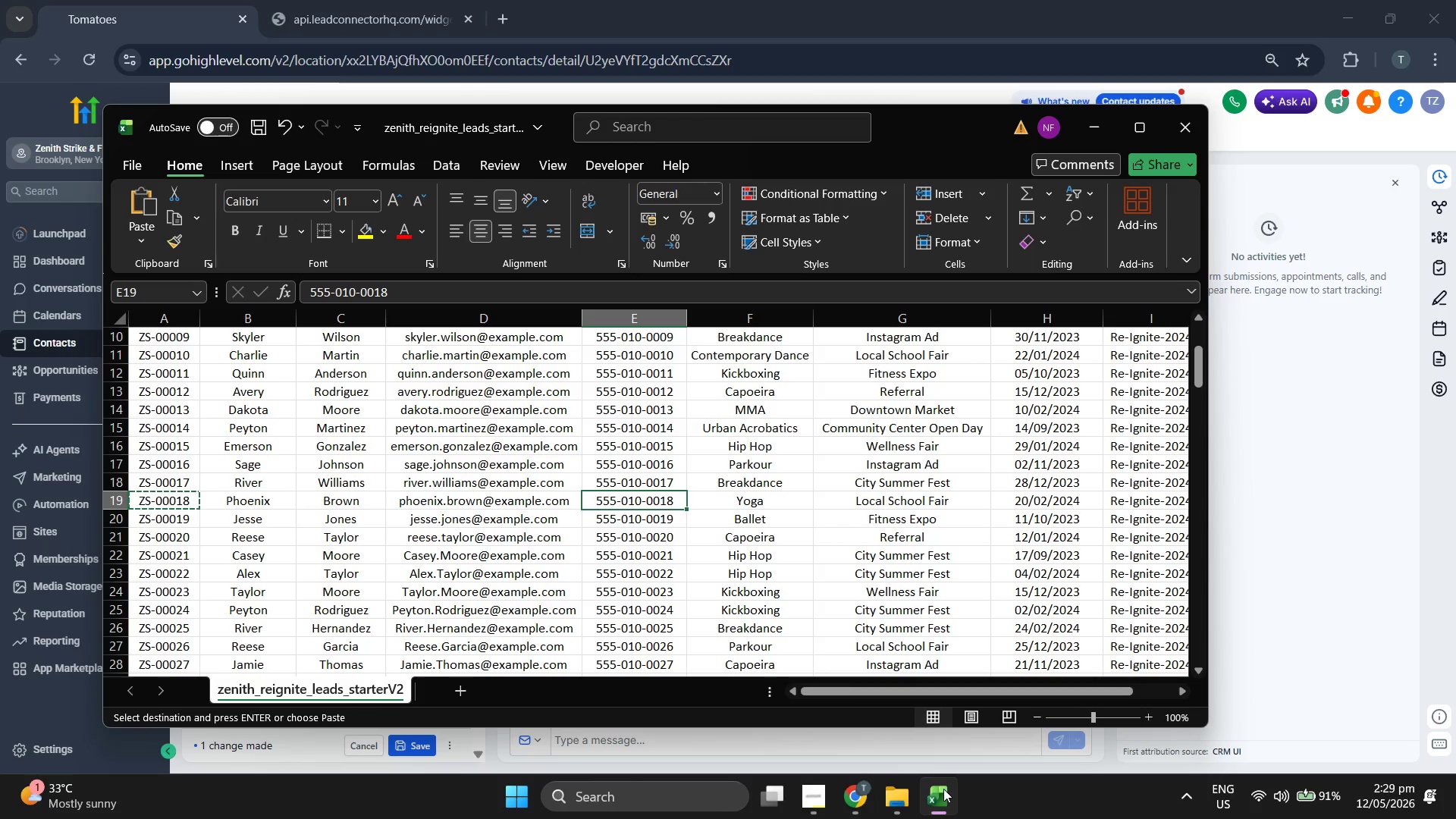 
key(Control+ControlLeft)
 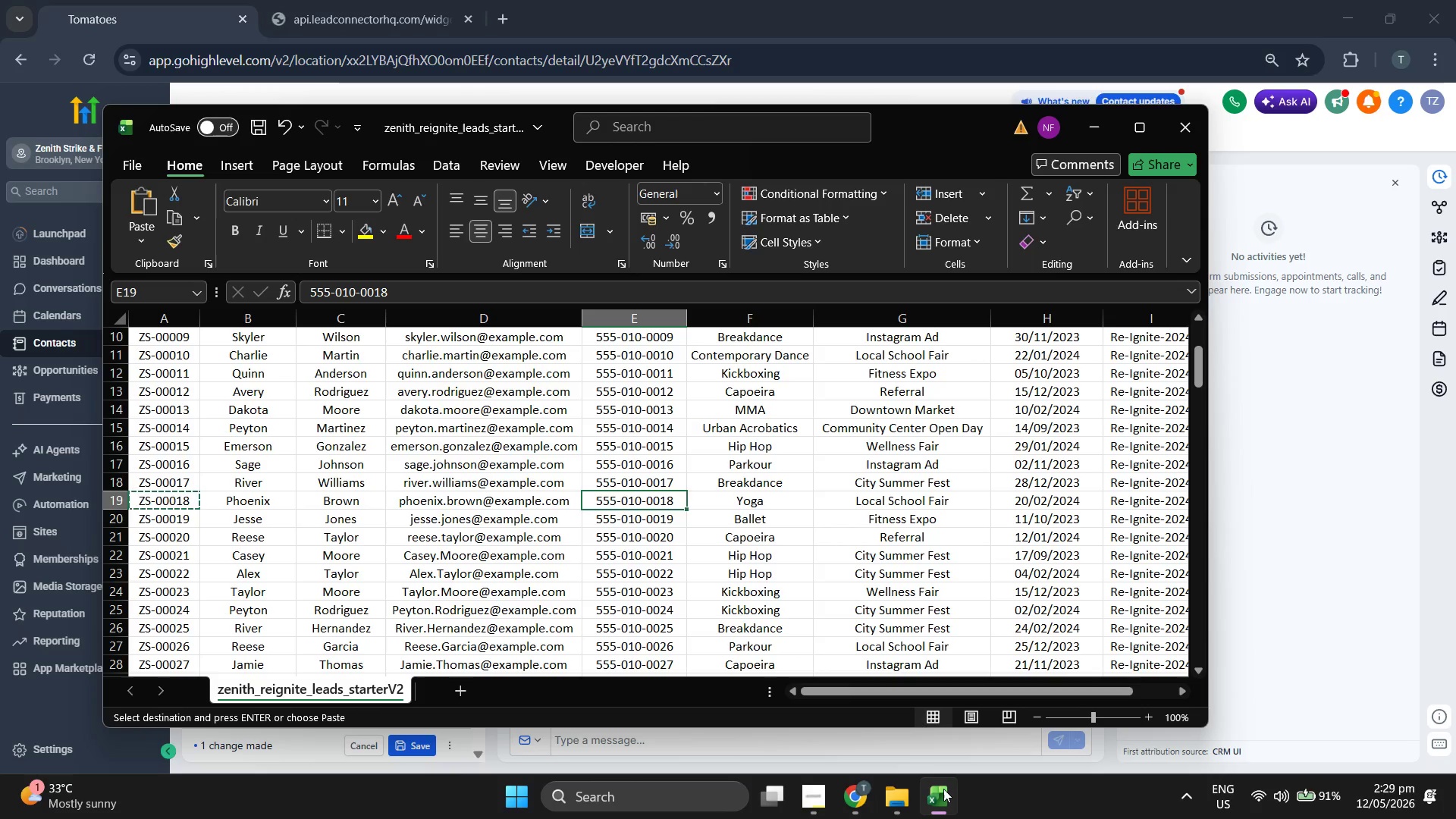 
key(Control+C)
 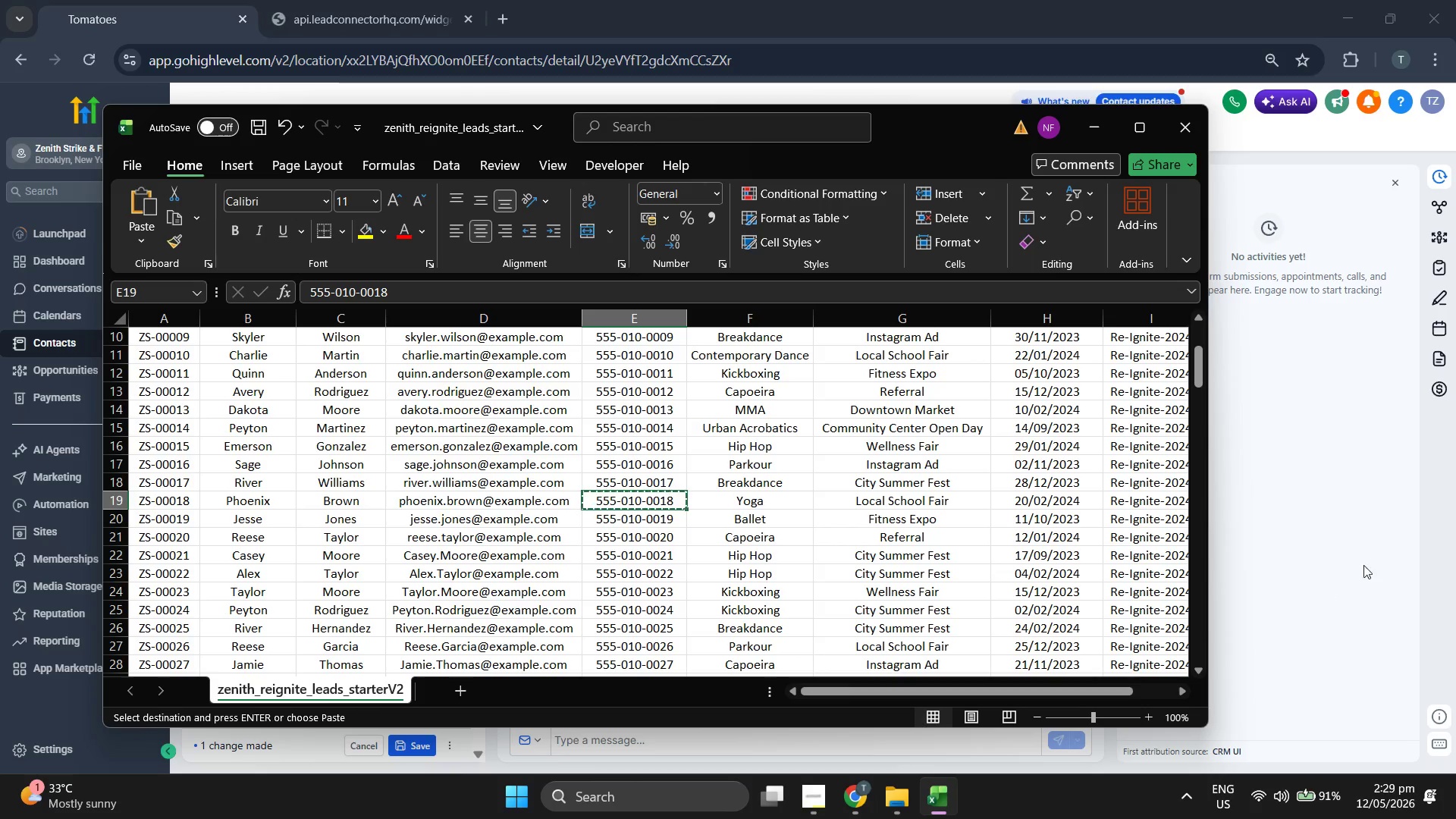 
left_click([1376, 562])
 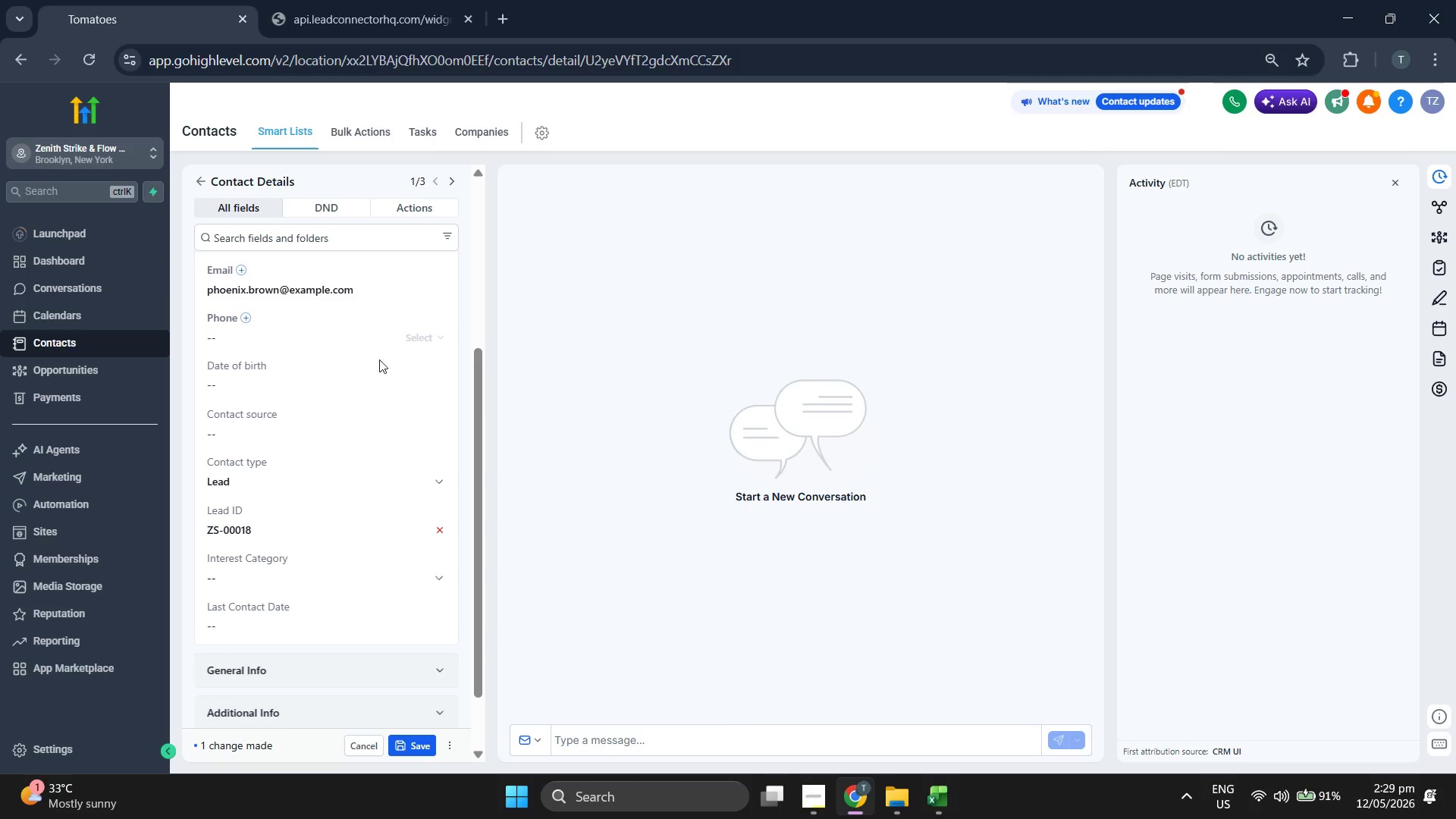 
left_click([338, 337])
 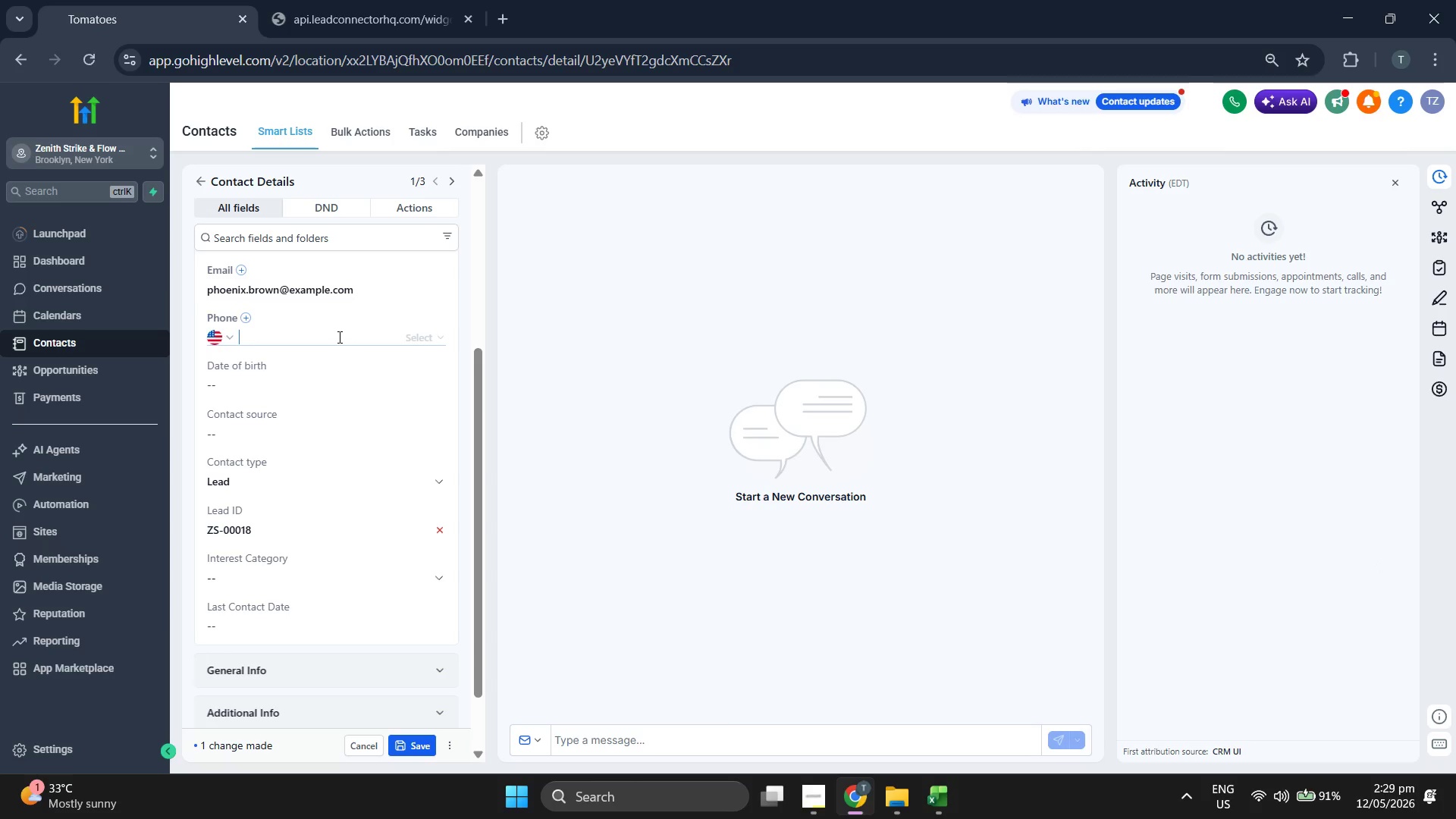 
key(Control+V)
 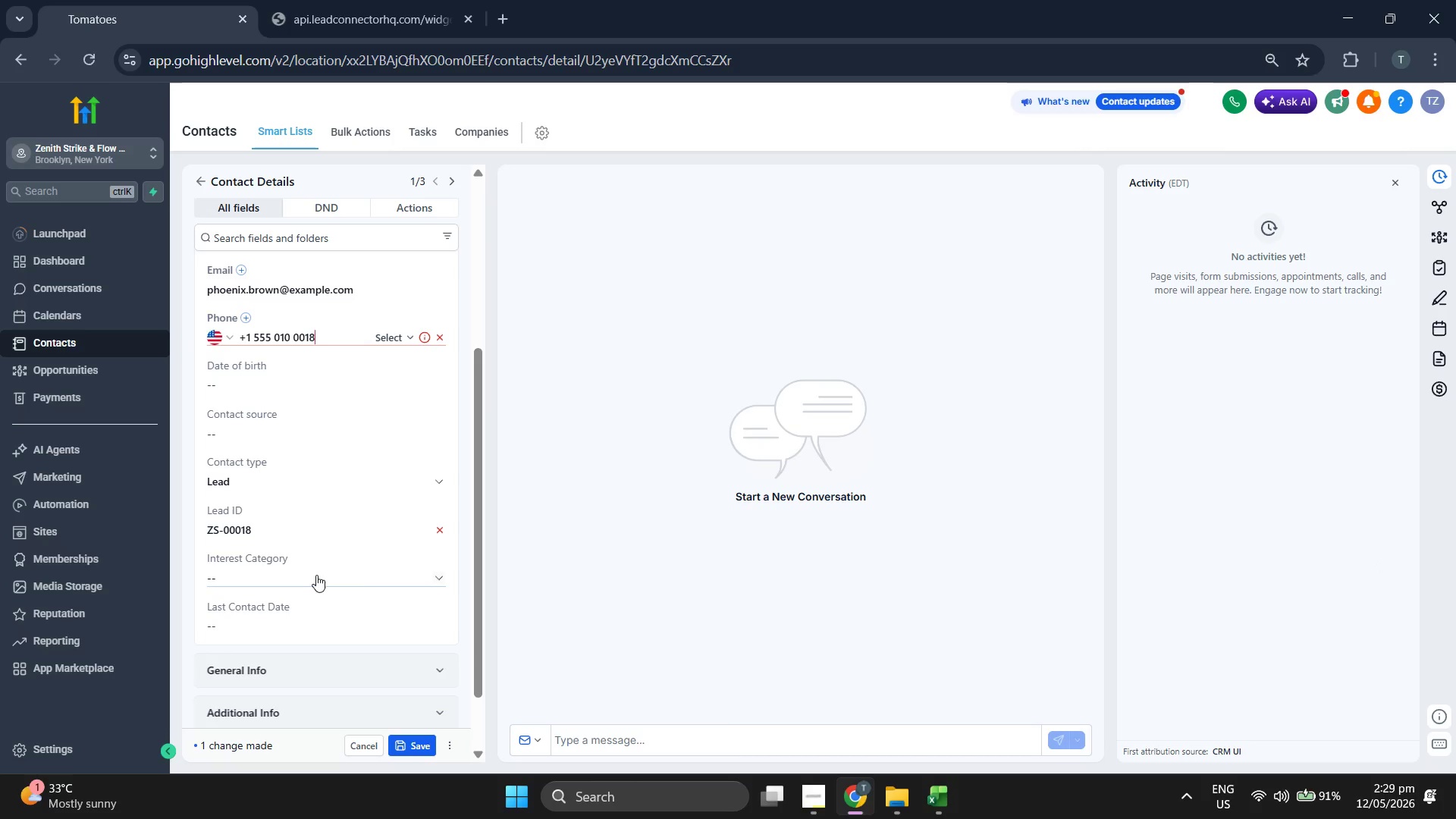 
left_click([316, 577])
 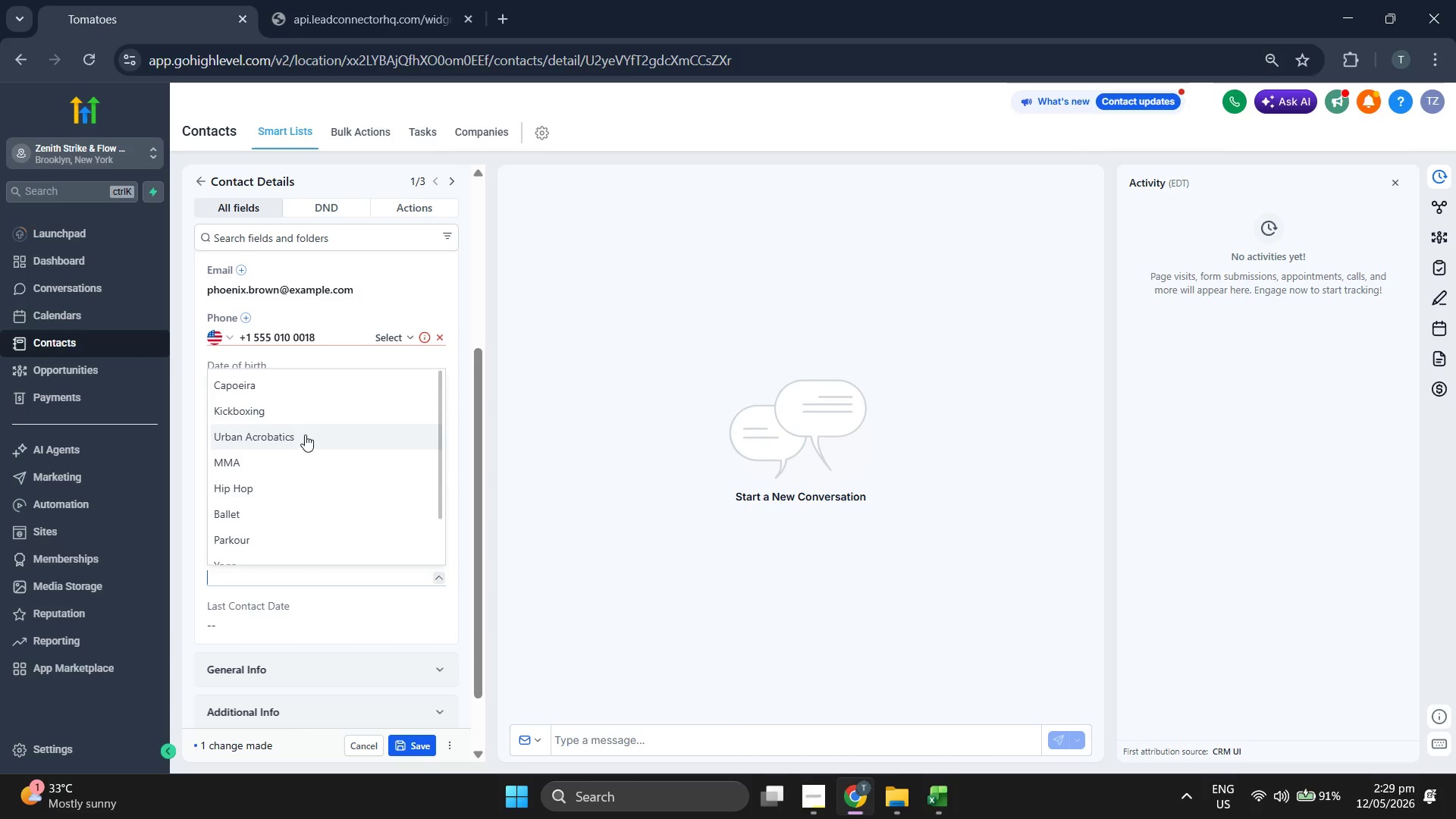 
scroll: coordinate [301, 435], scroll_direction: down, amount: 1.0
 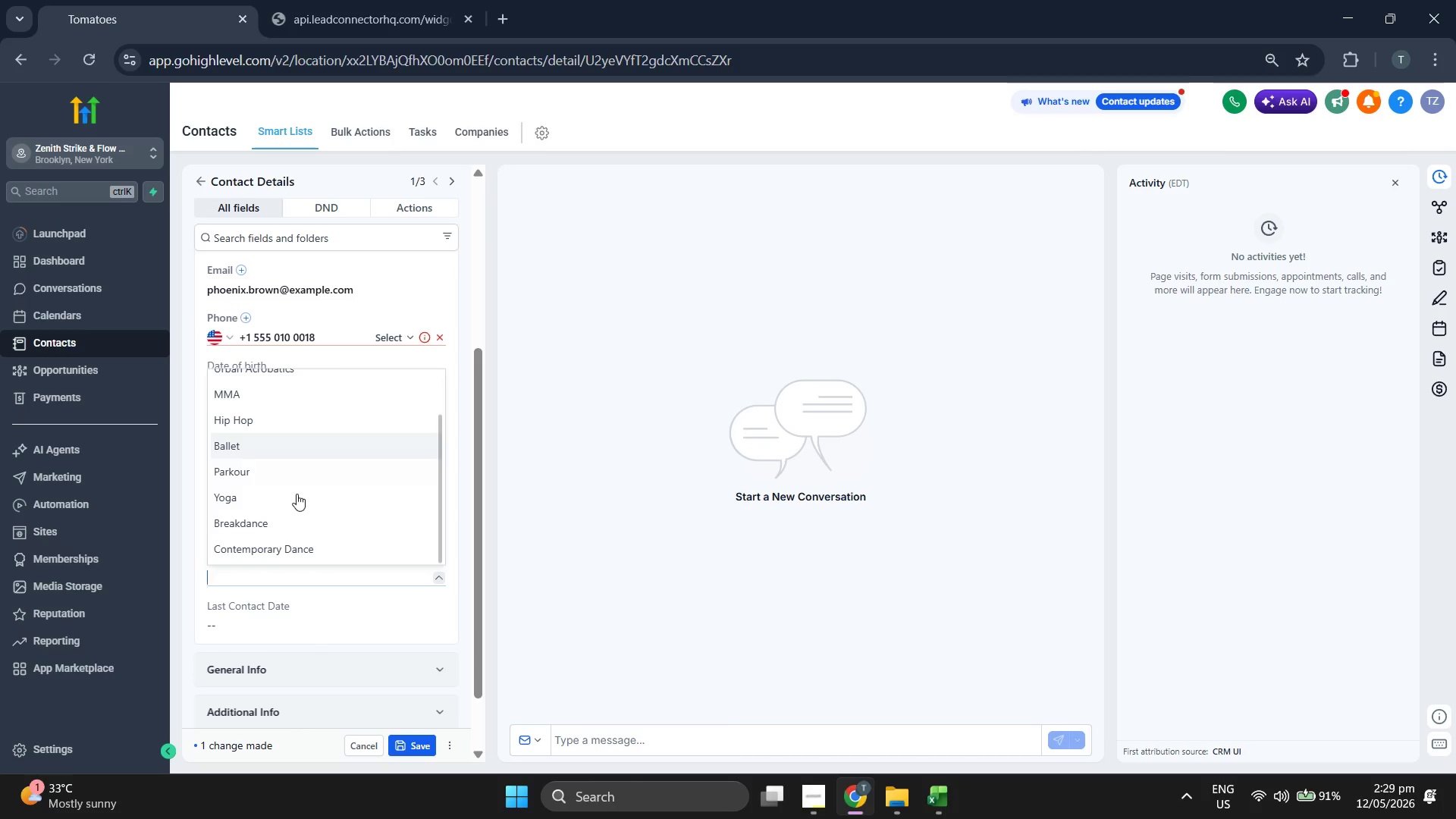 
left_click([296, 497])
 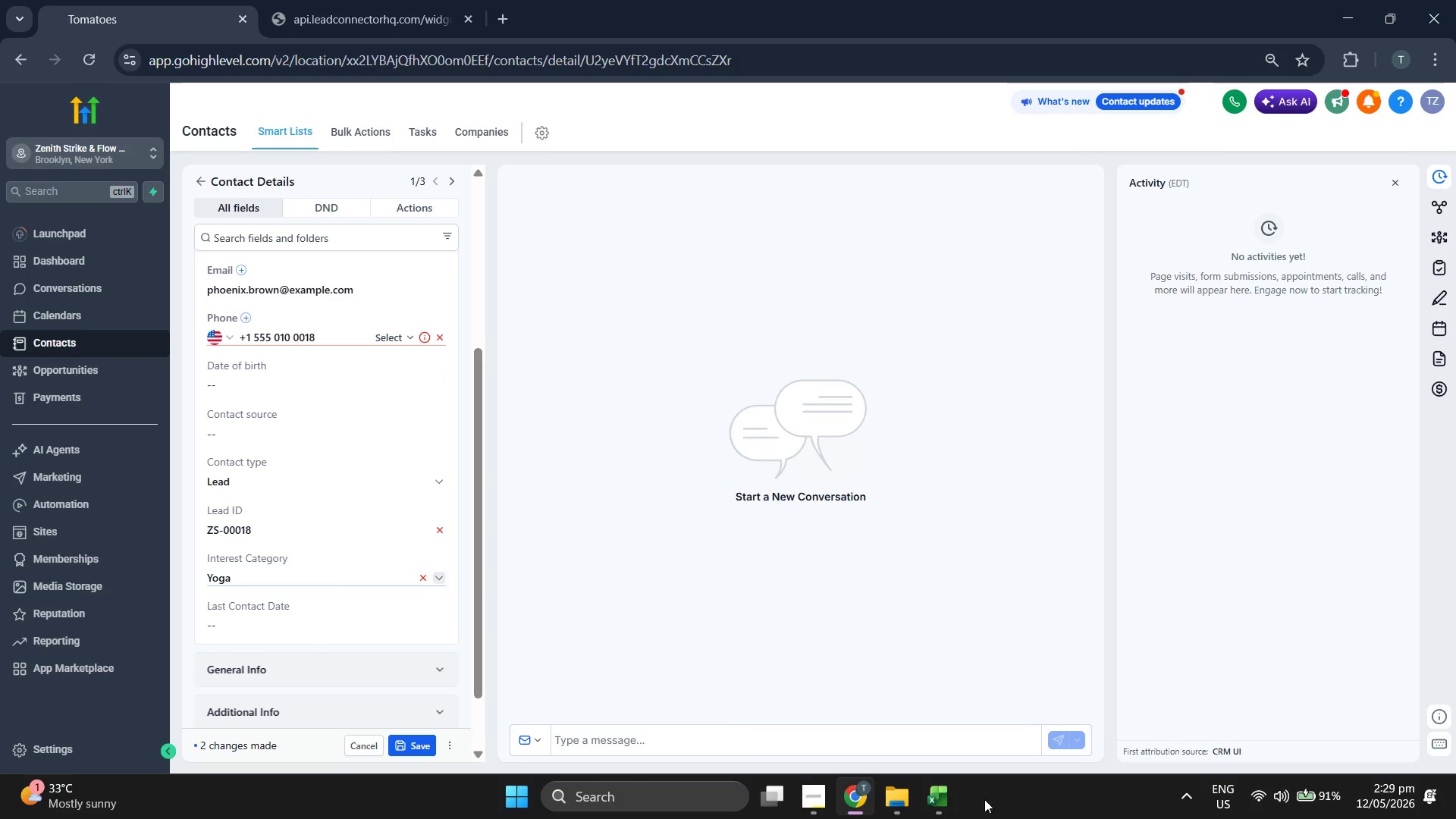 
left_click([952, 802])
 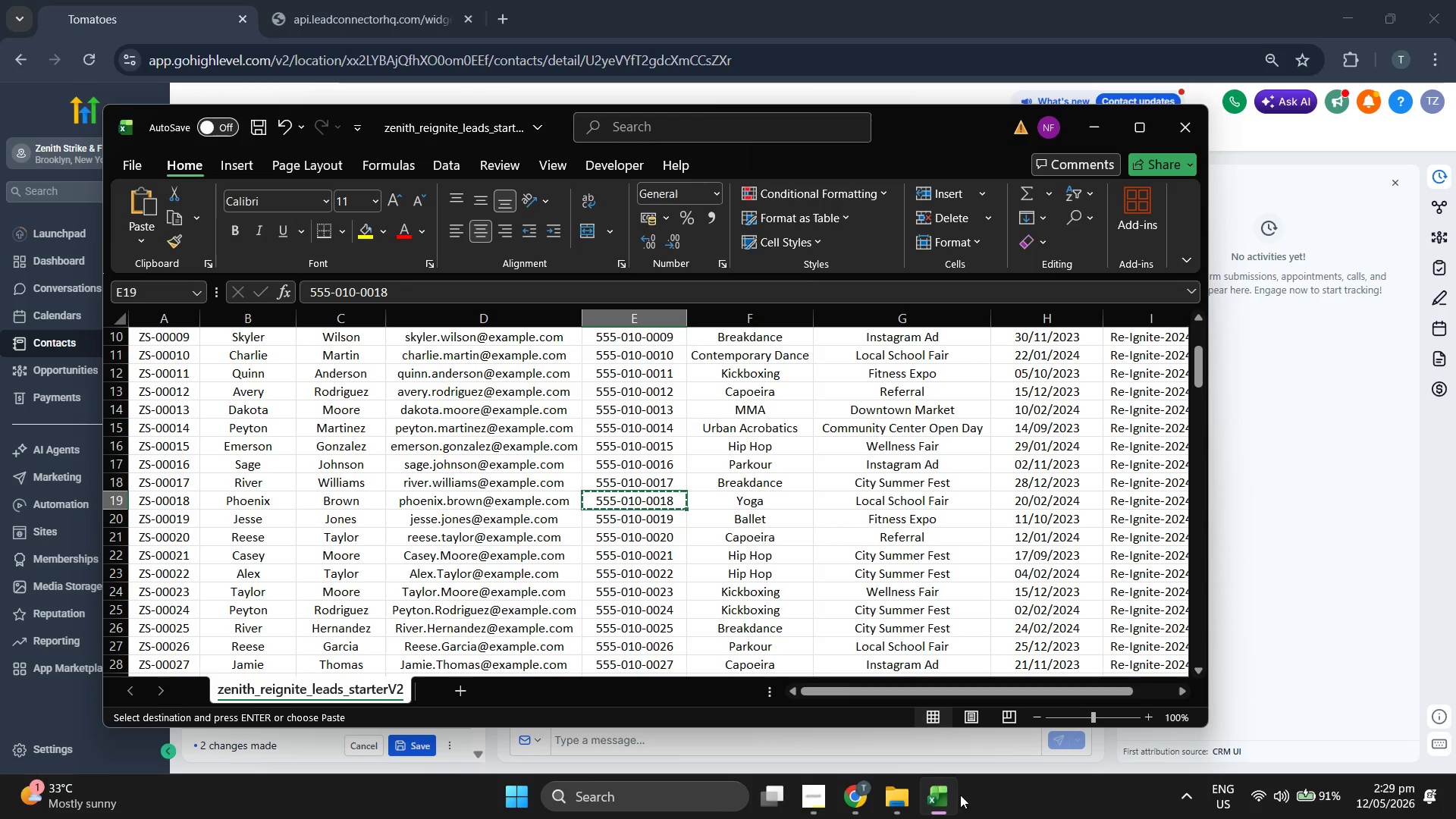 
key(ArrowRight)
 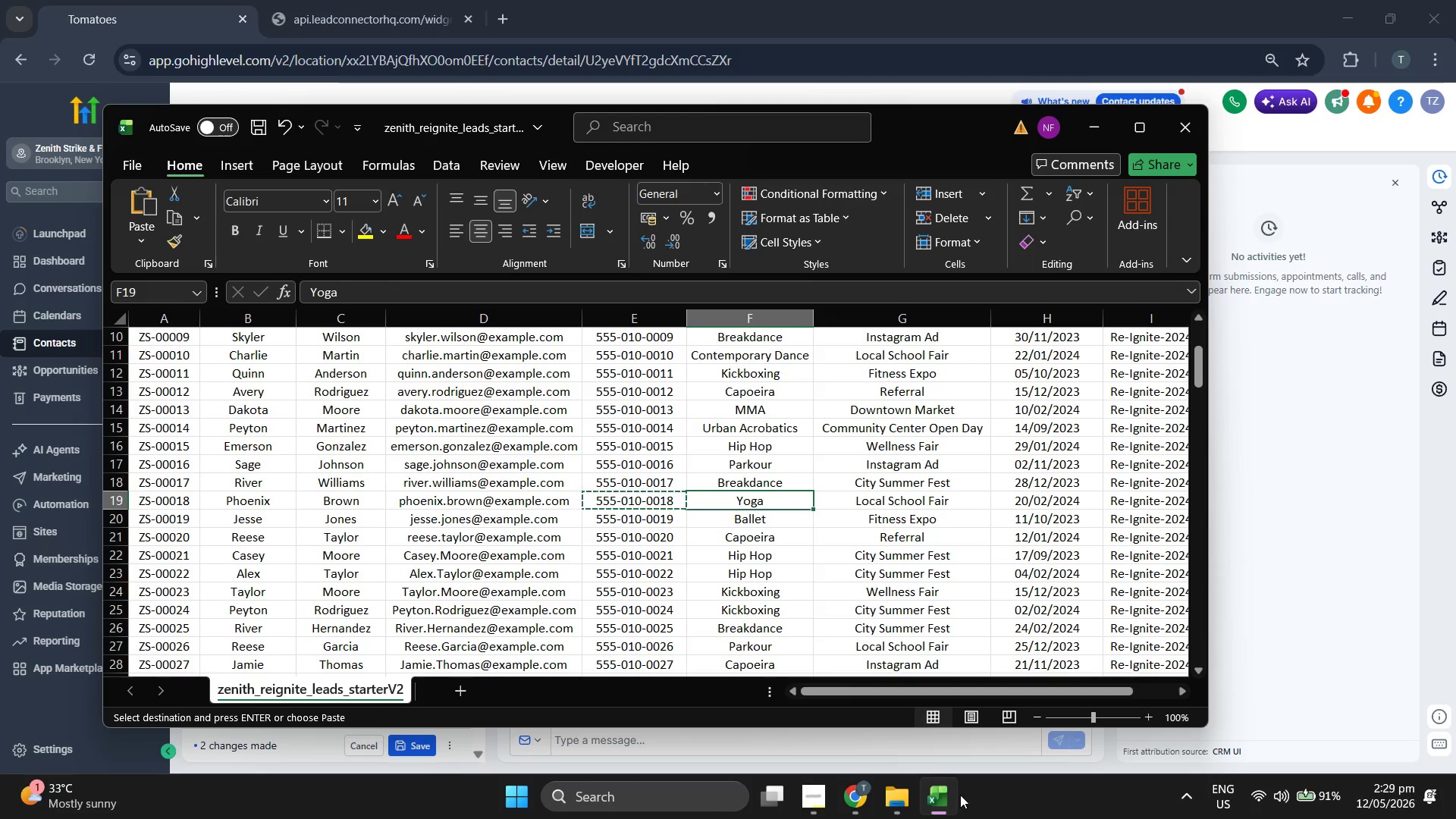 
key(ArrowRight)
 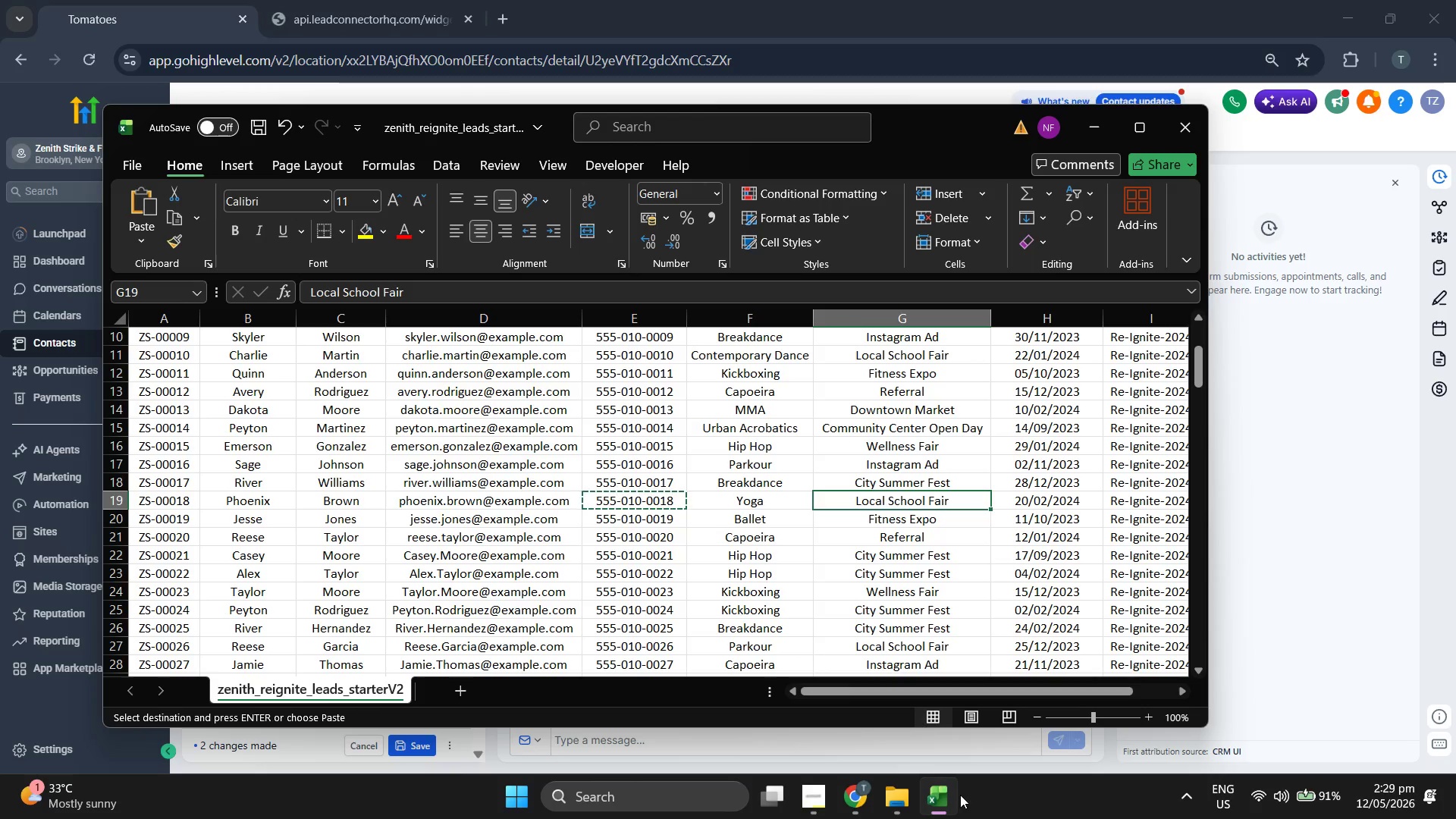 
key(Control+C)
 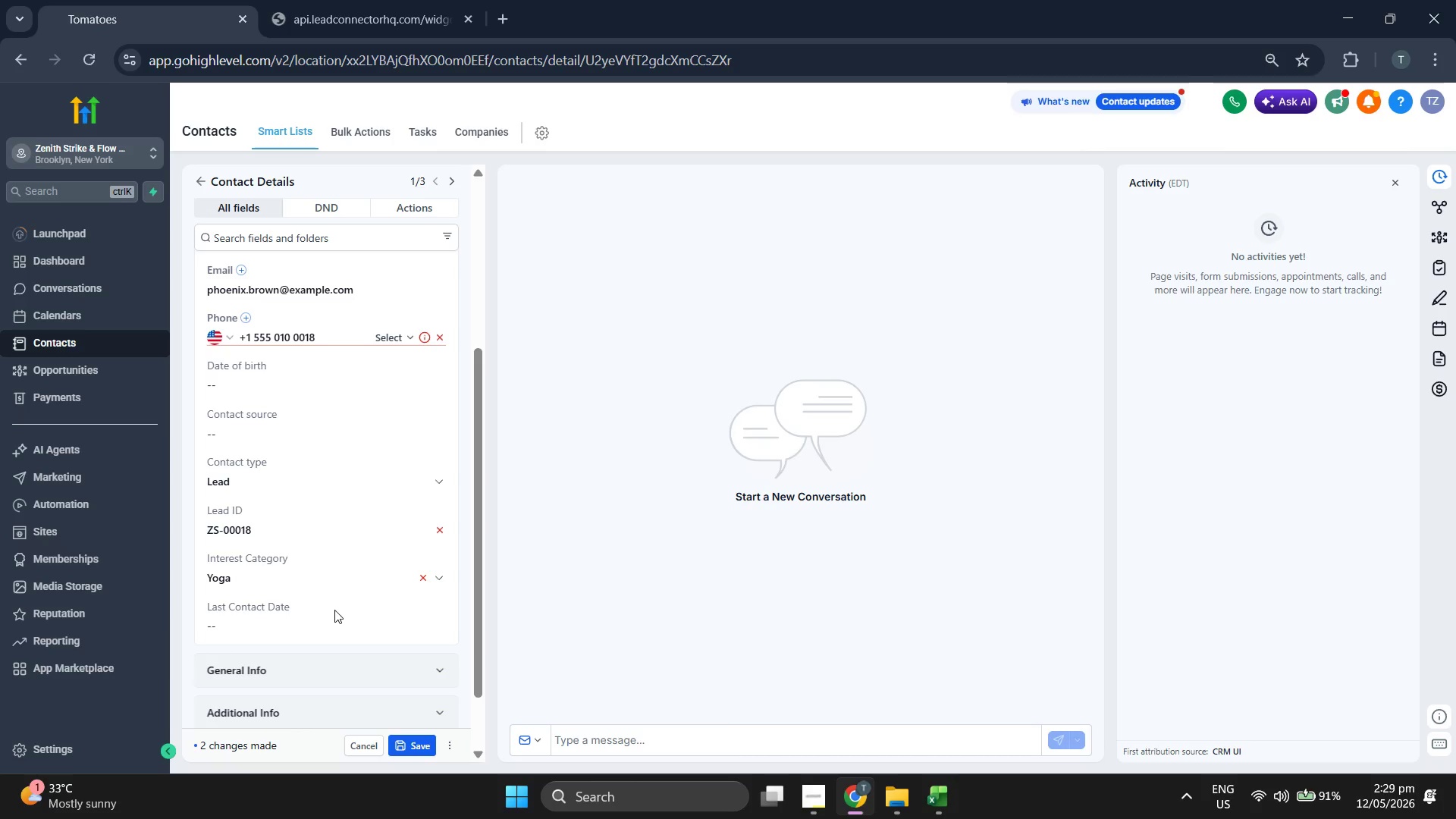 
left_click([303, 429])
 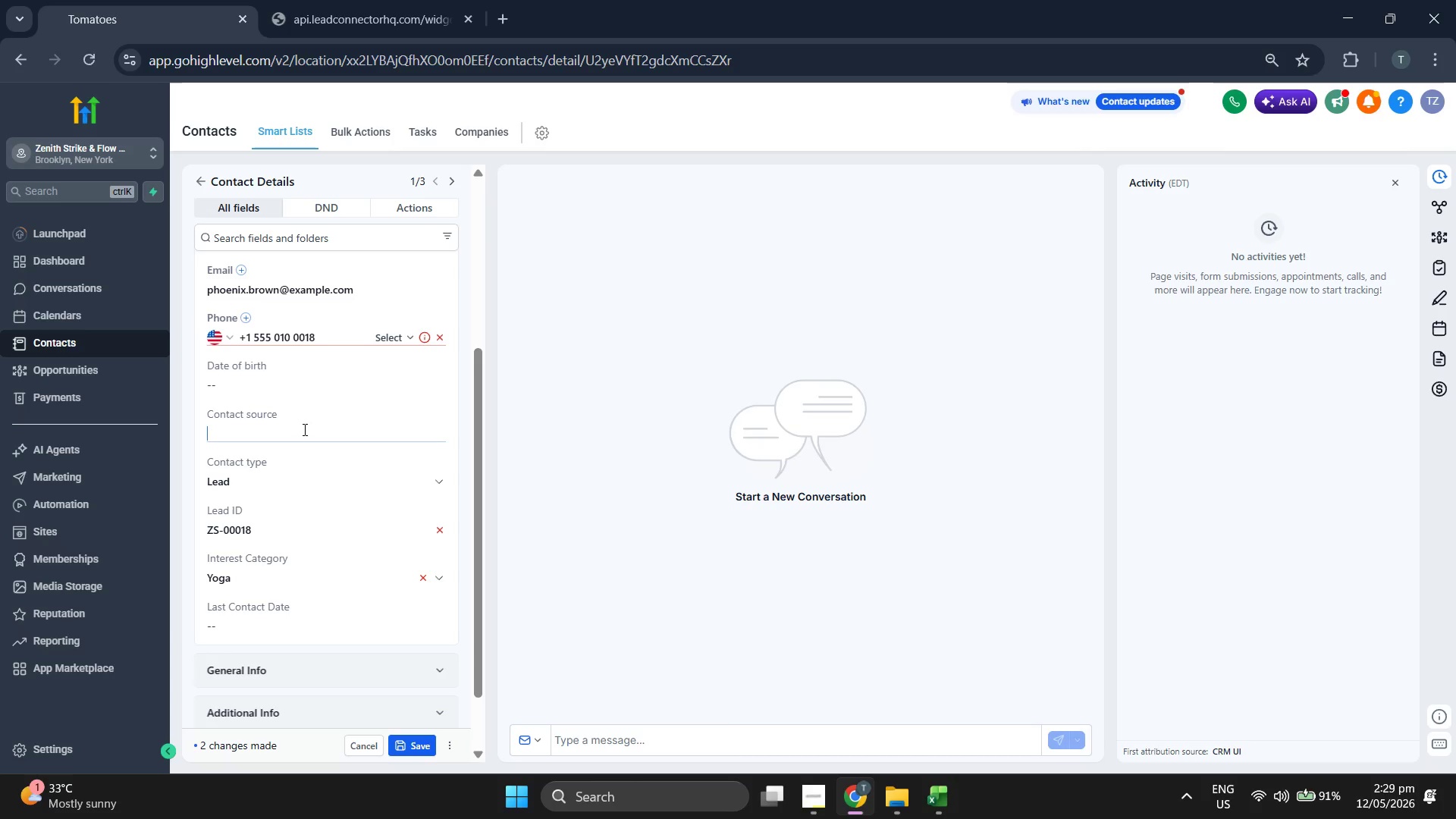 
key(Control+ControlLeft)
 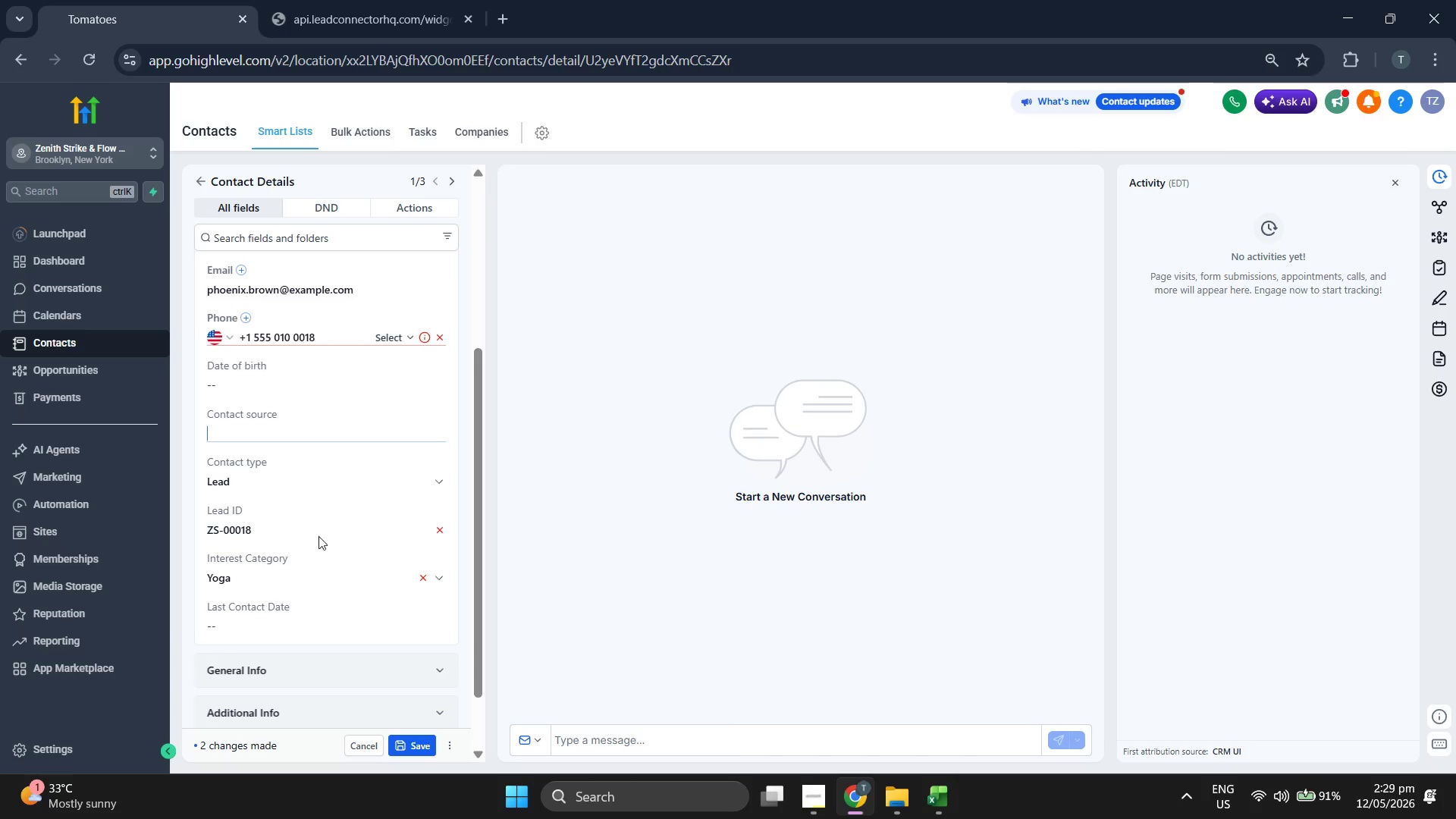 
key(Control+V)
 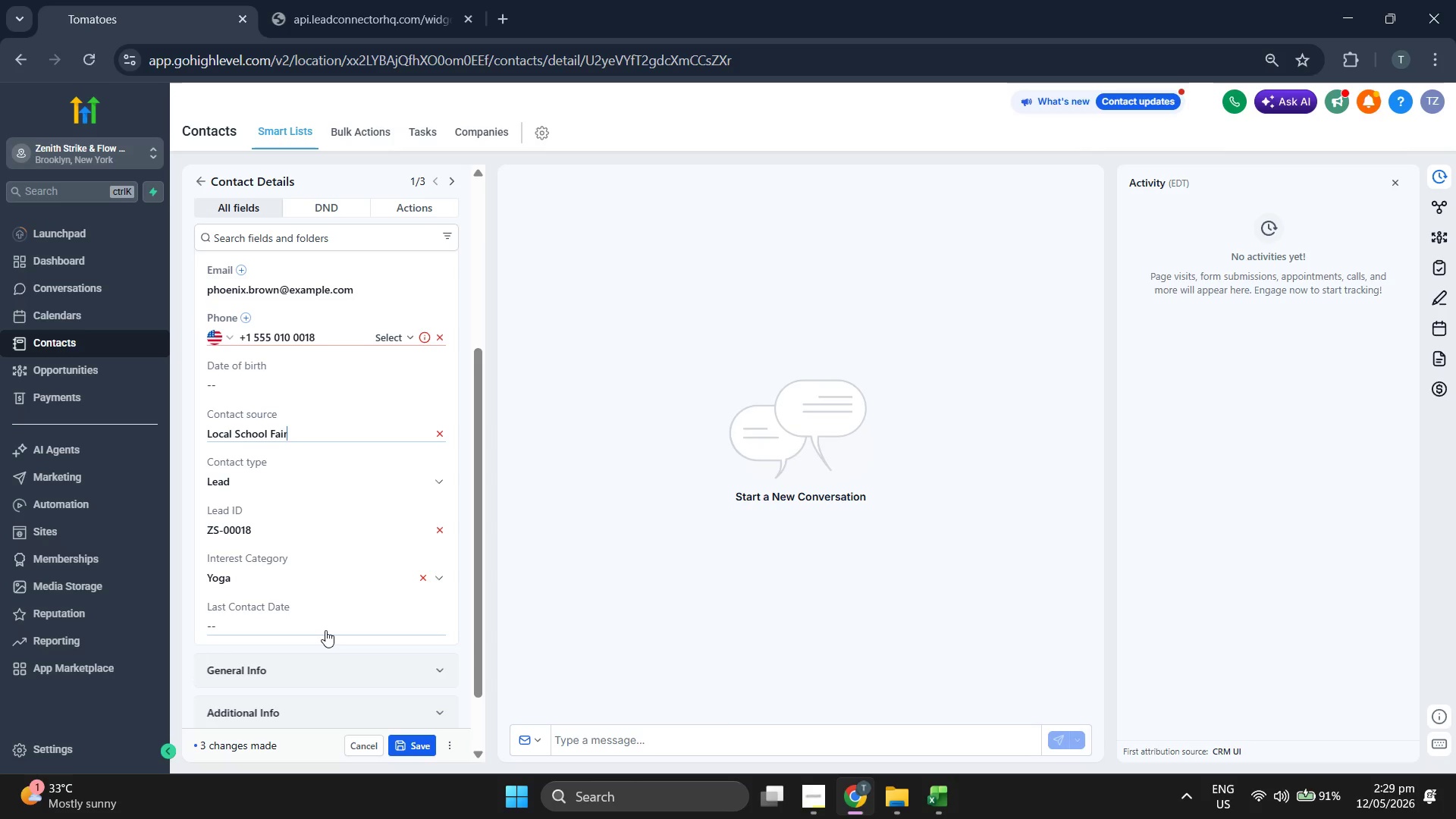 
left_click([325, 629])
 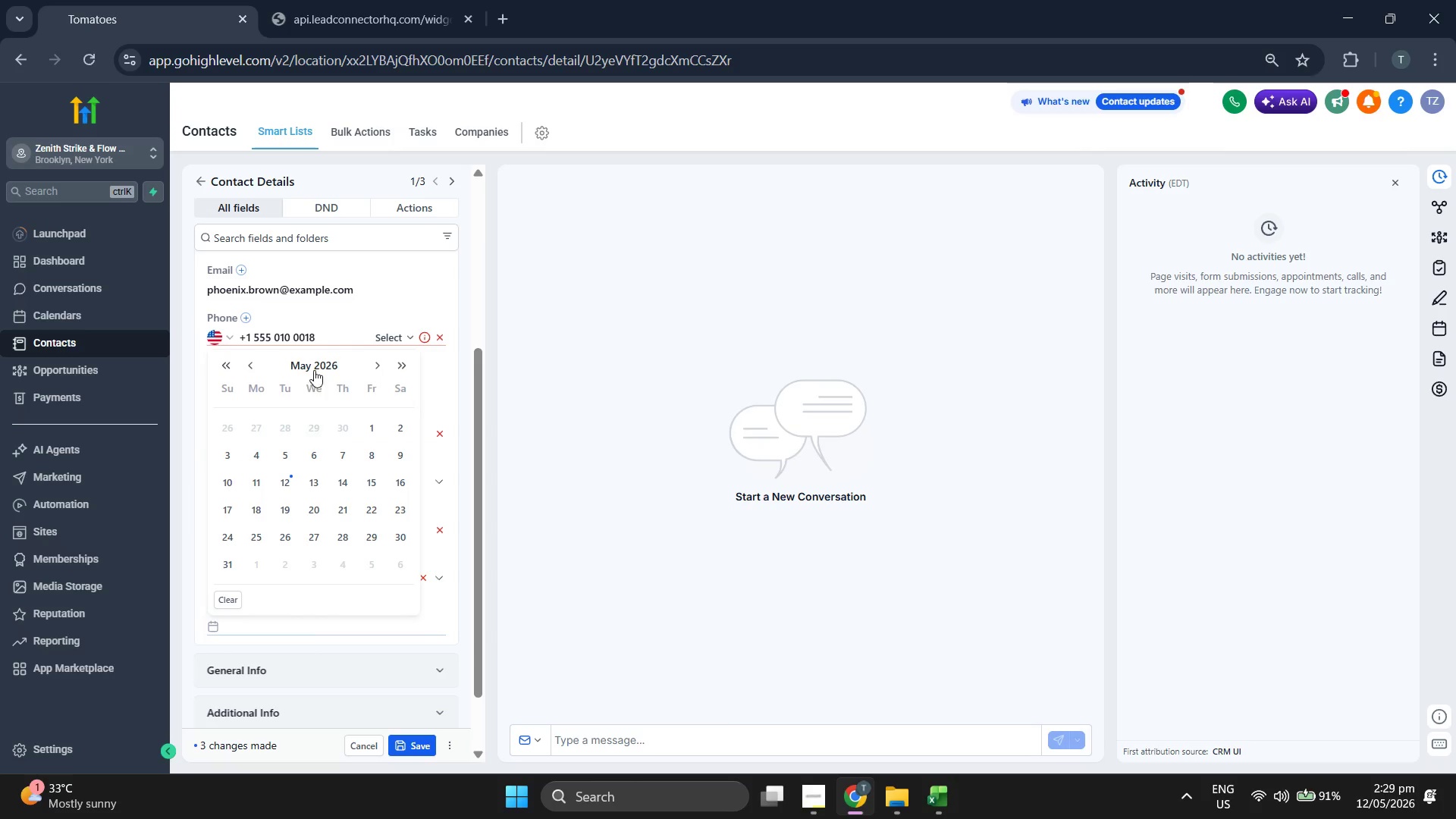 
left_click([311, 362])
 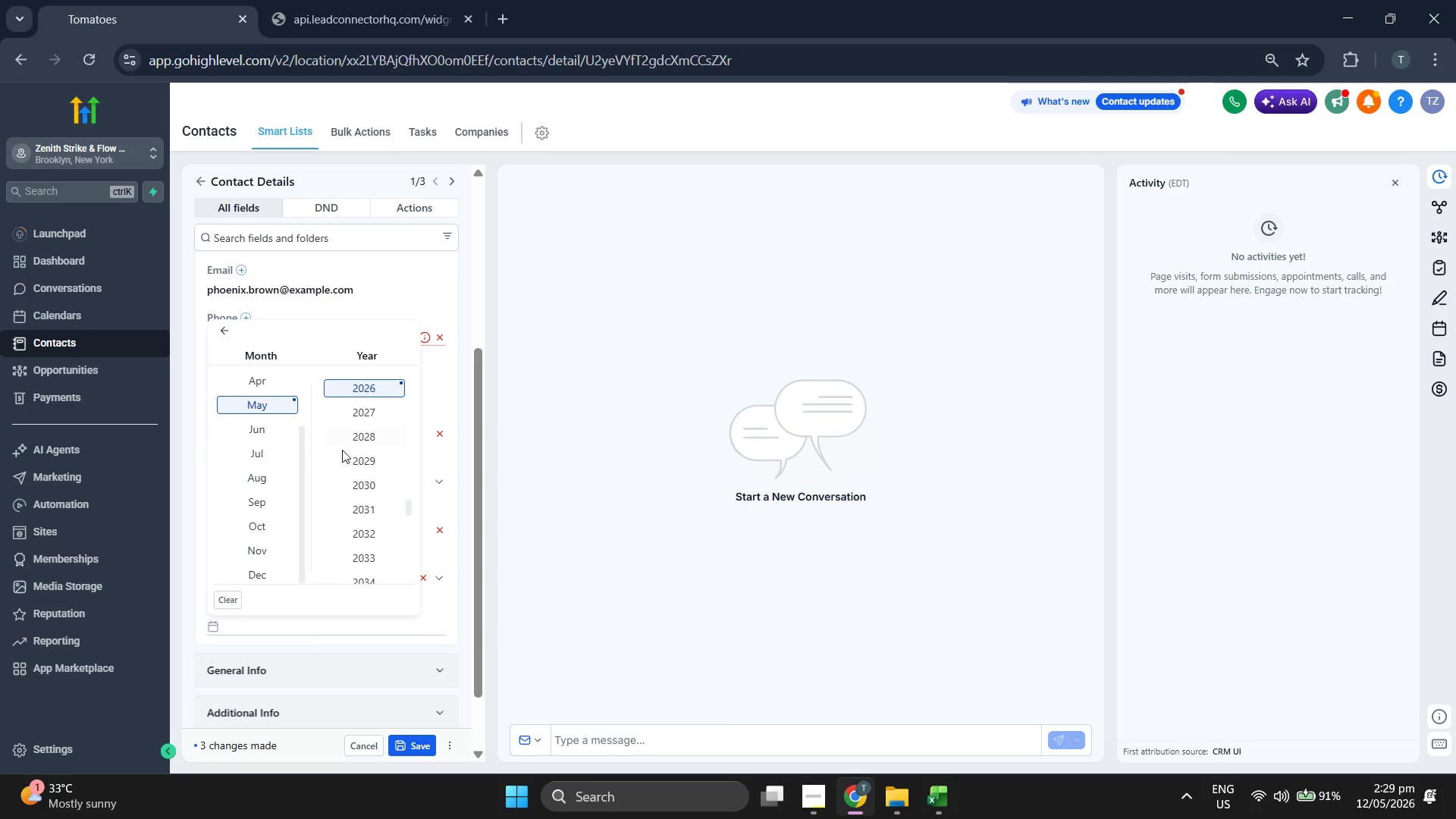 
scroll: coordinate [342, 450], scroll_direction: up, amount: 1.0
 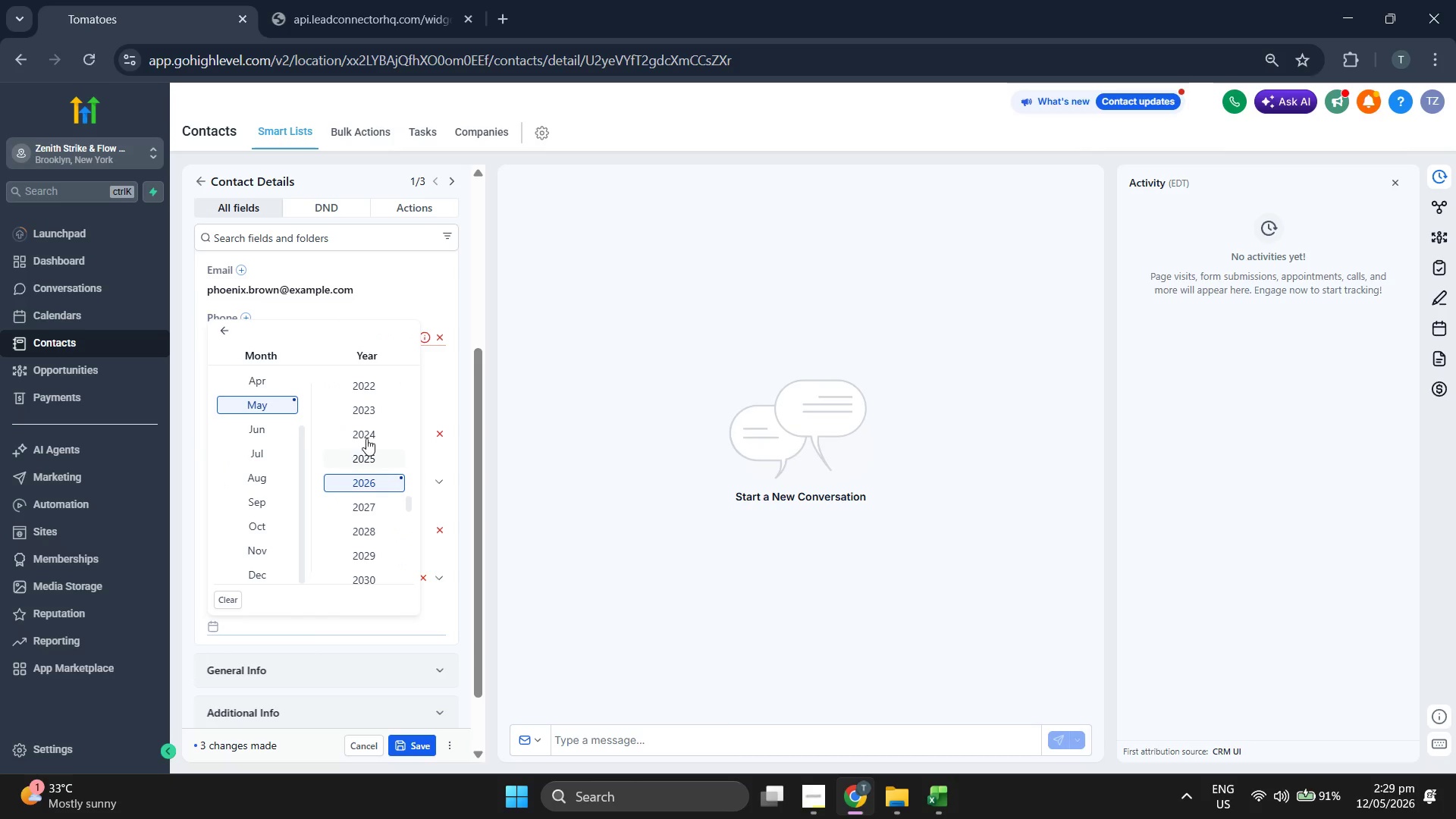 
left_click([367, 438])
 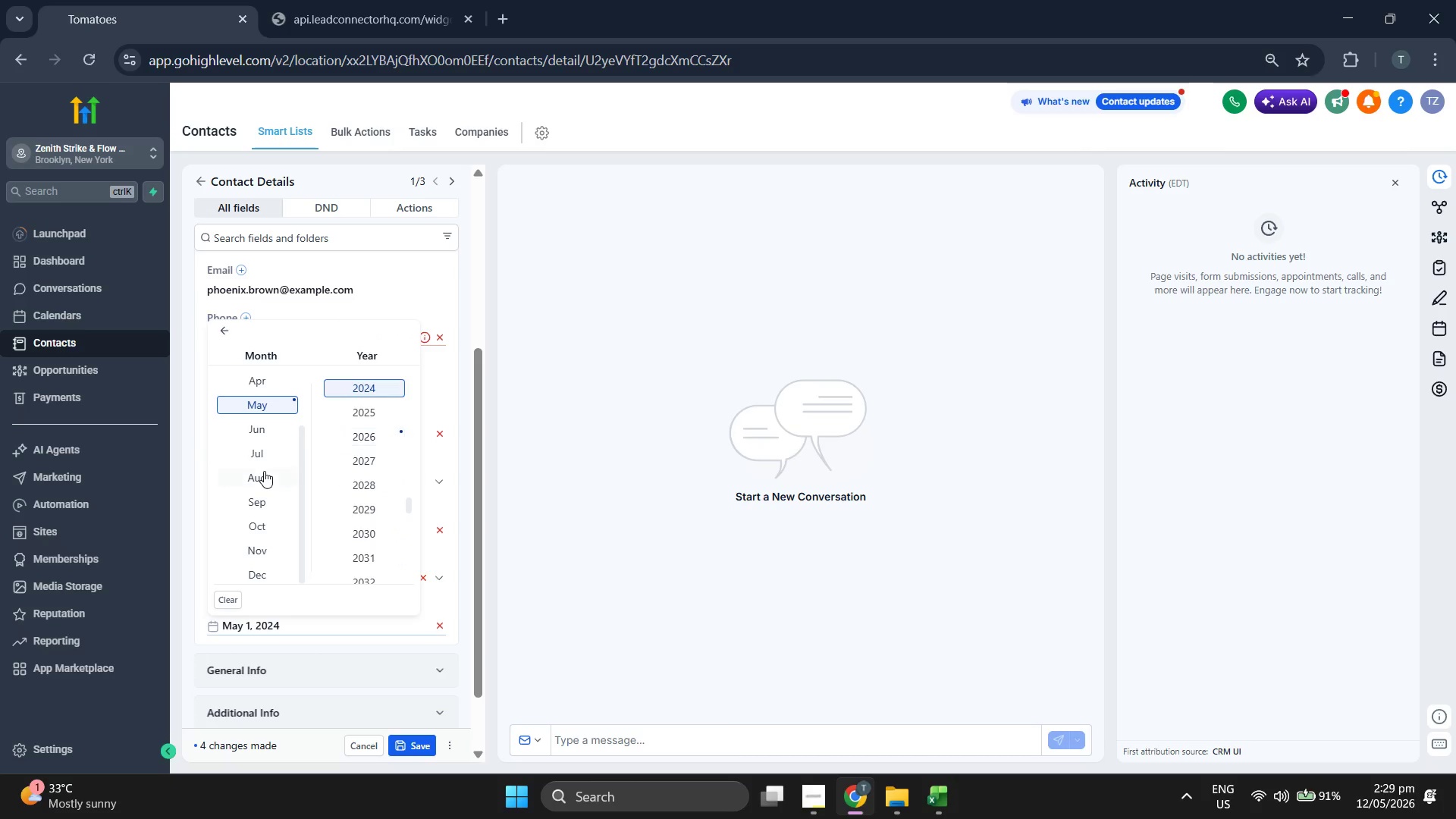 
scroll: coordinate [264, 470], scroll_direction: up, amount: 4.0
 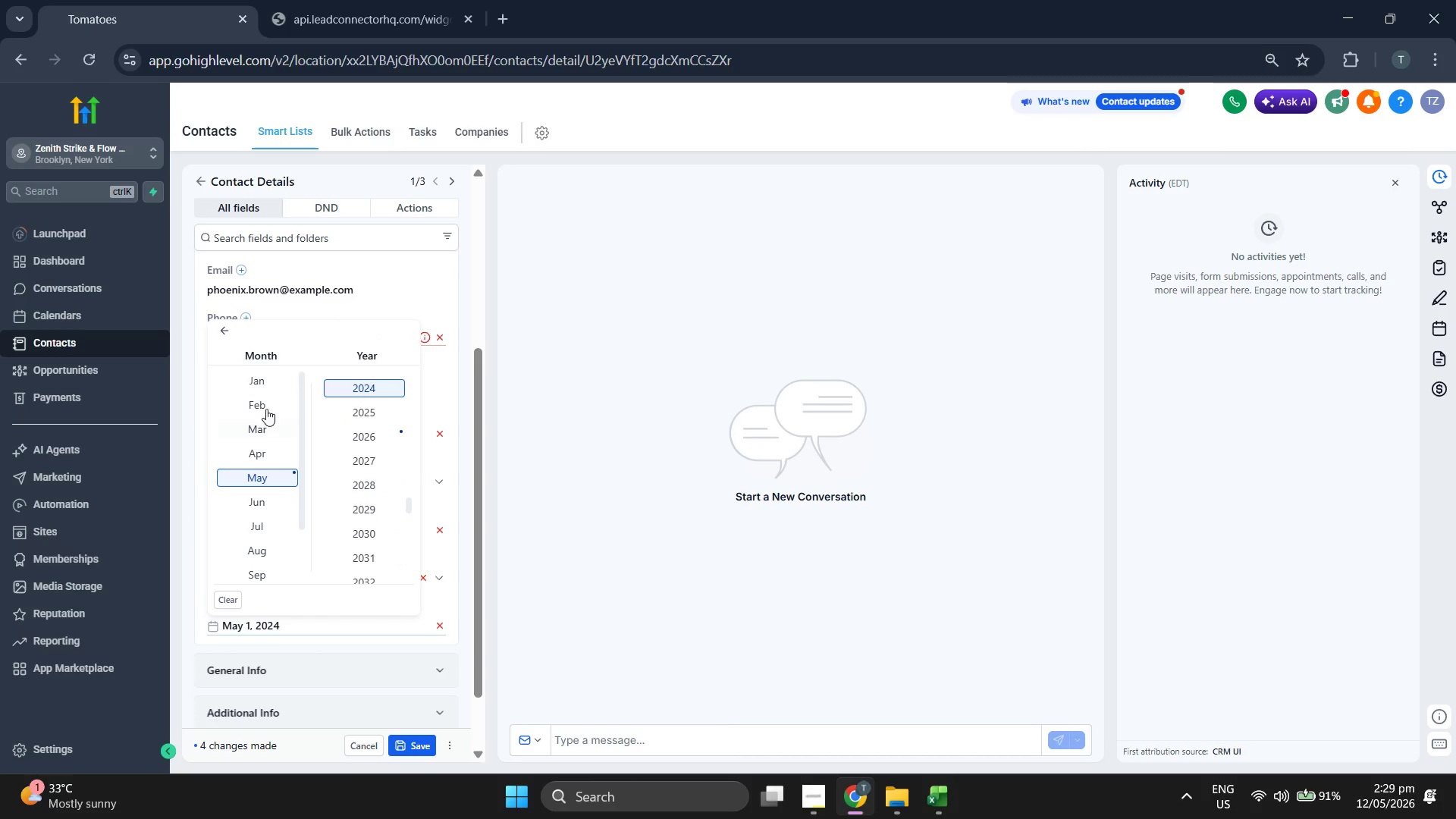 
left_click([264, 403])
 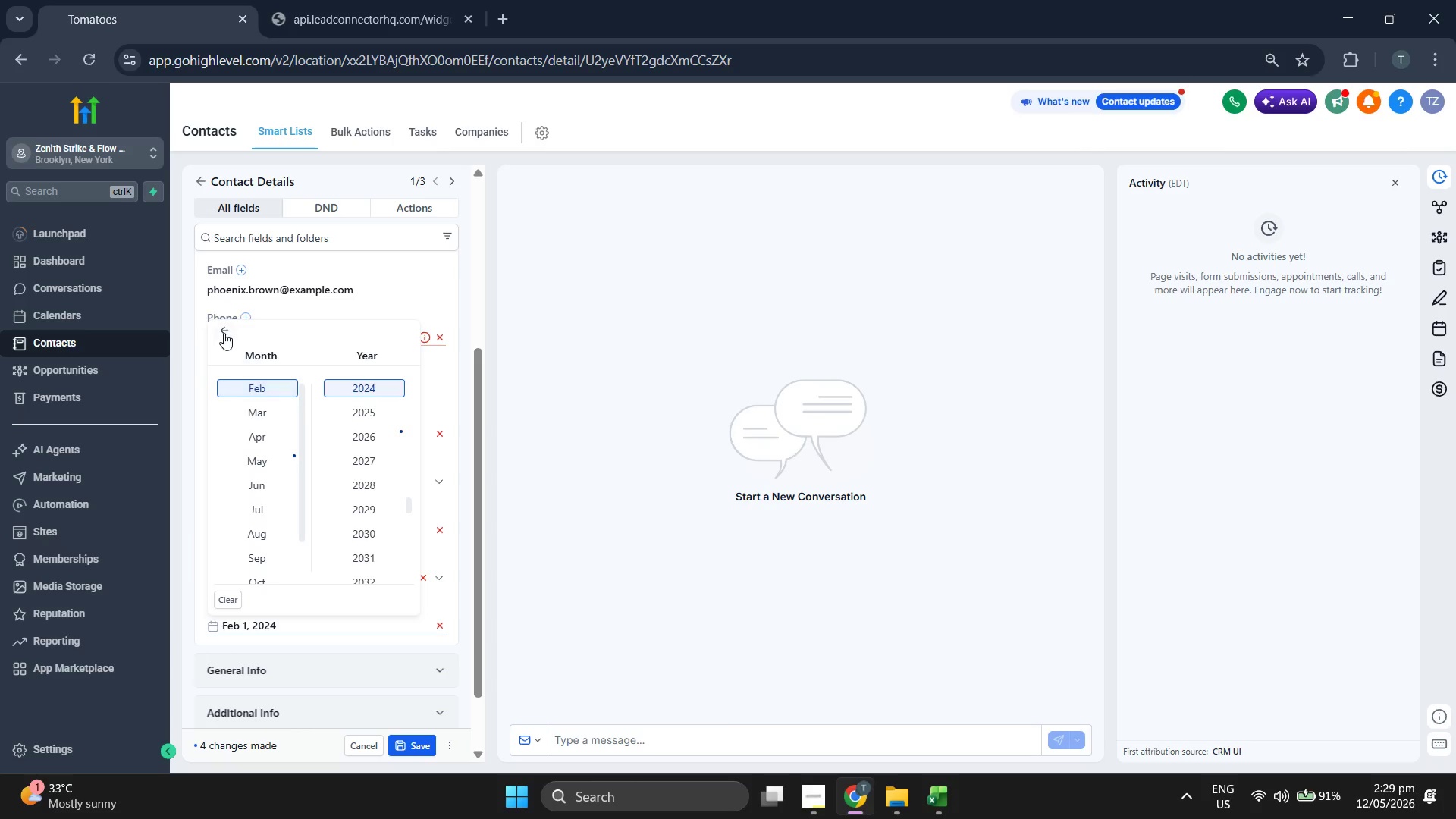 
left_click([228, 336])
 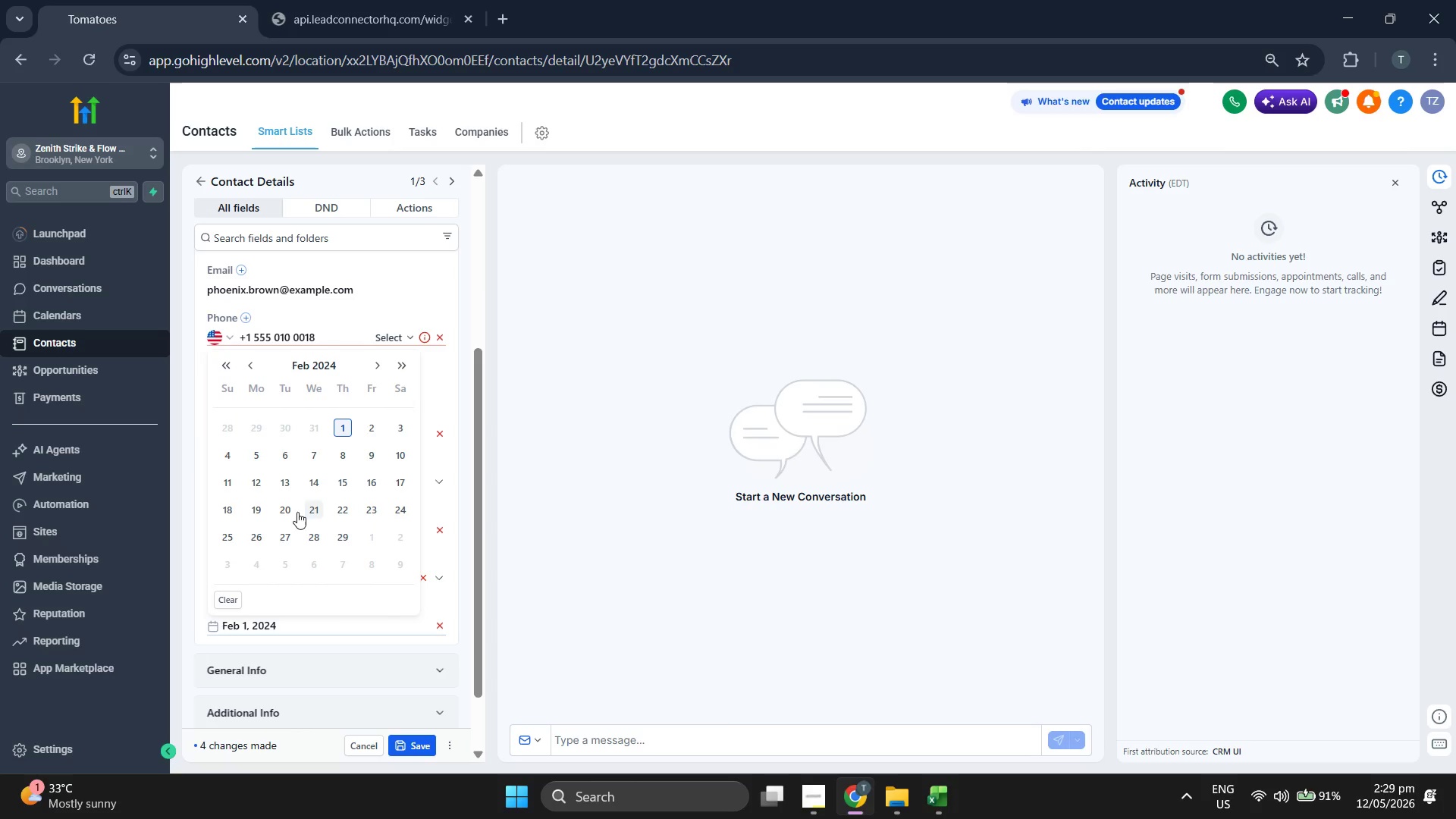 
double_click([682, 569])
 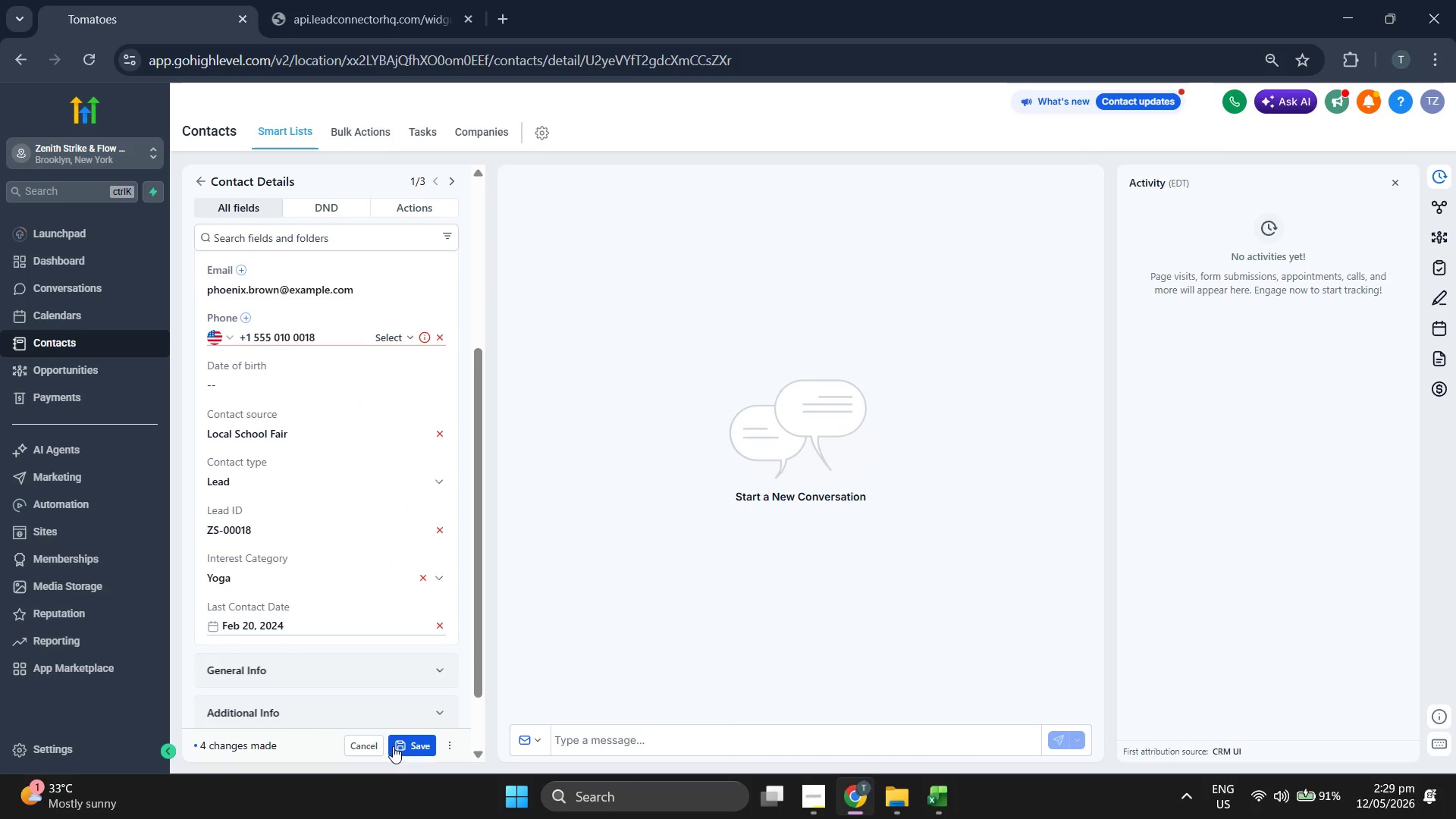 
left_click([419, 745])
 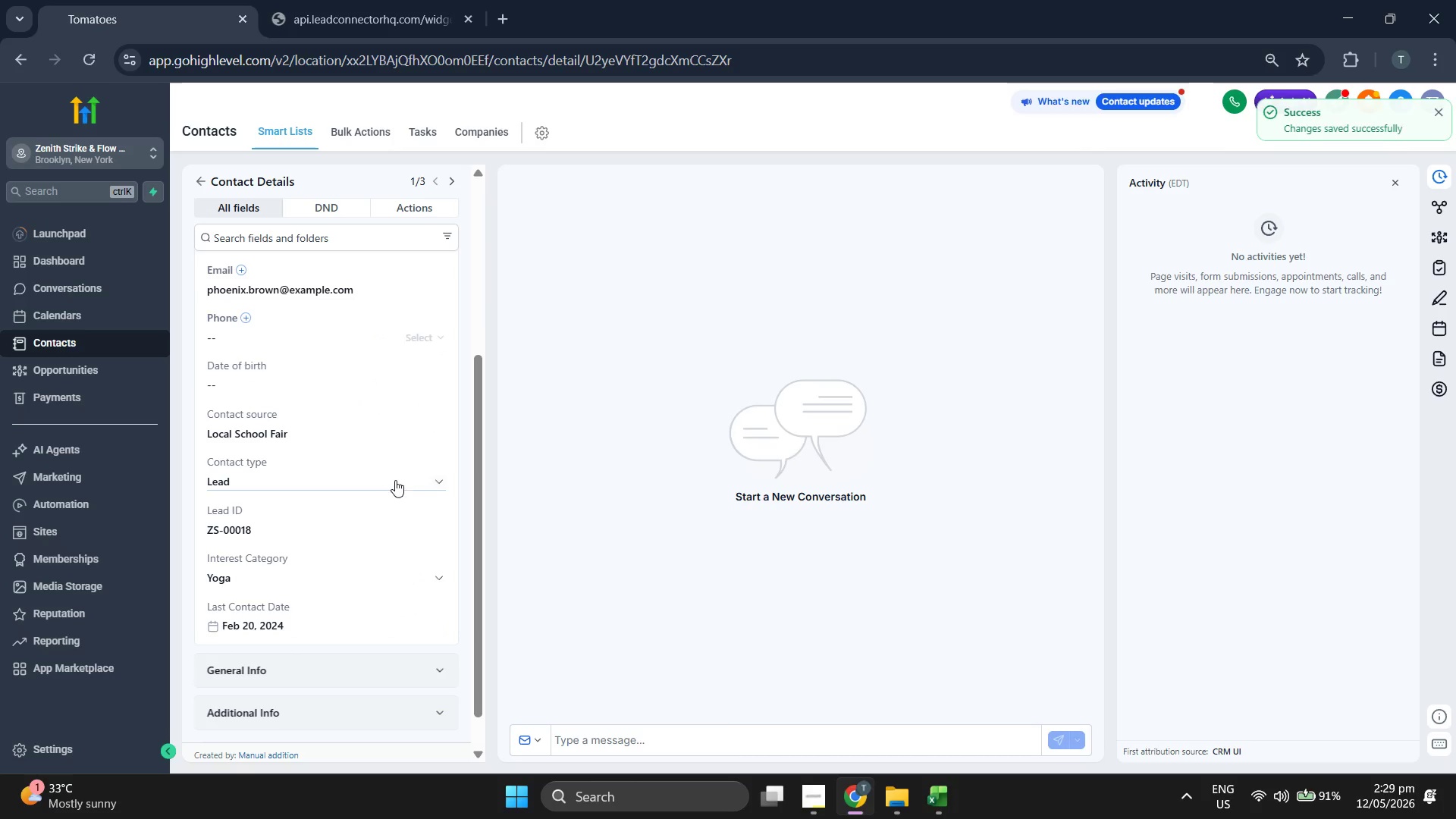 
scroll: coordinate [389, 457], scroll_direction: up, amount: 2.0
 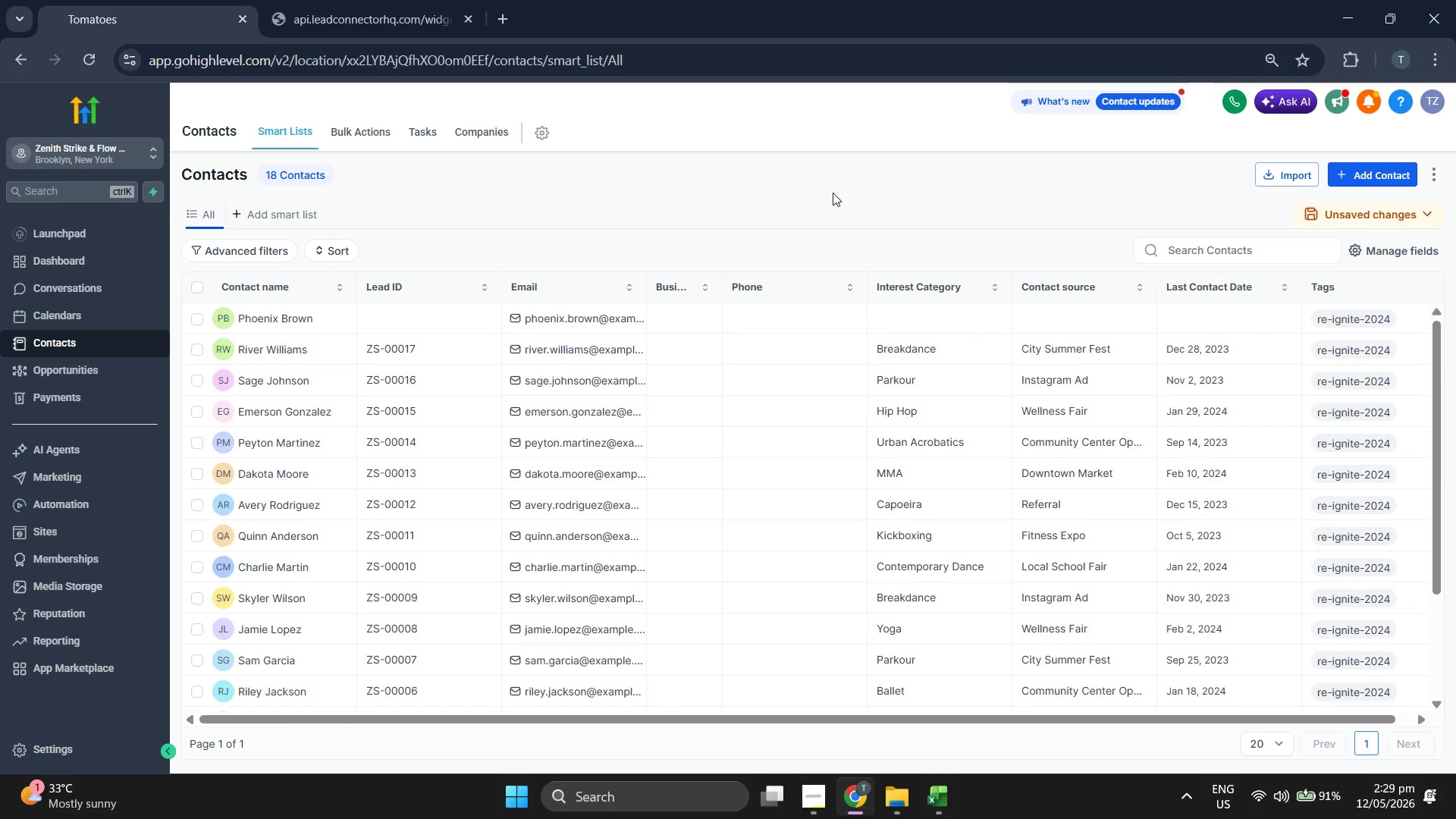 
wait(7.09)
 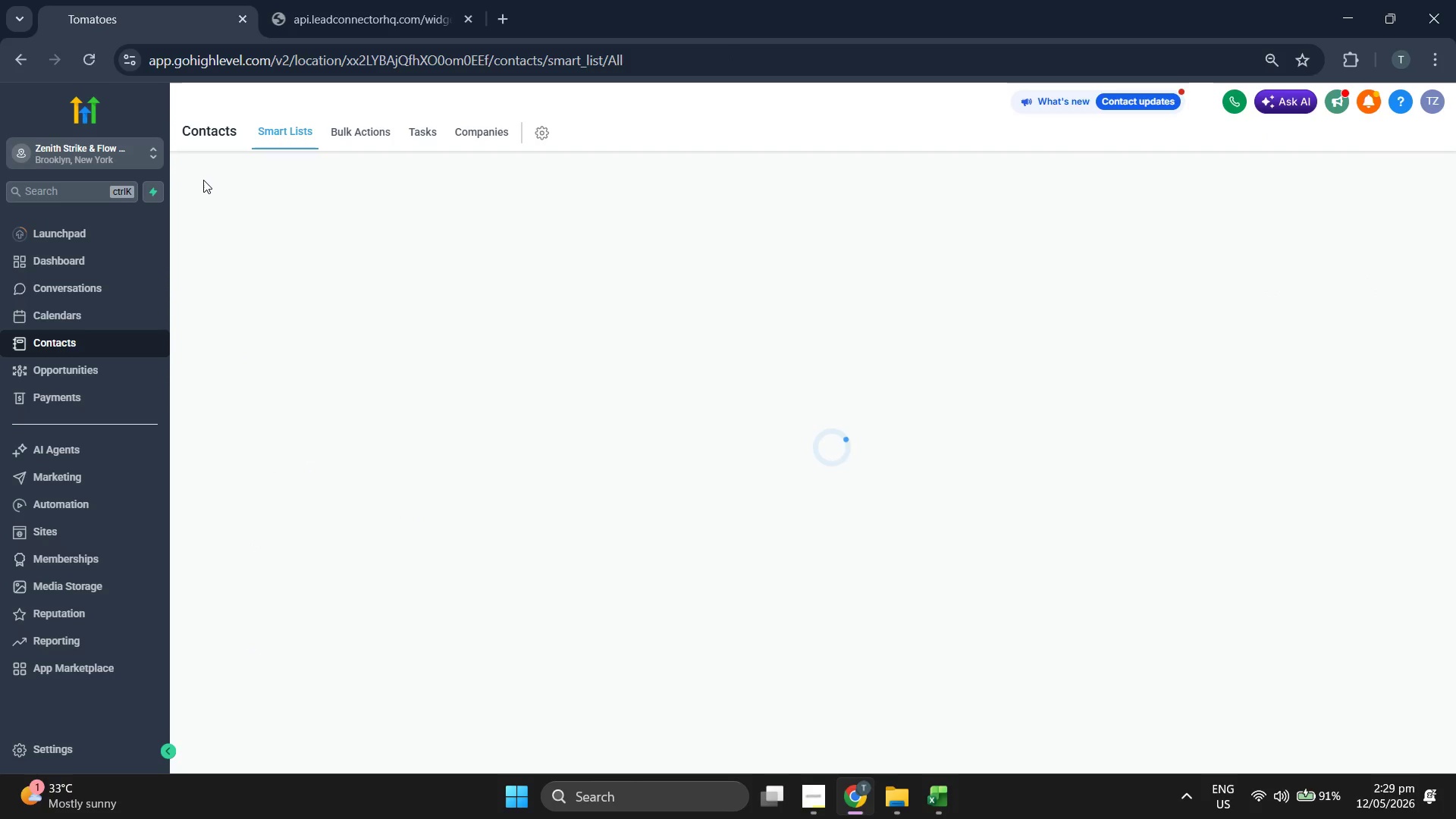 
left_click([1380, 171])
 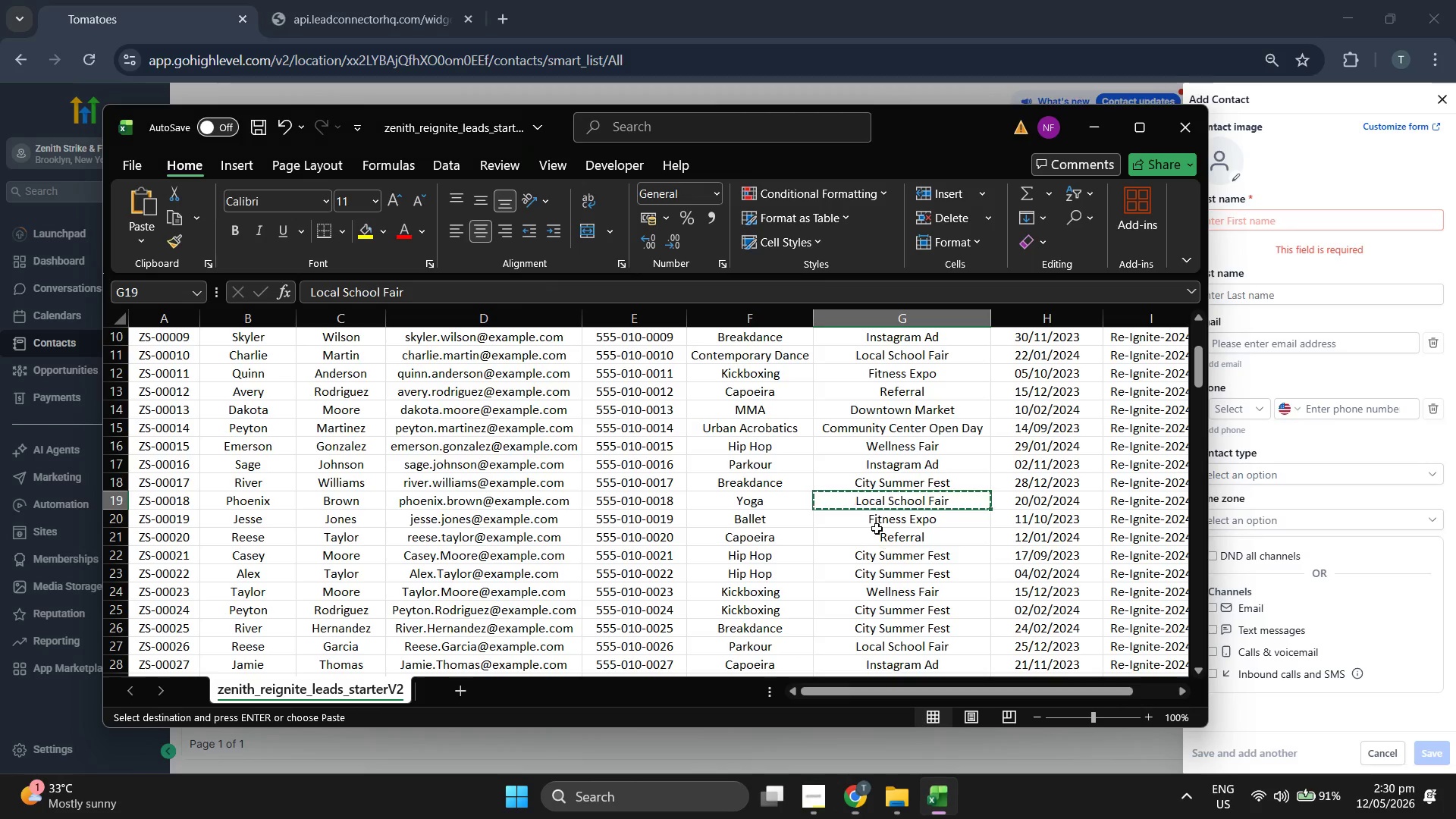 
key(ArrowDown)
 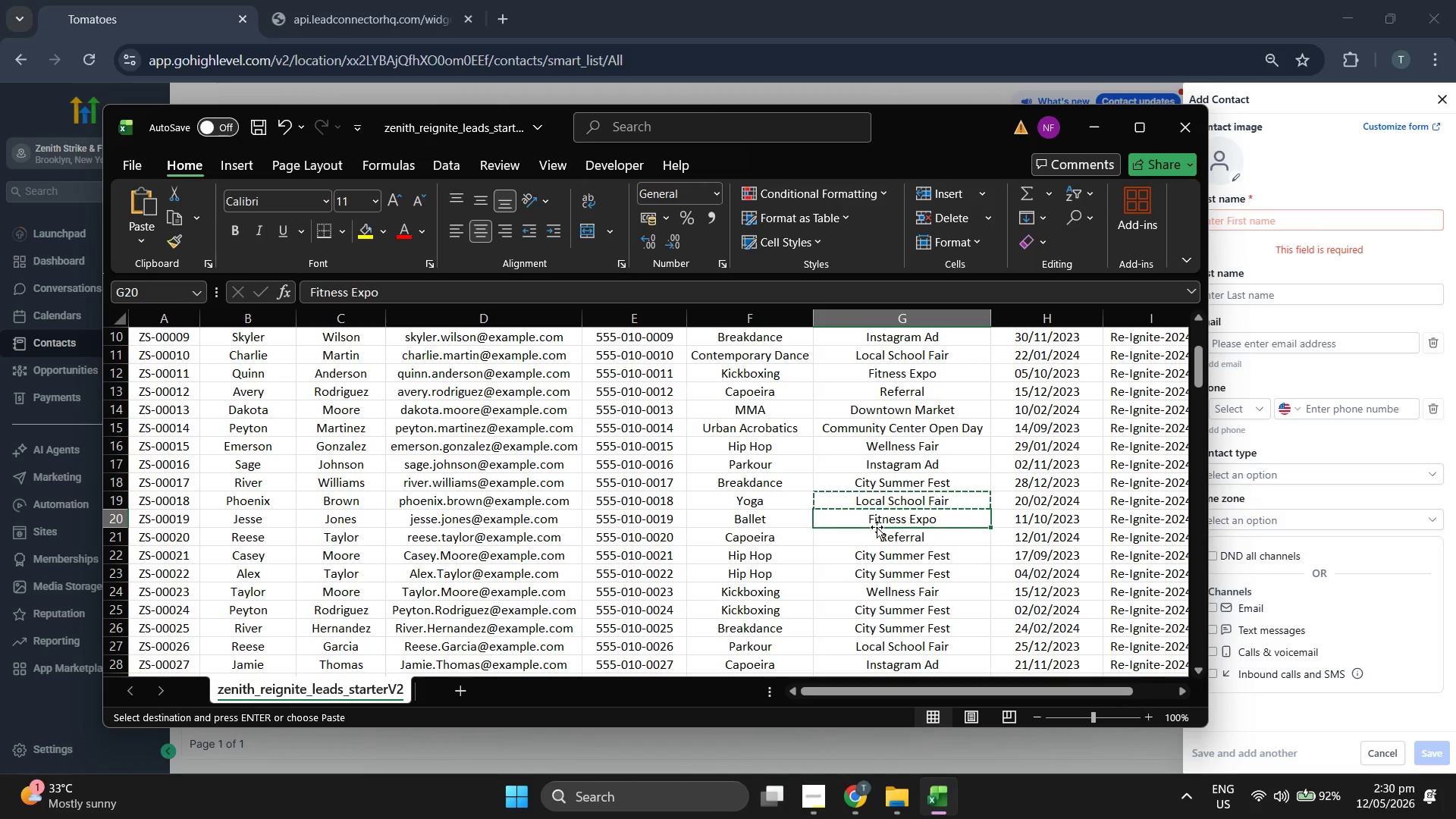 
key(ArrowLeft)
 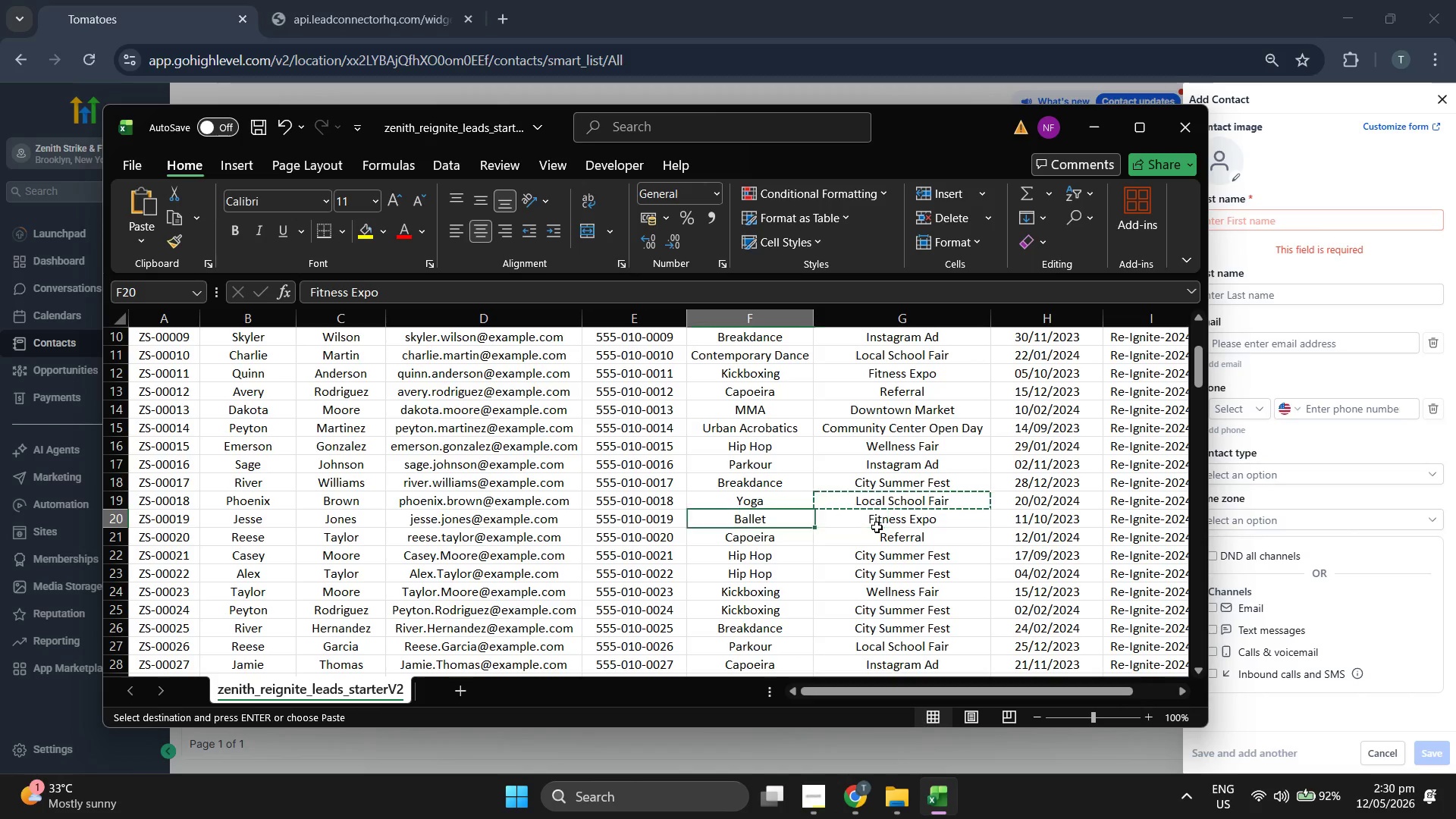 
key(ArrowLeft)
 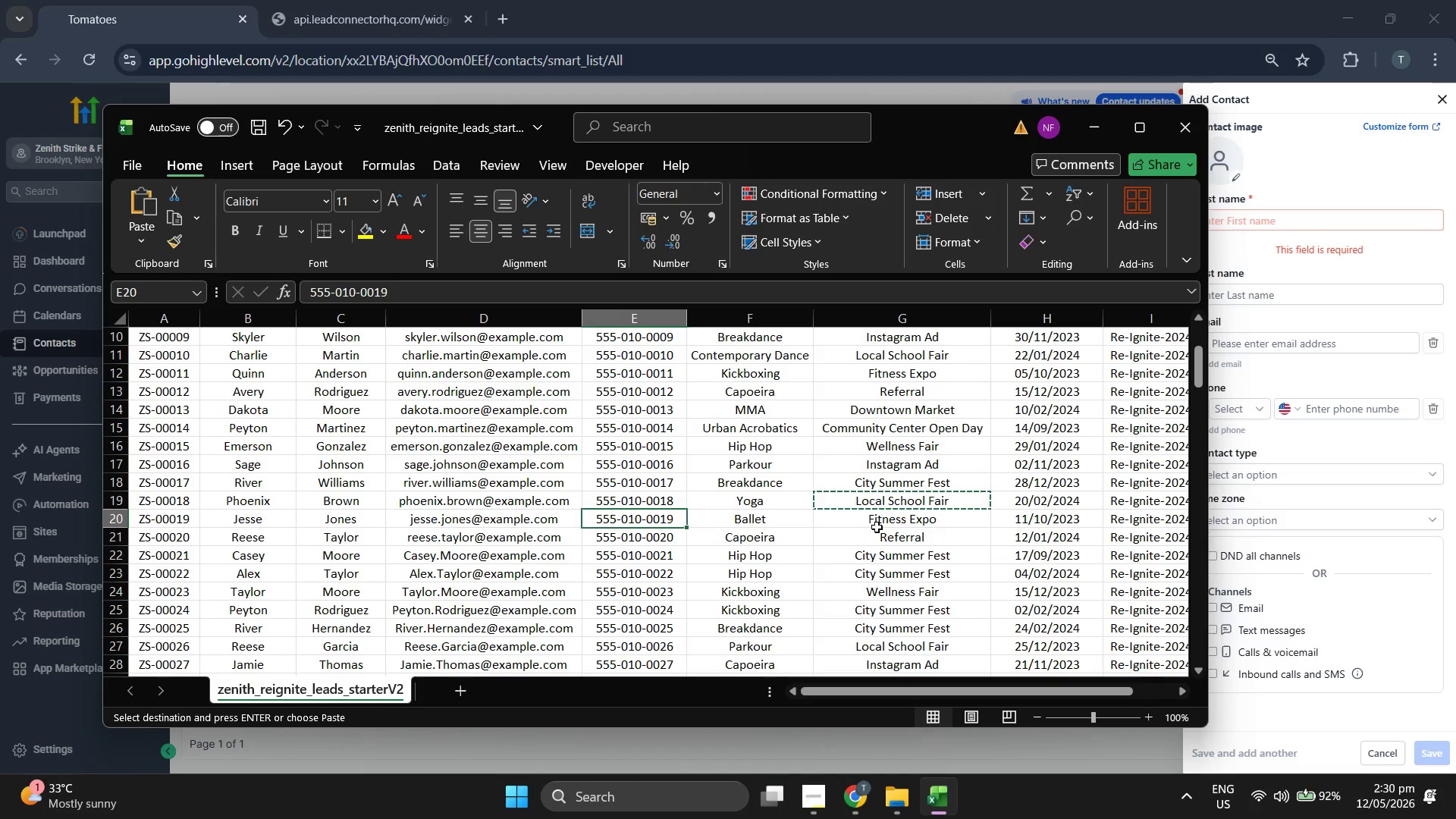 
key(ArrowLeft)
 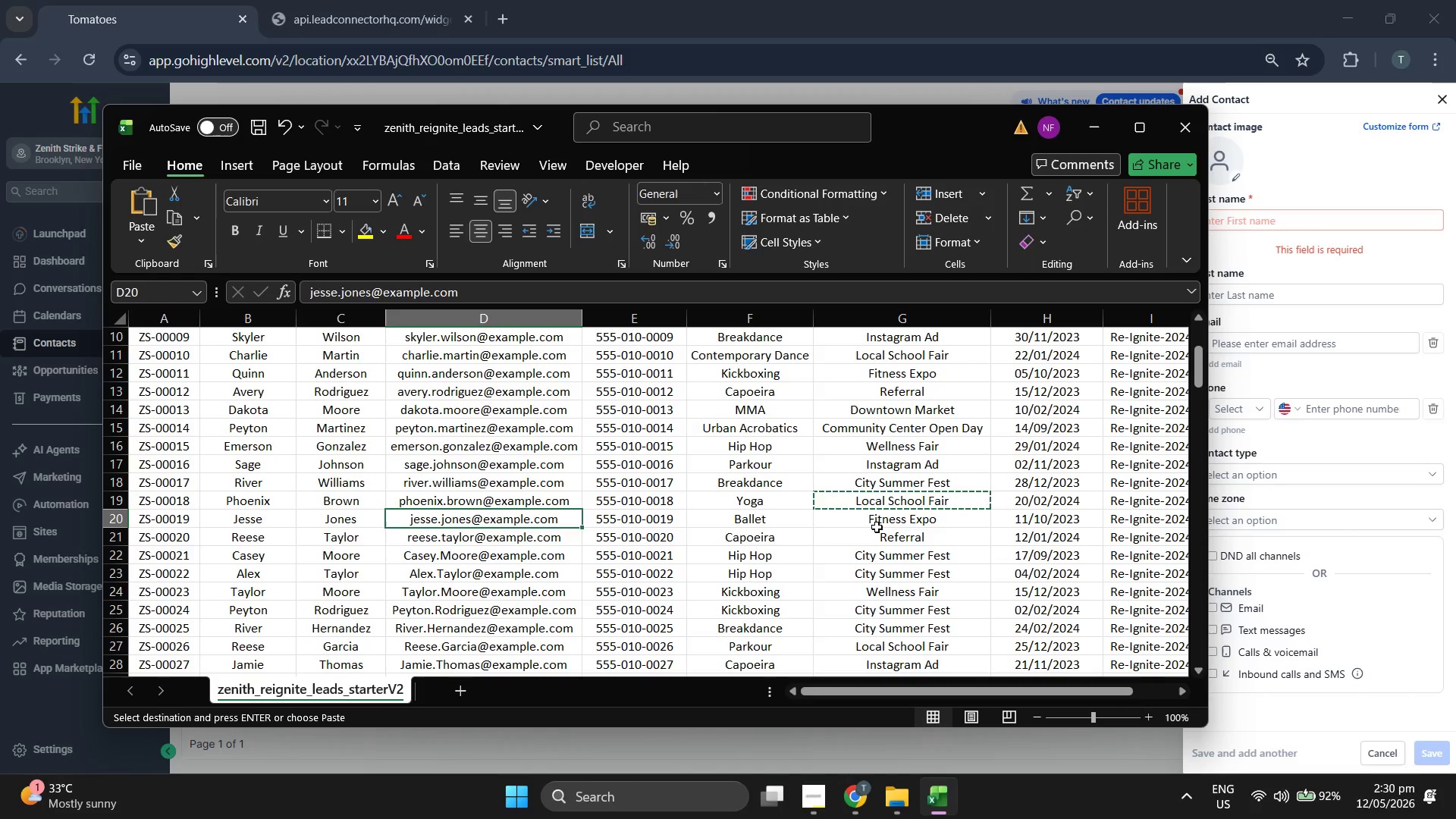 
key(ArrowLeft)
 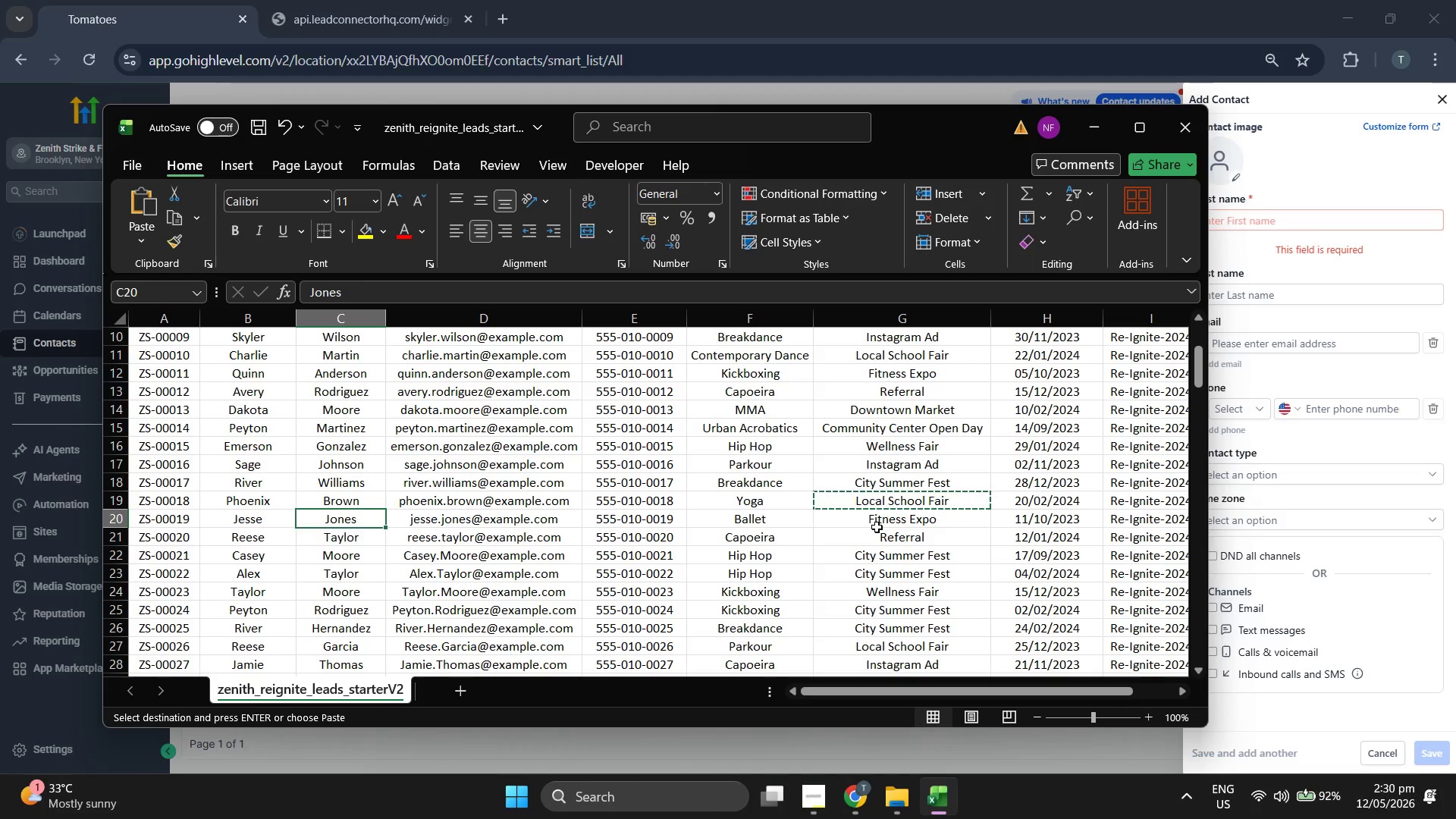 
key(ArrowRight)
 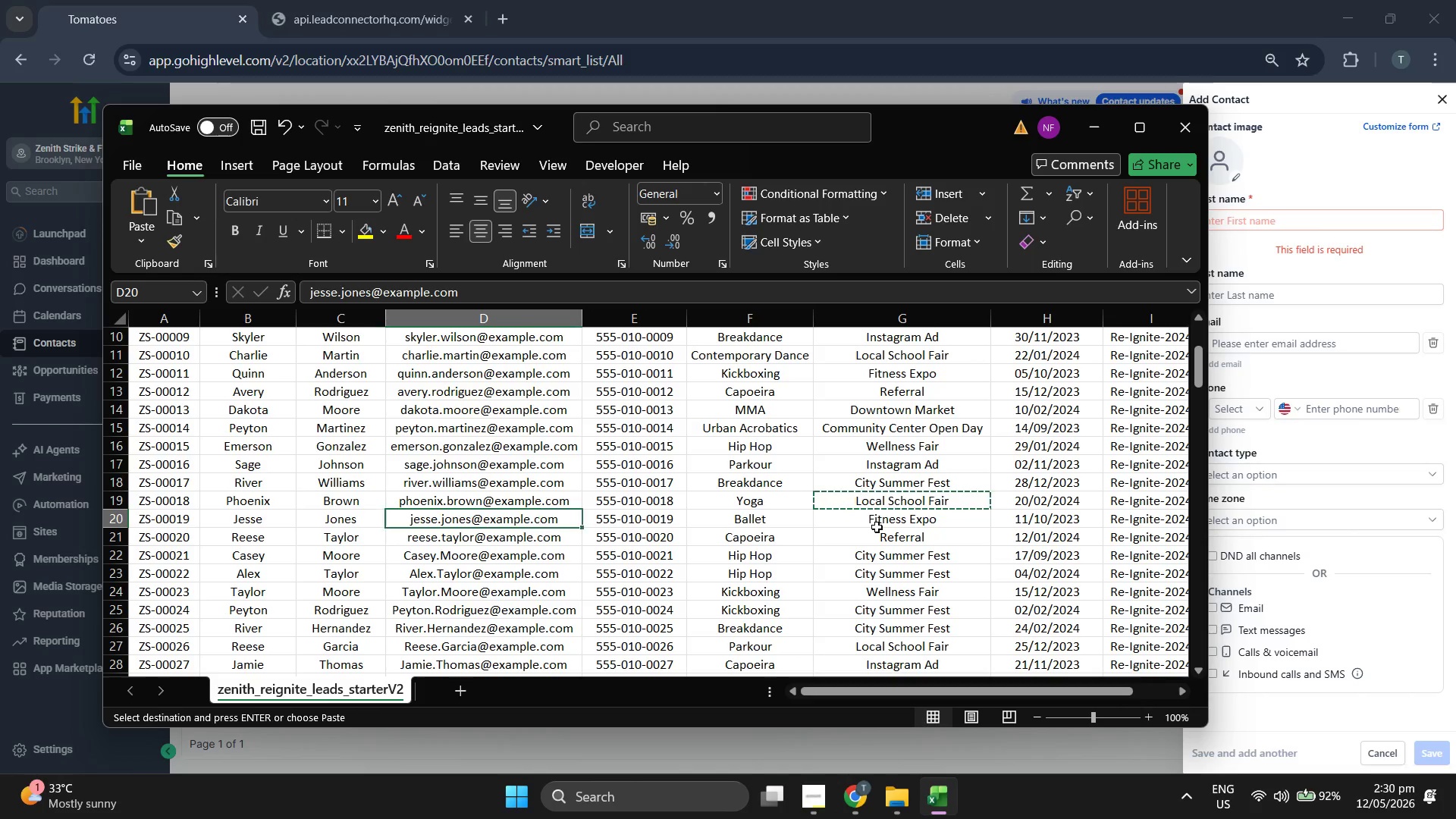 
key(Control+ControlLeft)
 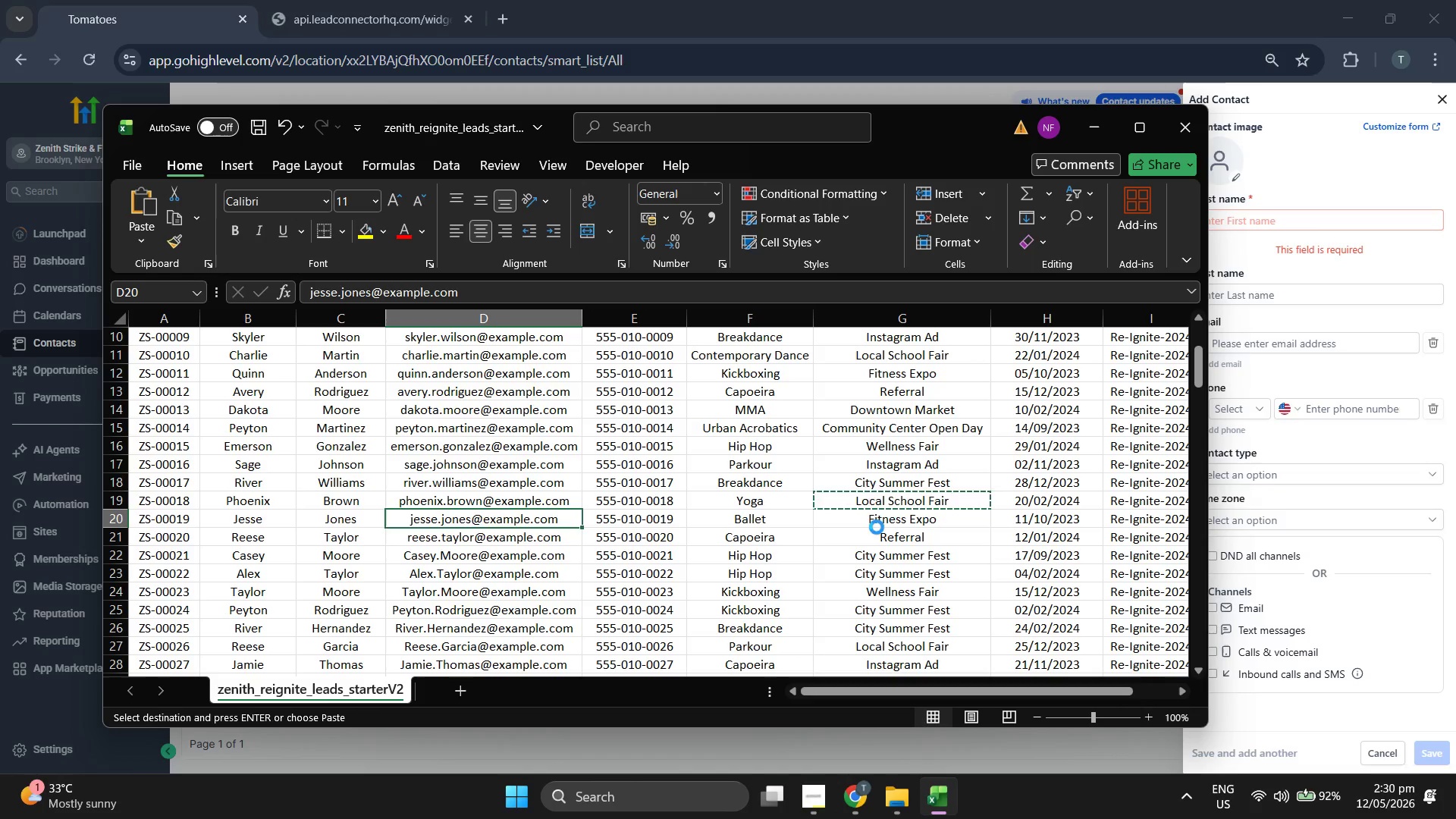 
key(Control+C)
 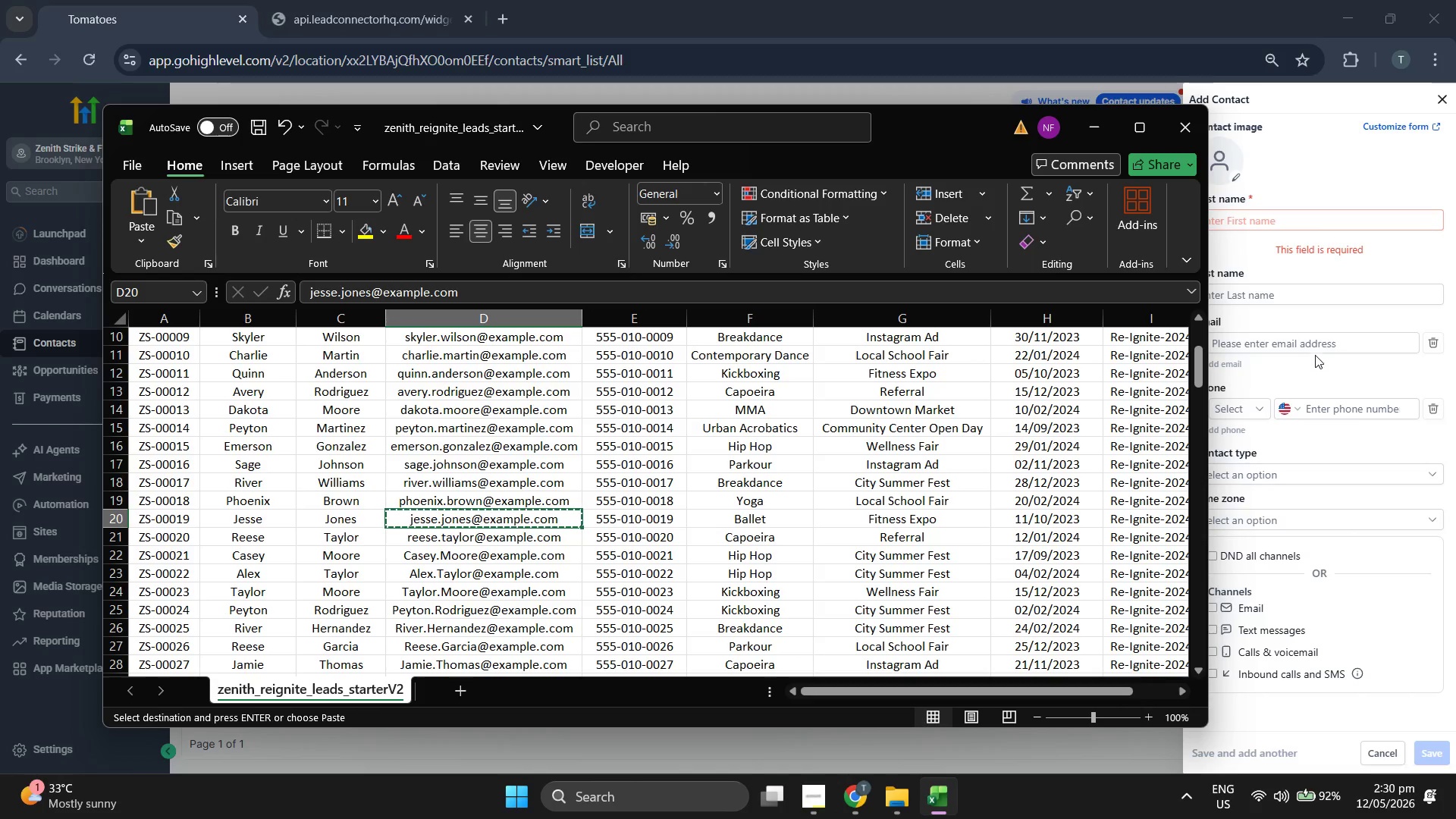 
left_click([1319, 350])
 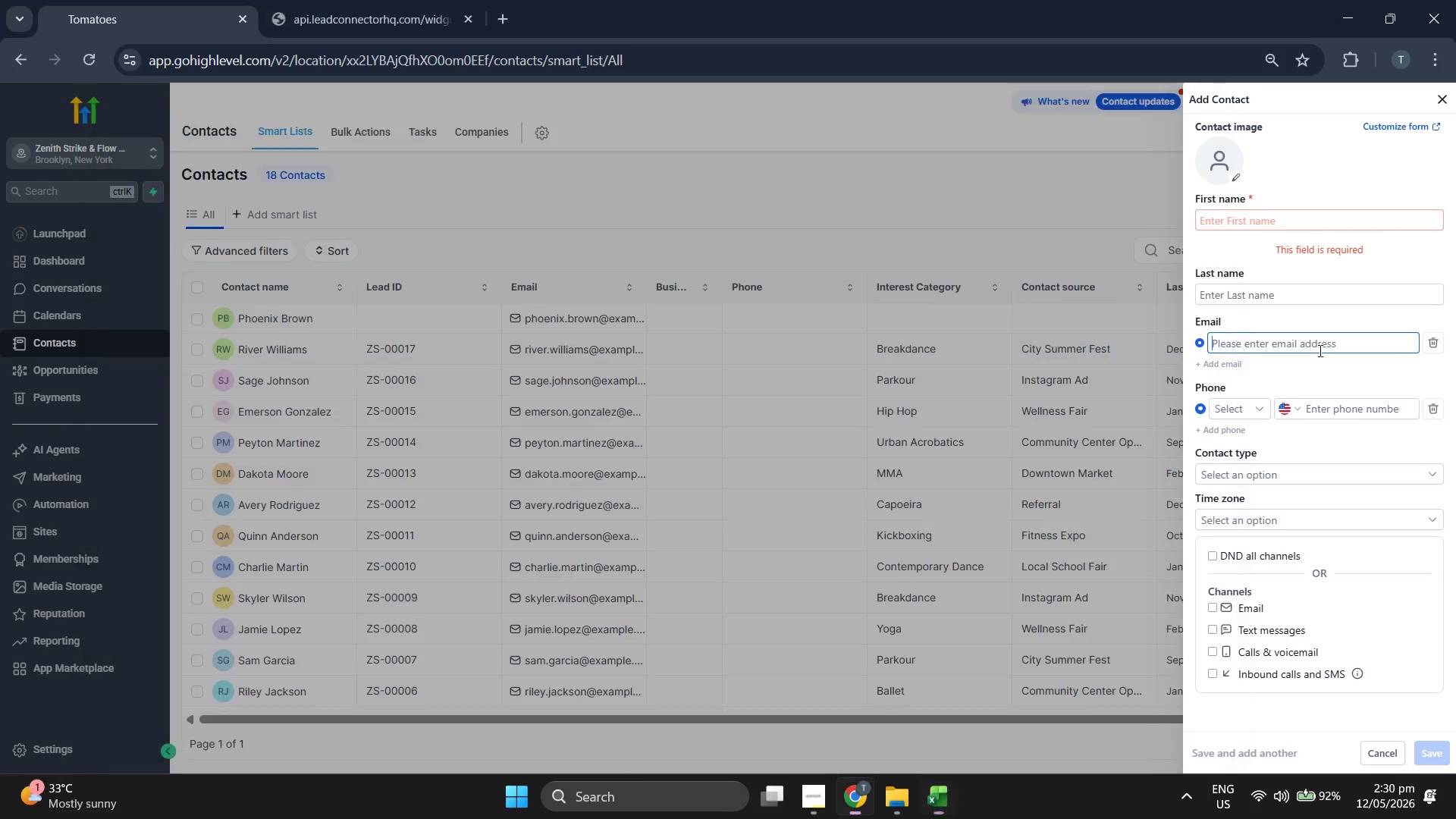 
key(Control+V)
 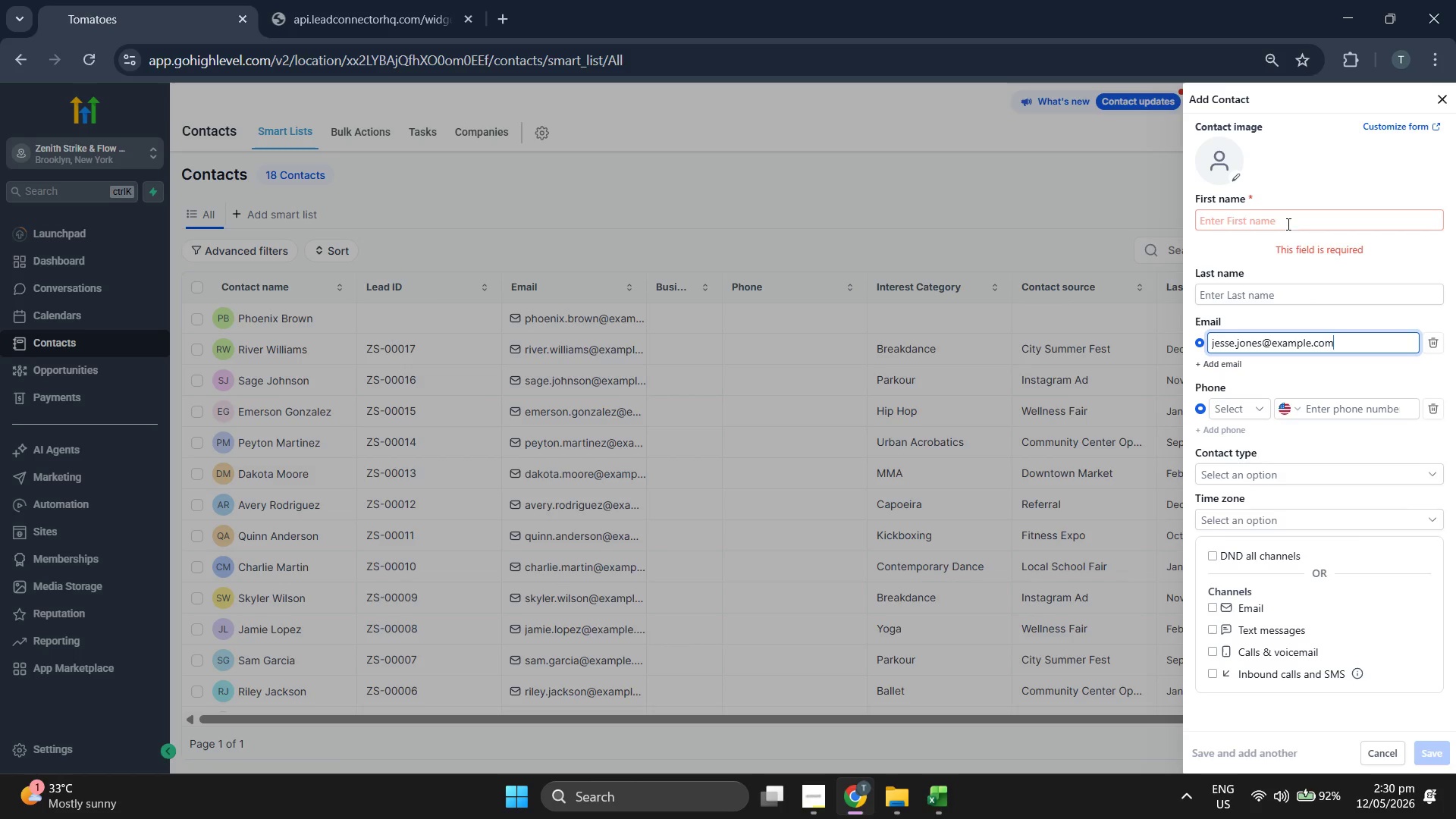 
left_click([1287, 218])
 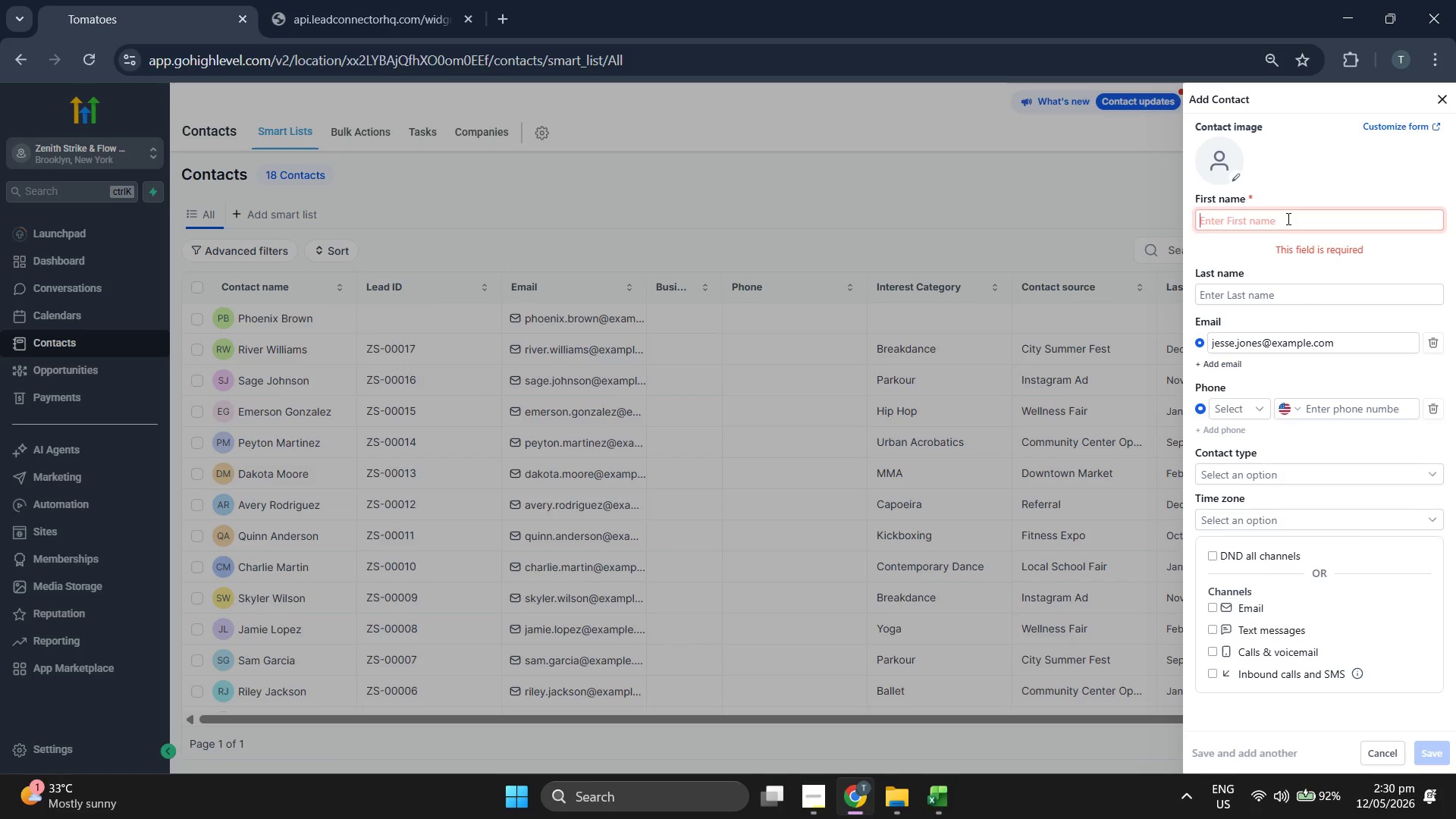 
type(Jesse)
key(Tab)
type(Jones)
 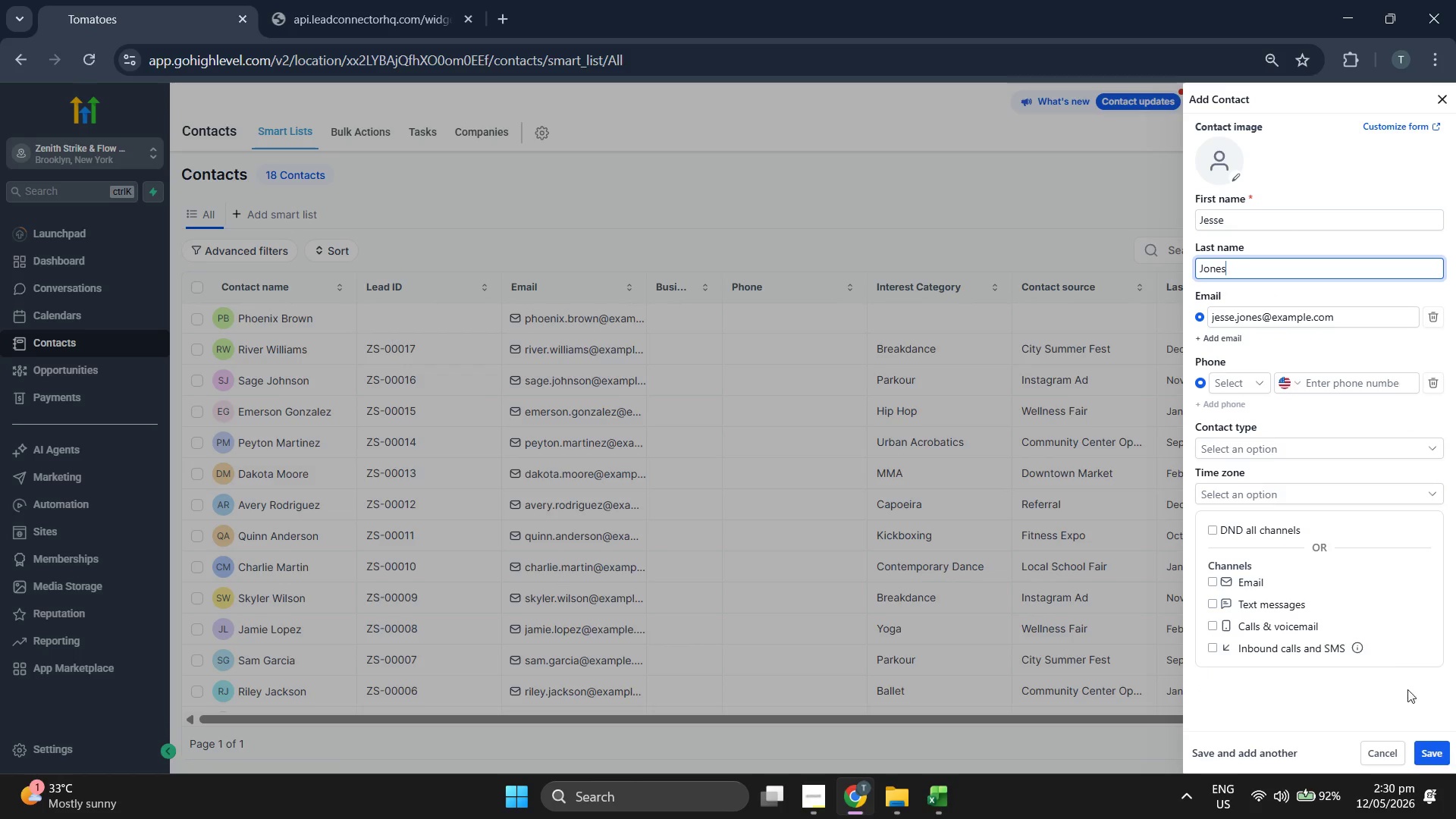 
left_click([1434, 748])
 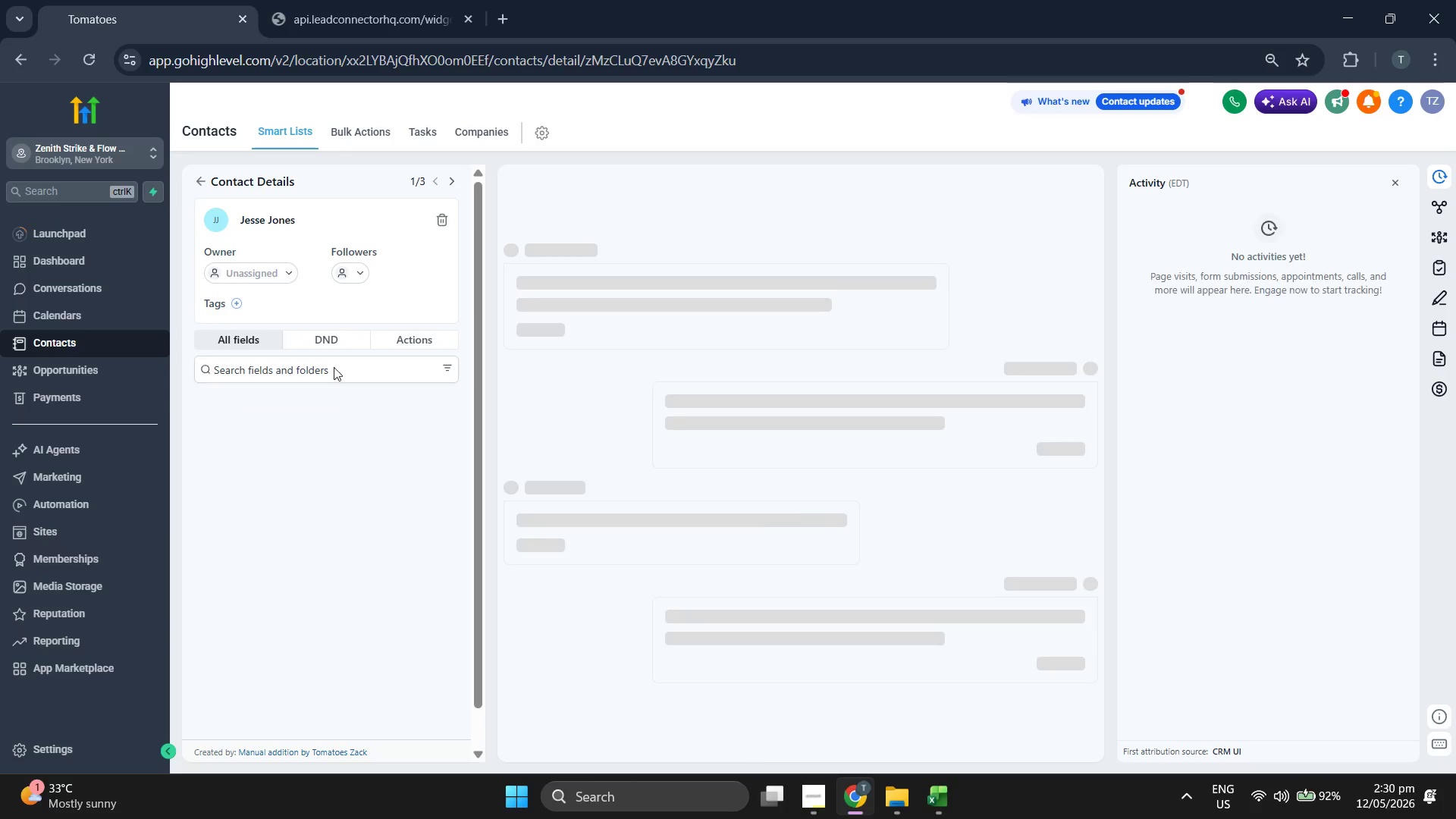 
left_click([240, 301])
 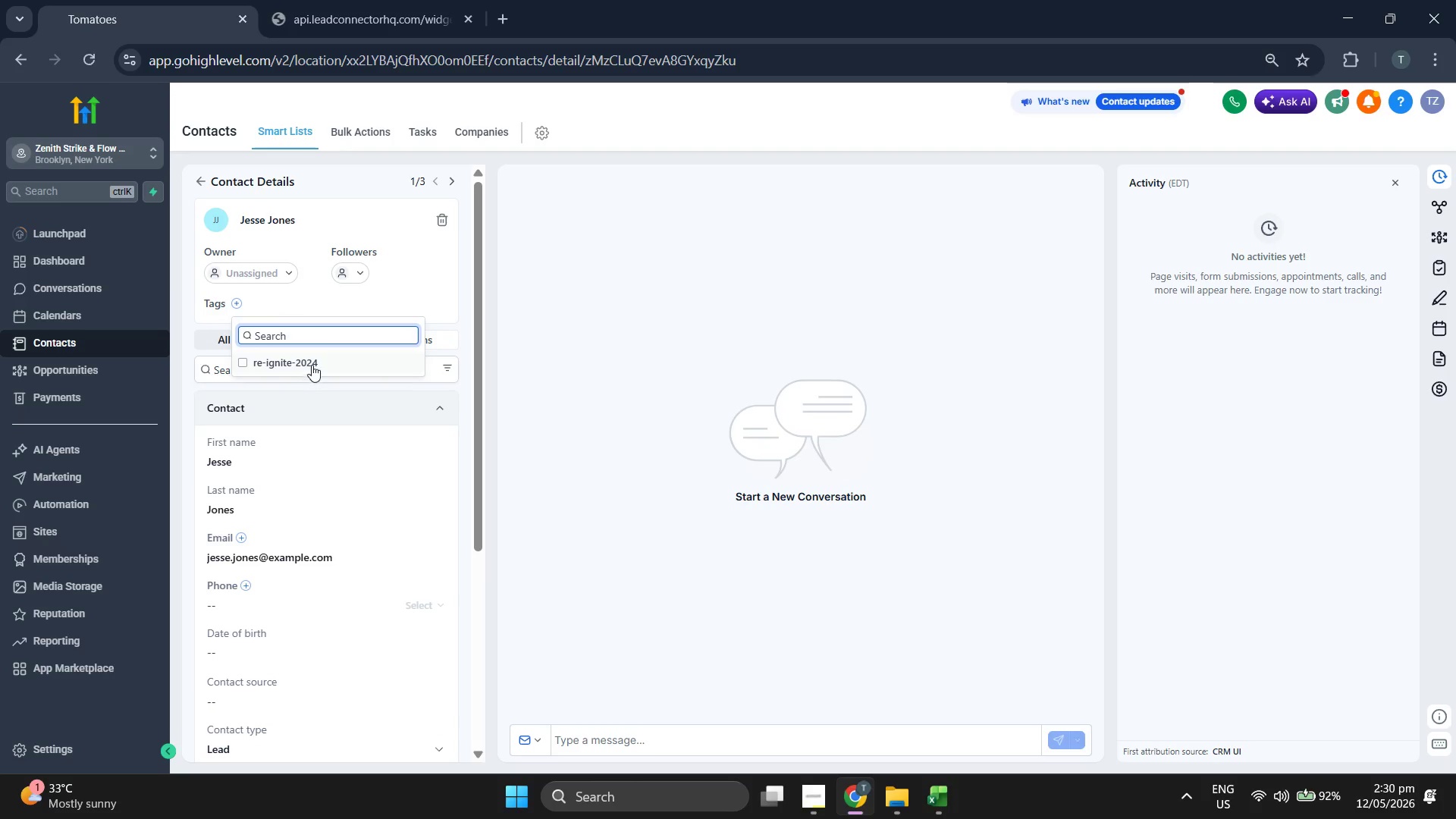 
double_click([433, 305])
 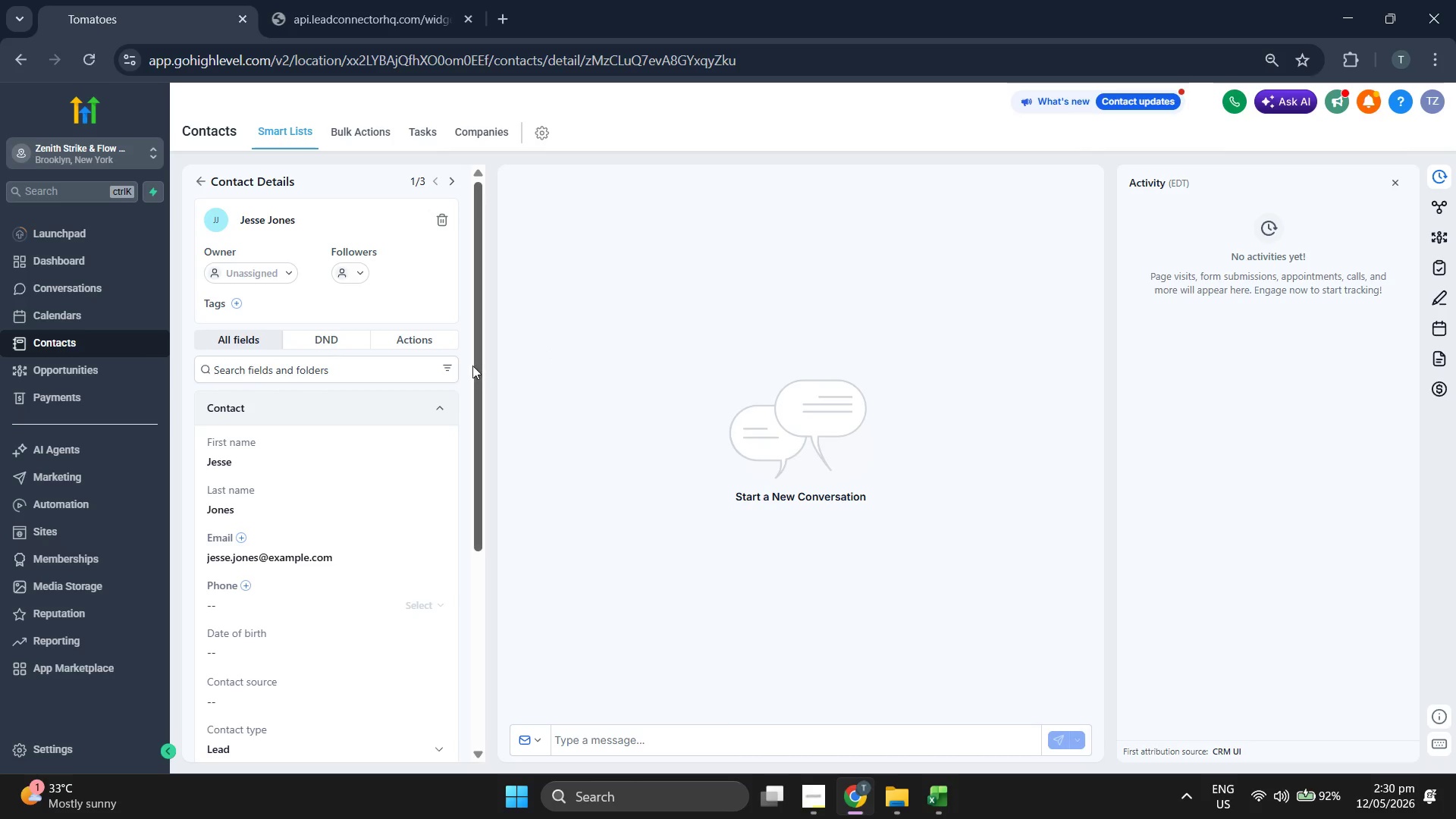 
scroll: coordinate [472, 366], scroll_direction: down, amount: 1.0
 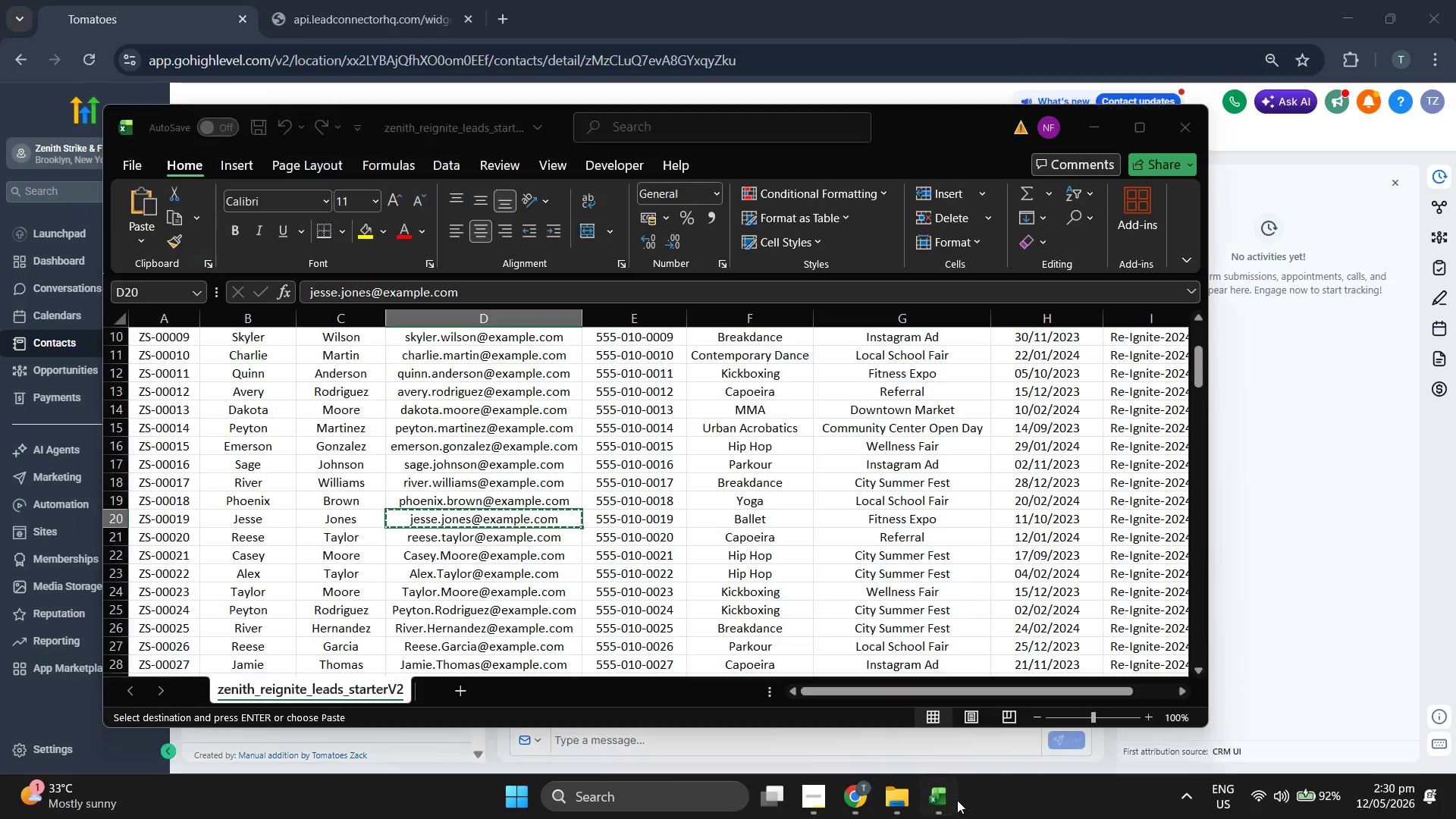 
key(ArrowRight)
 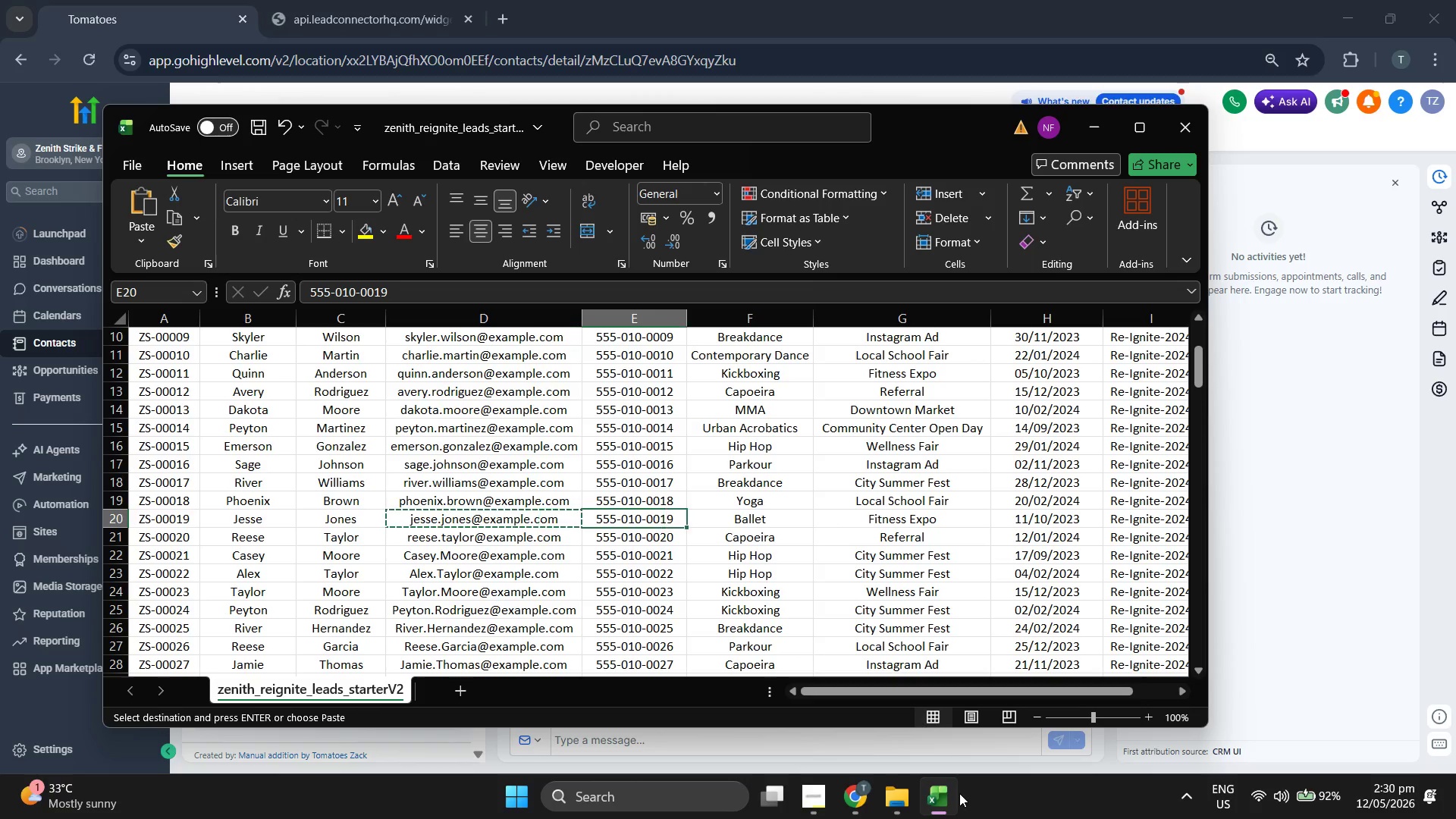 
key(Control+C)
 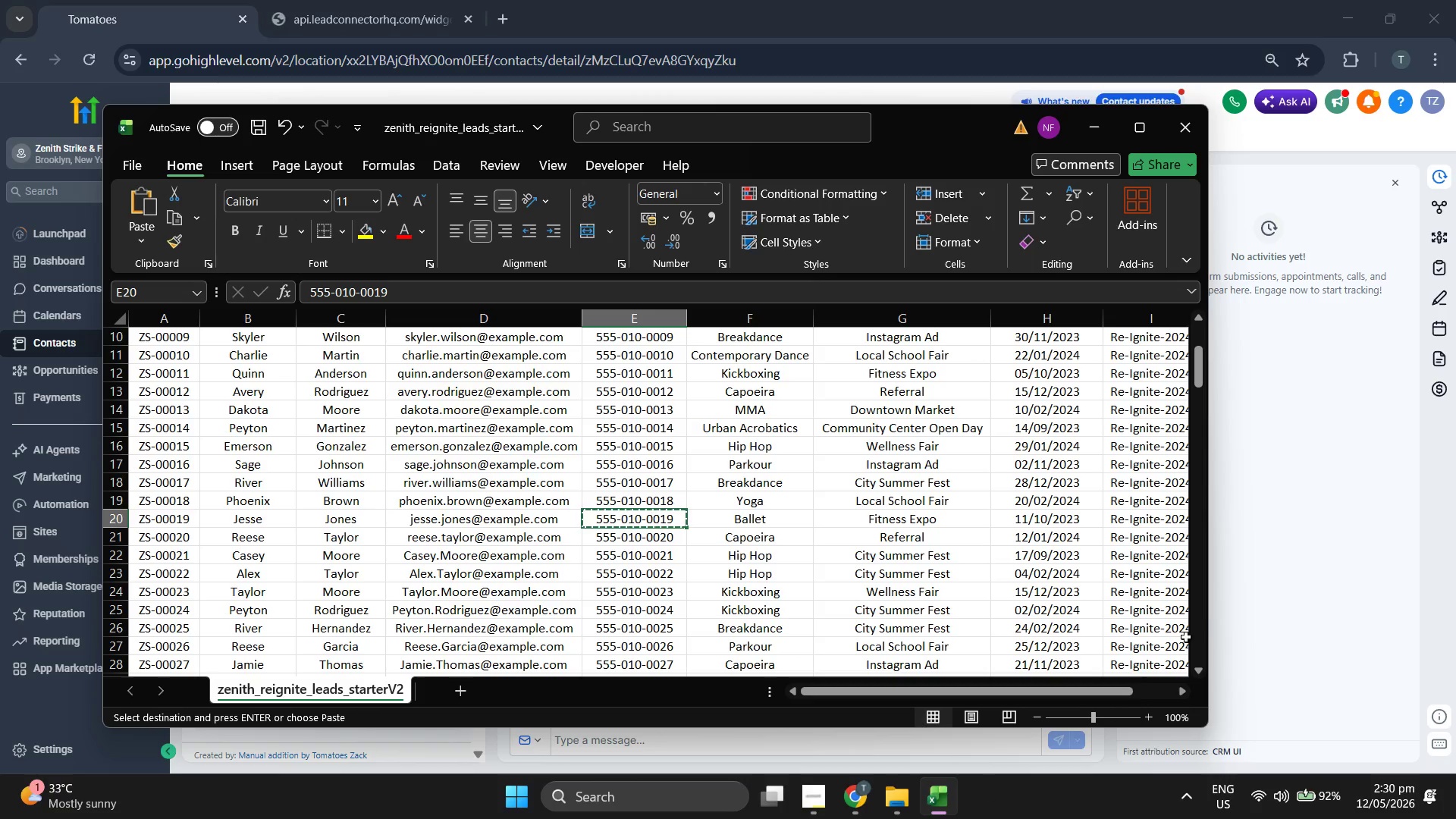 
left_click([1292, 572])
 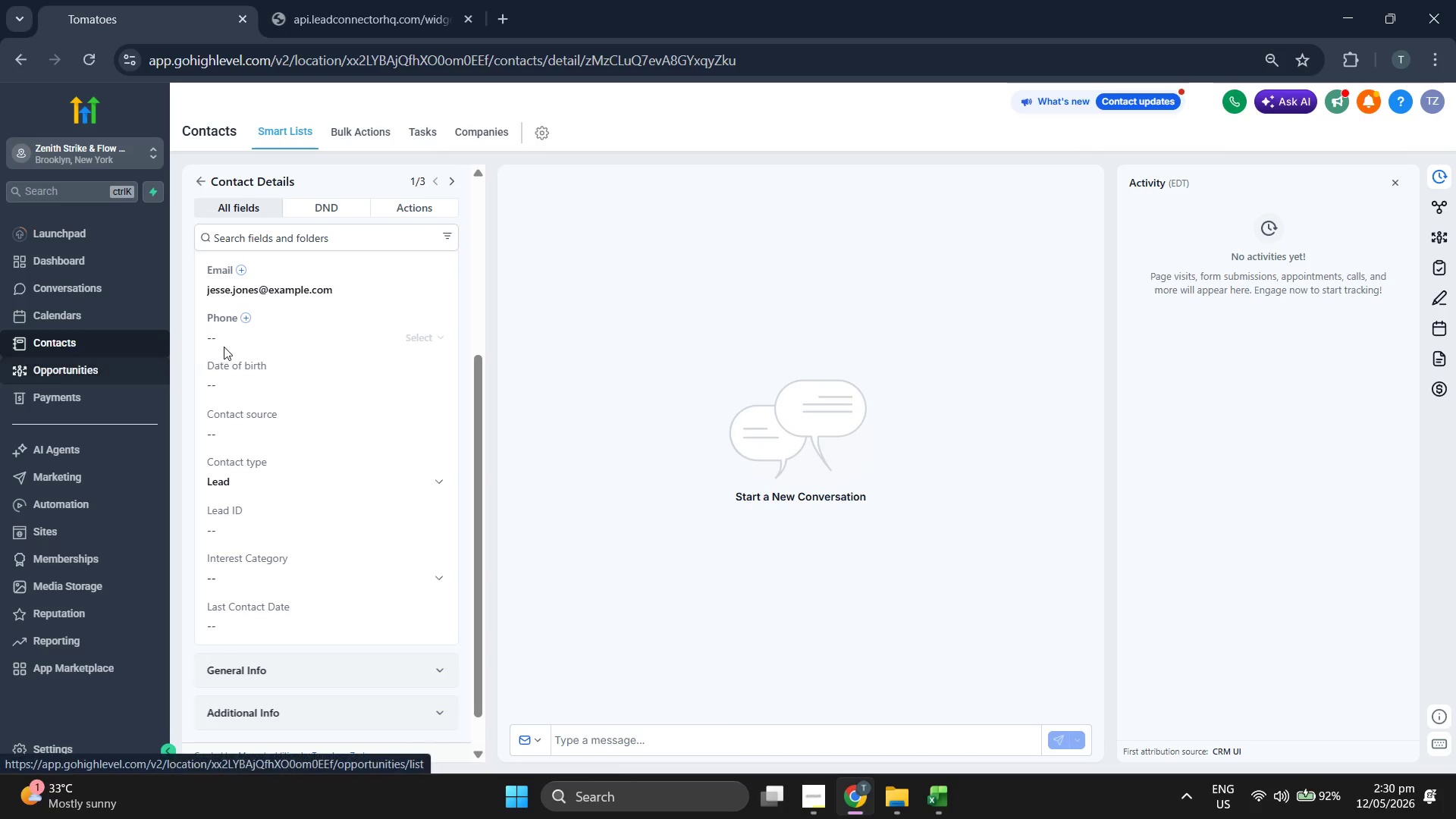 
left_click([248, 339])
 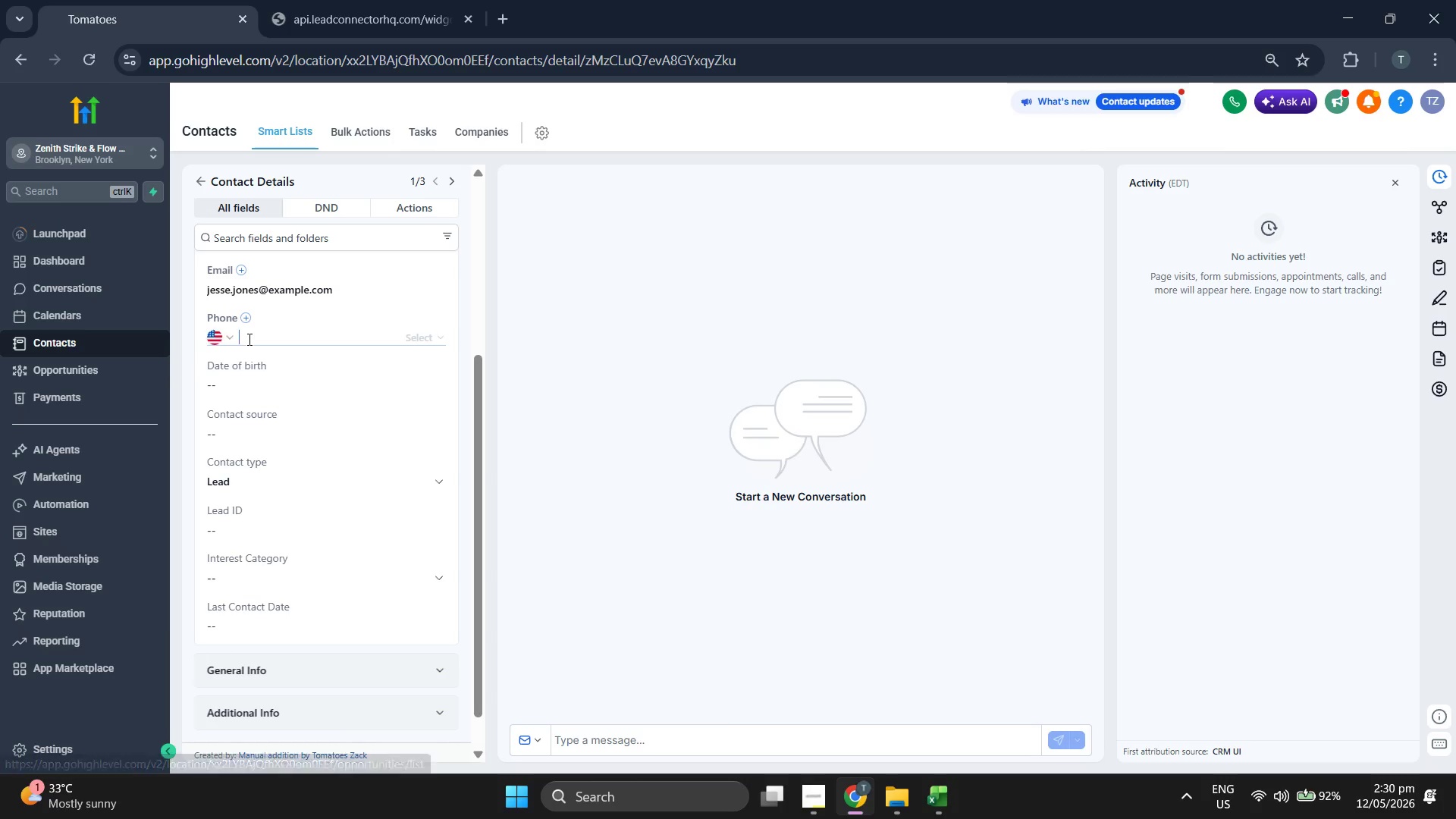 
key(Control+ControlLeft)
 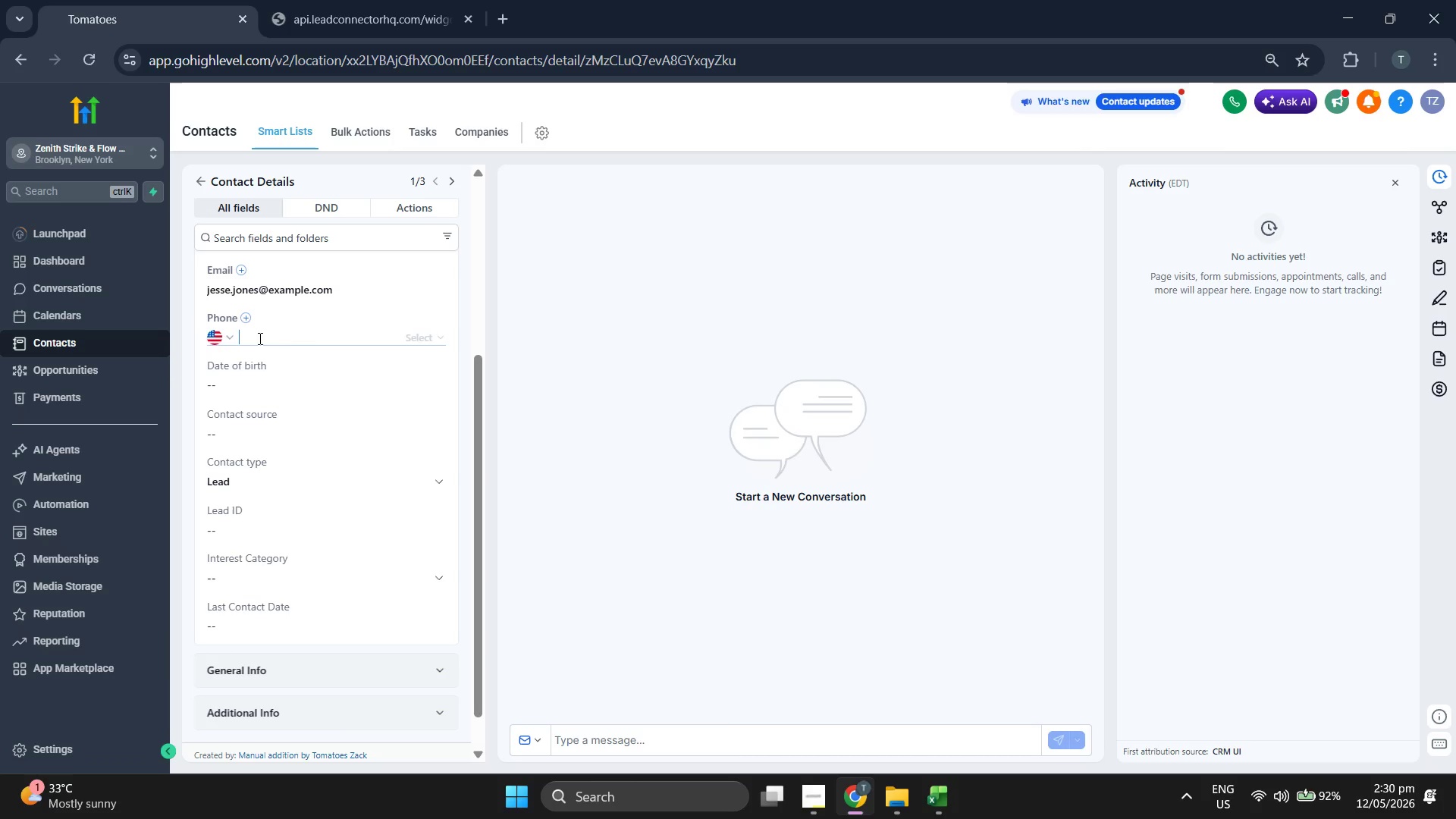 
key(Control+V)
 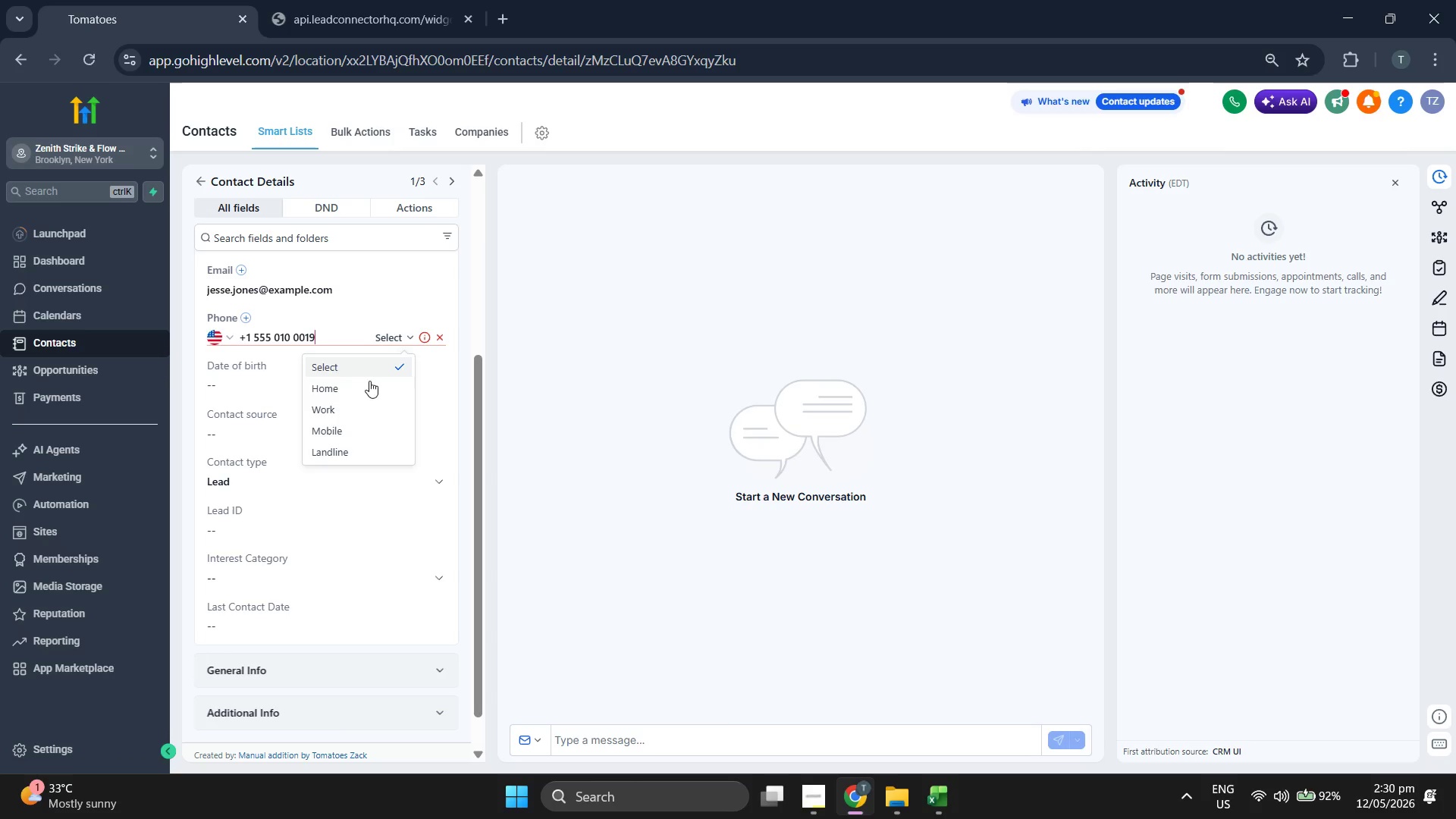 
left_click([353, 441])
 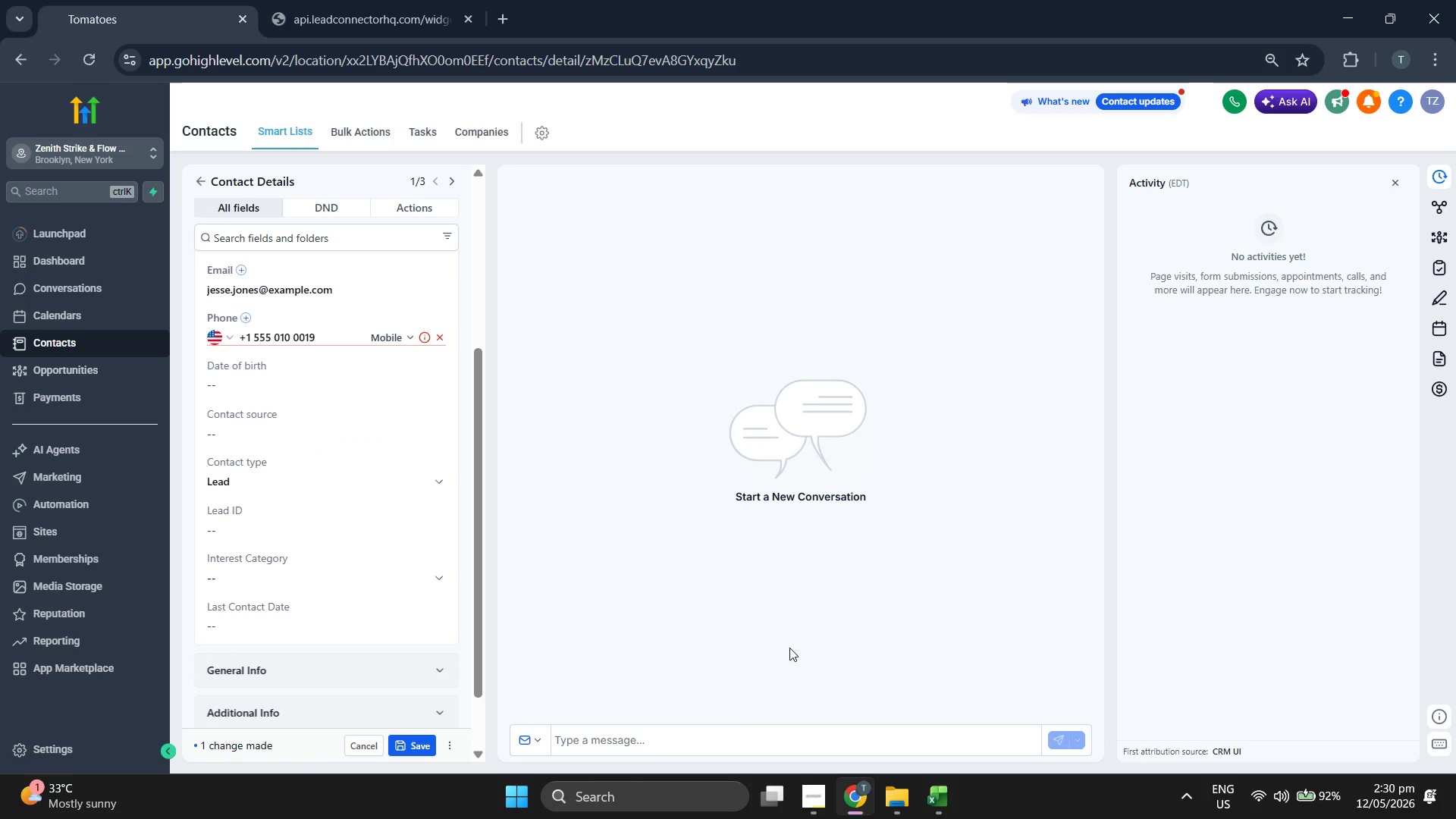 
left_click([928, 804])
 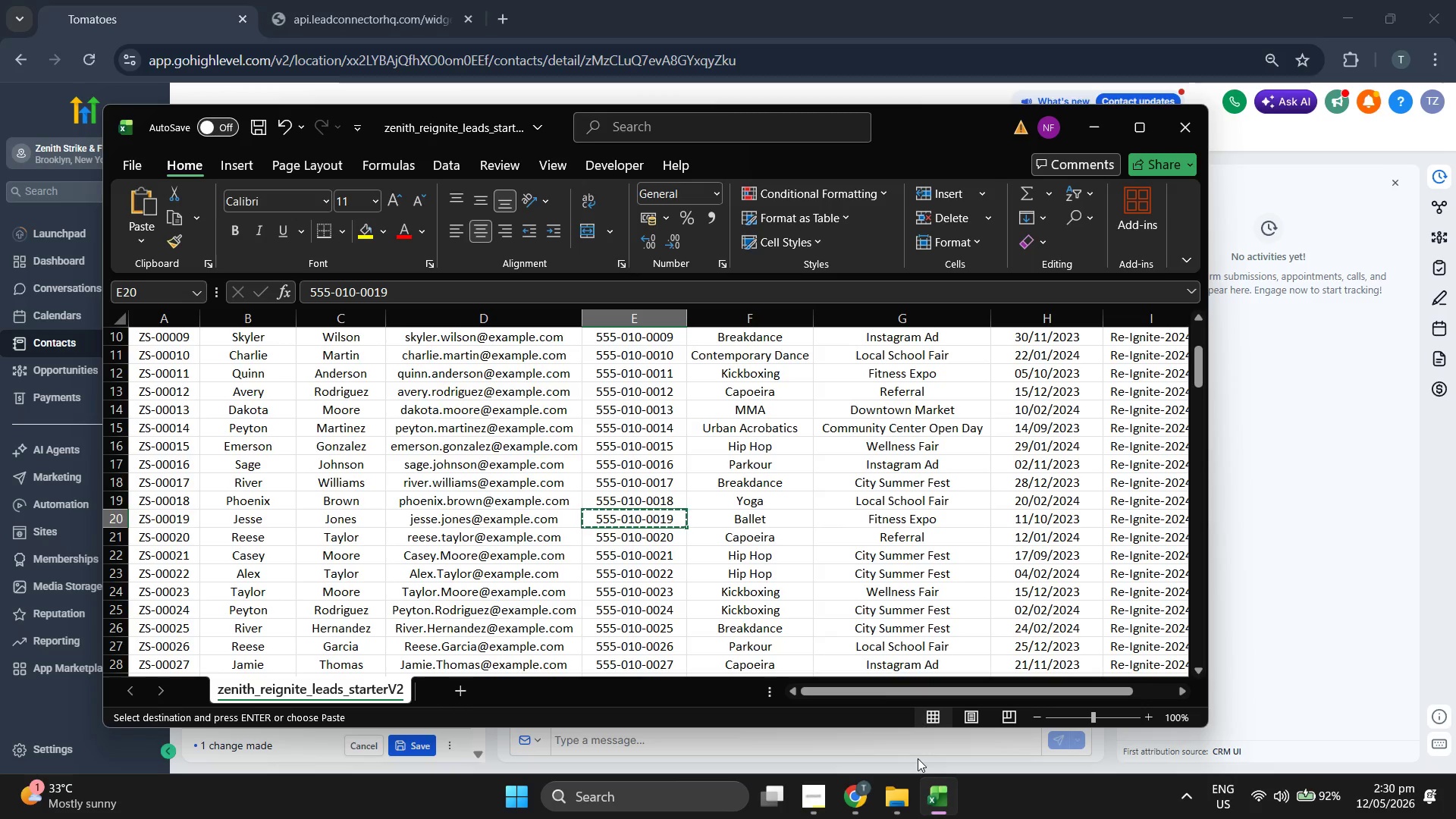 
key(ArrowLeft)
 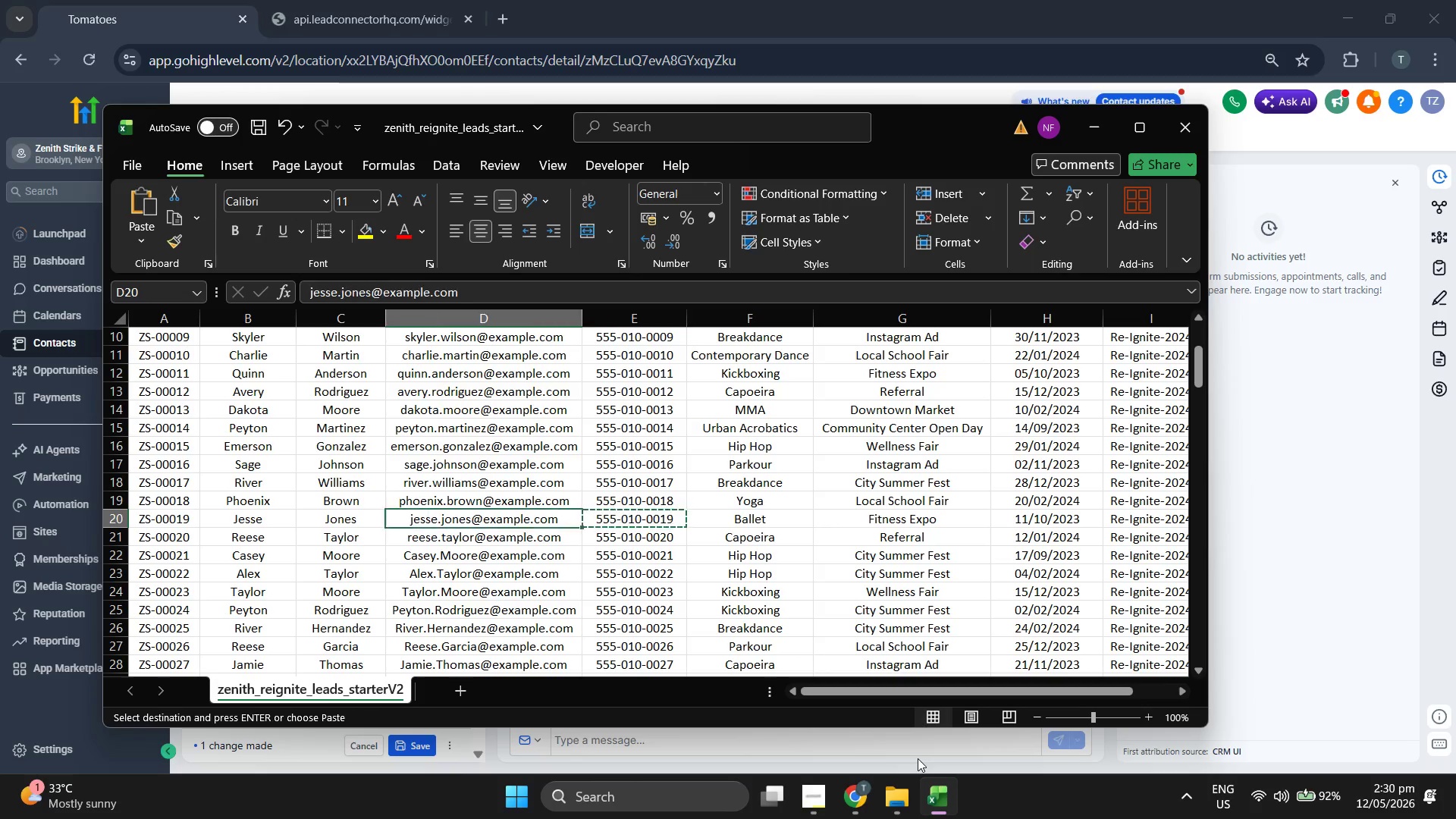 
key(ArrowLeft)
 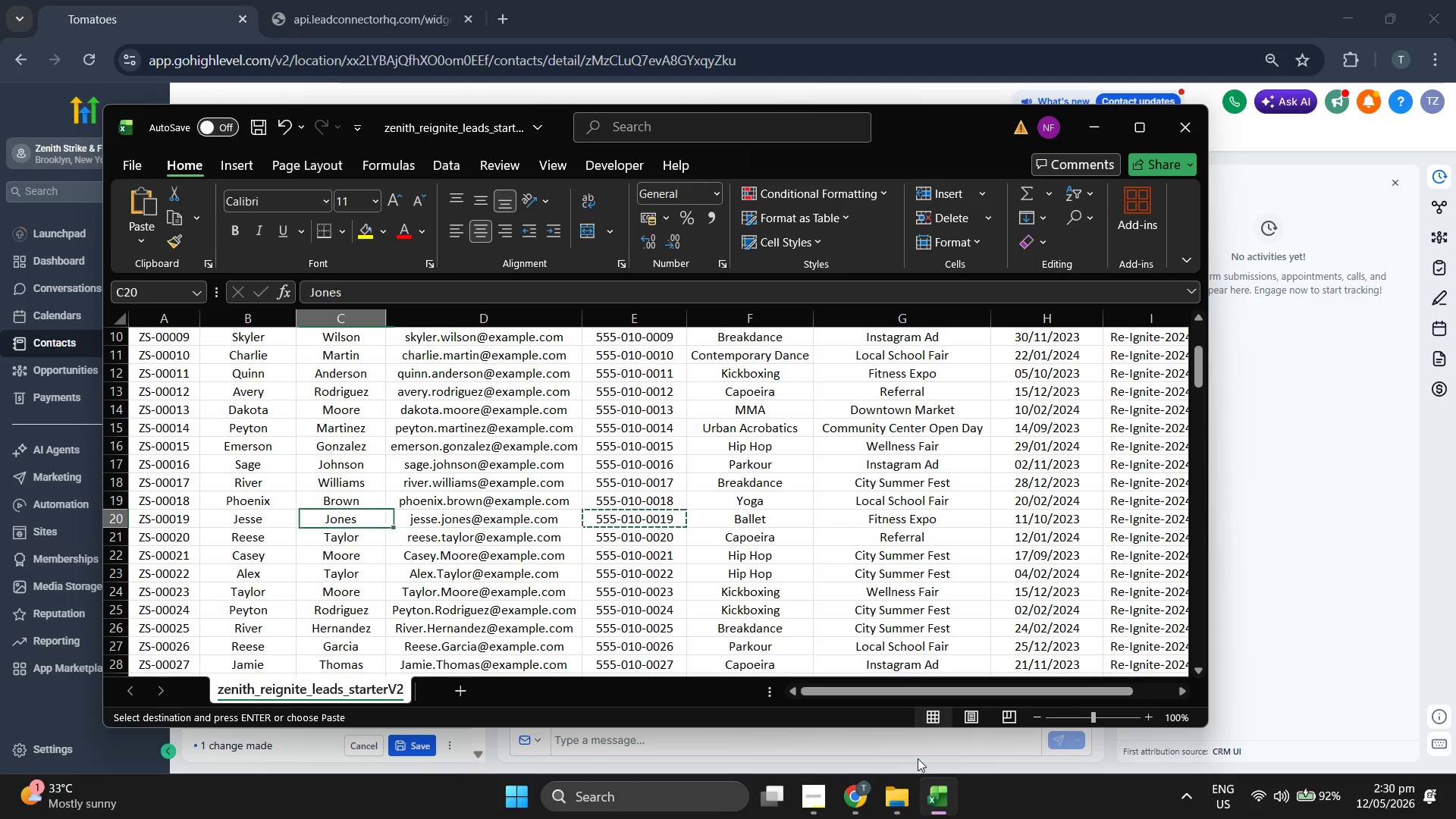 
key(ArrowLeft)
 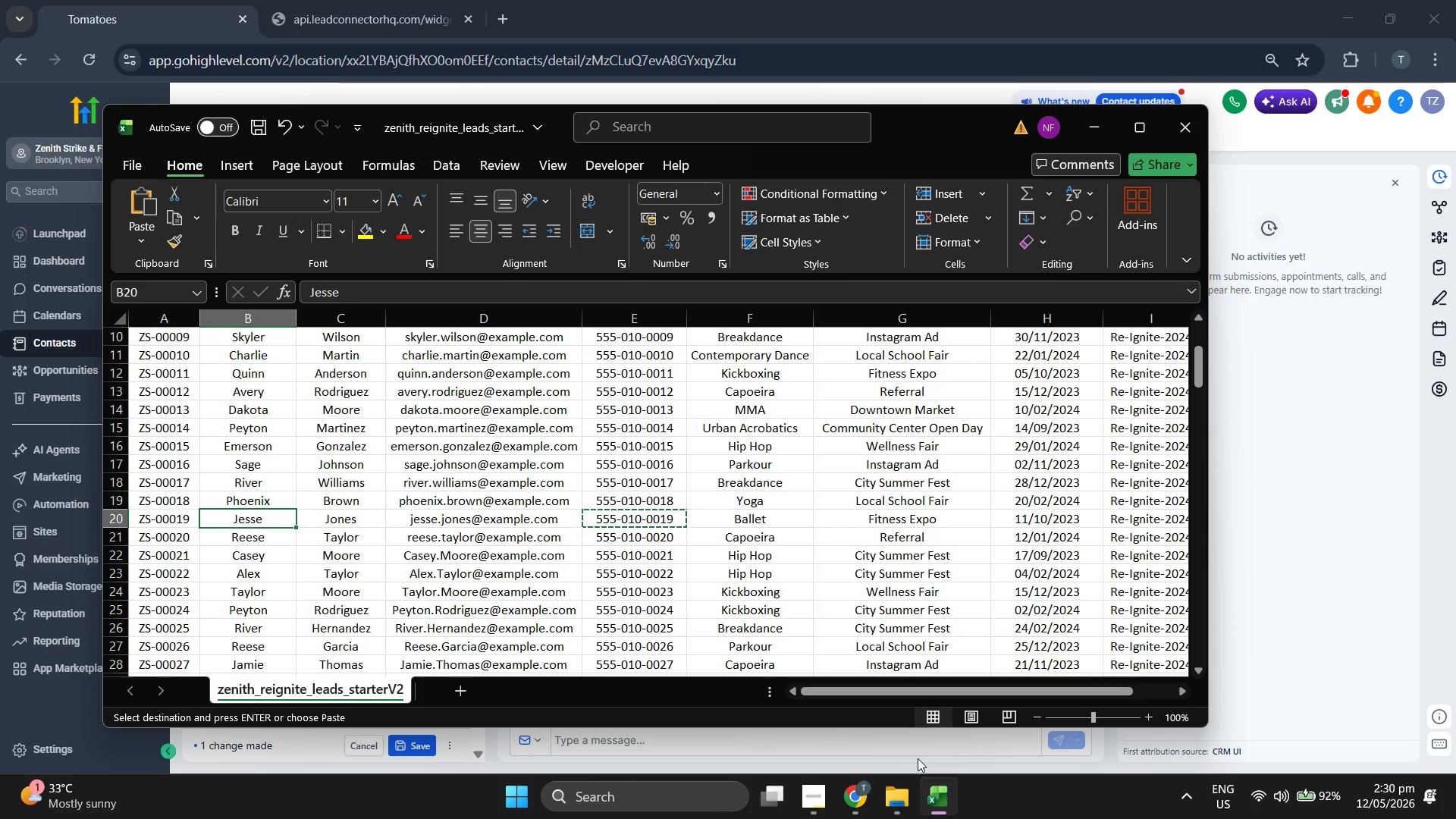 
key(ArrowLeft)
 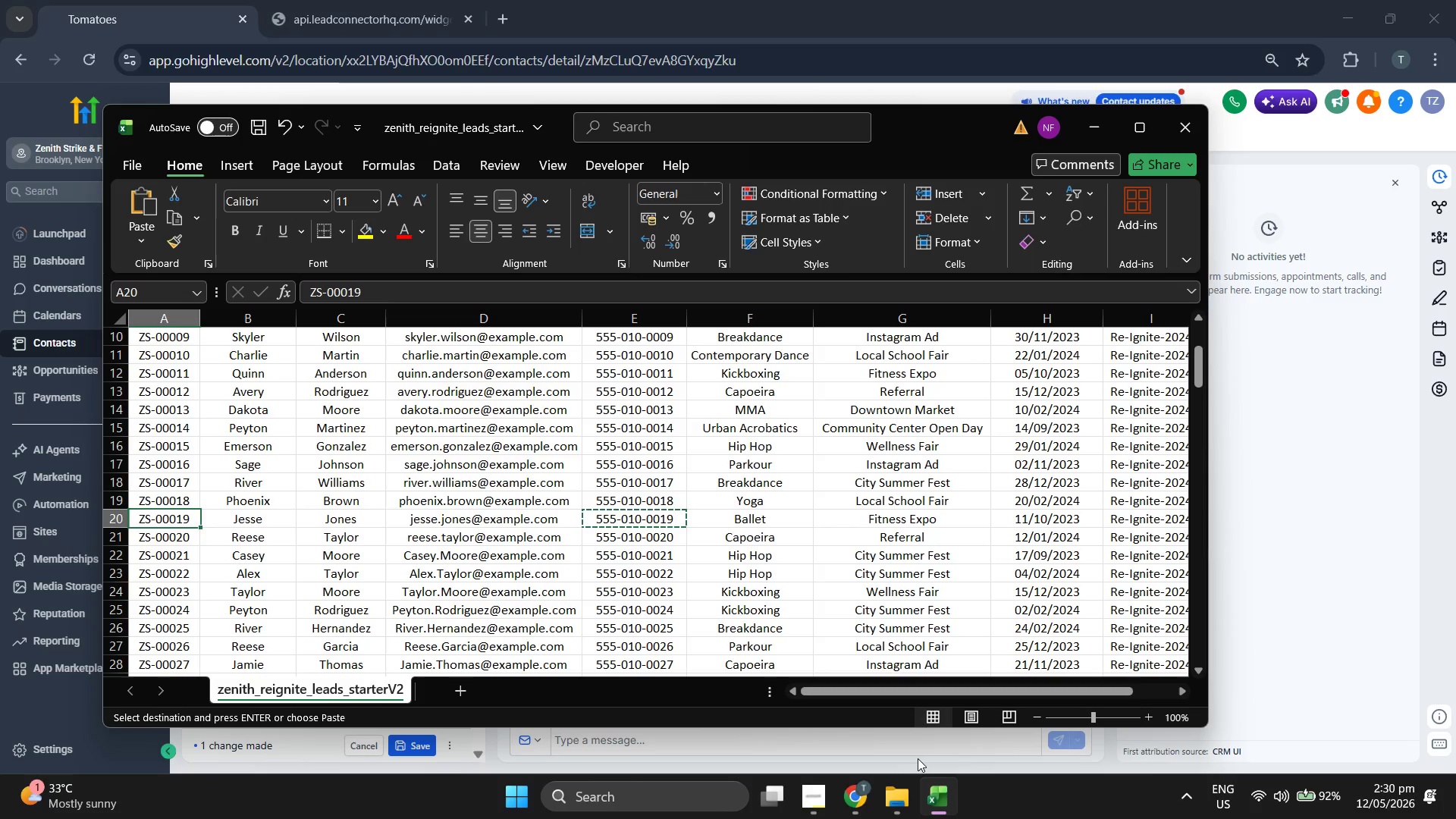 
key(Control+ControlLeft)
 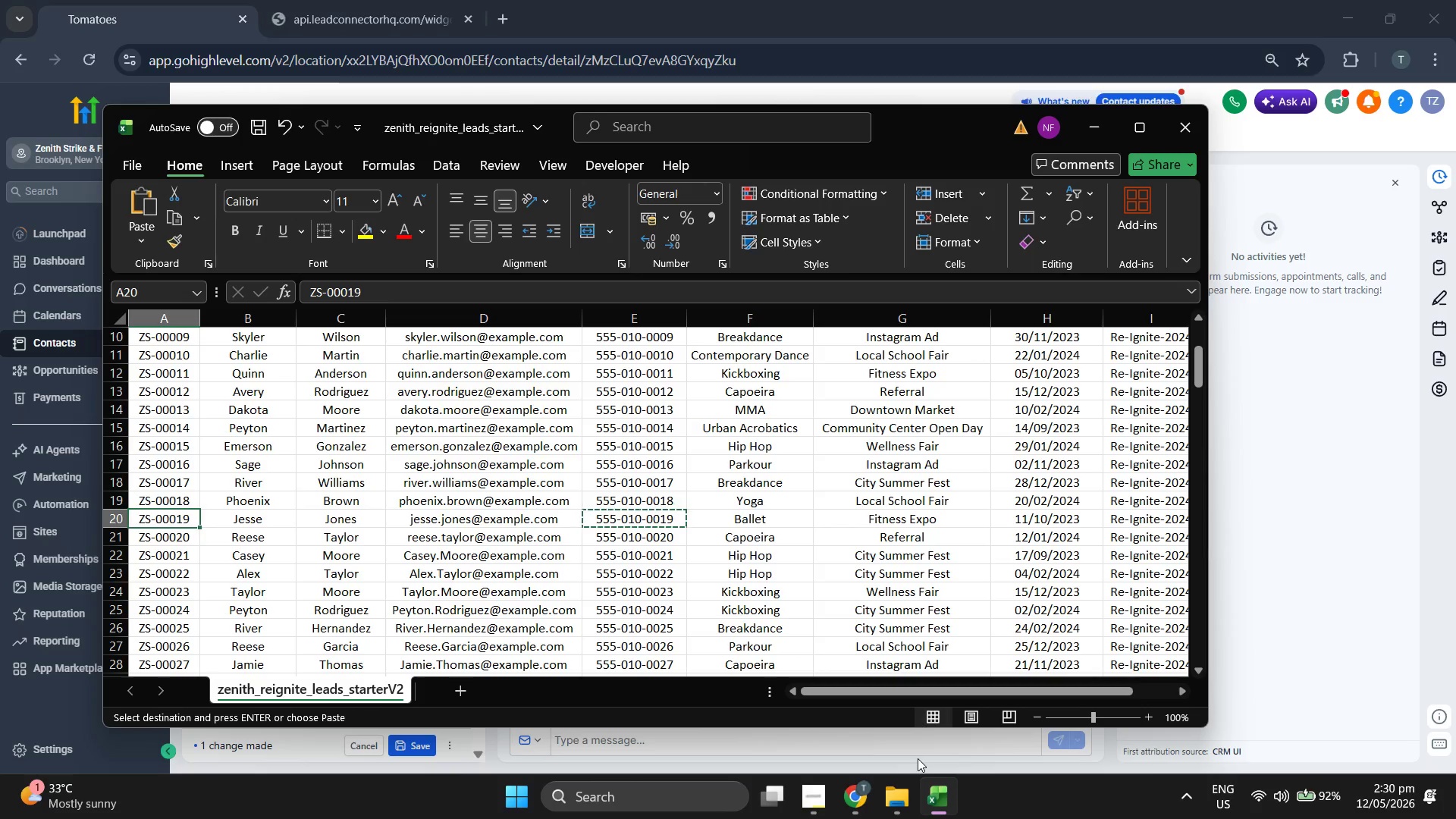 
key(Control+C)
 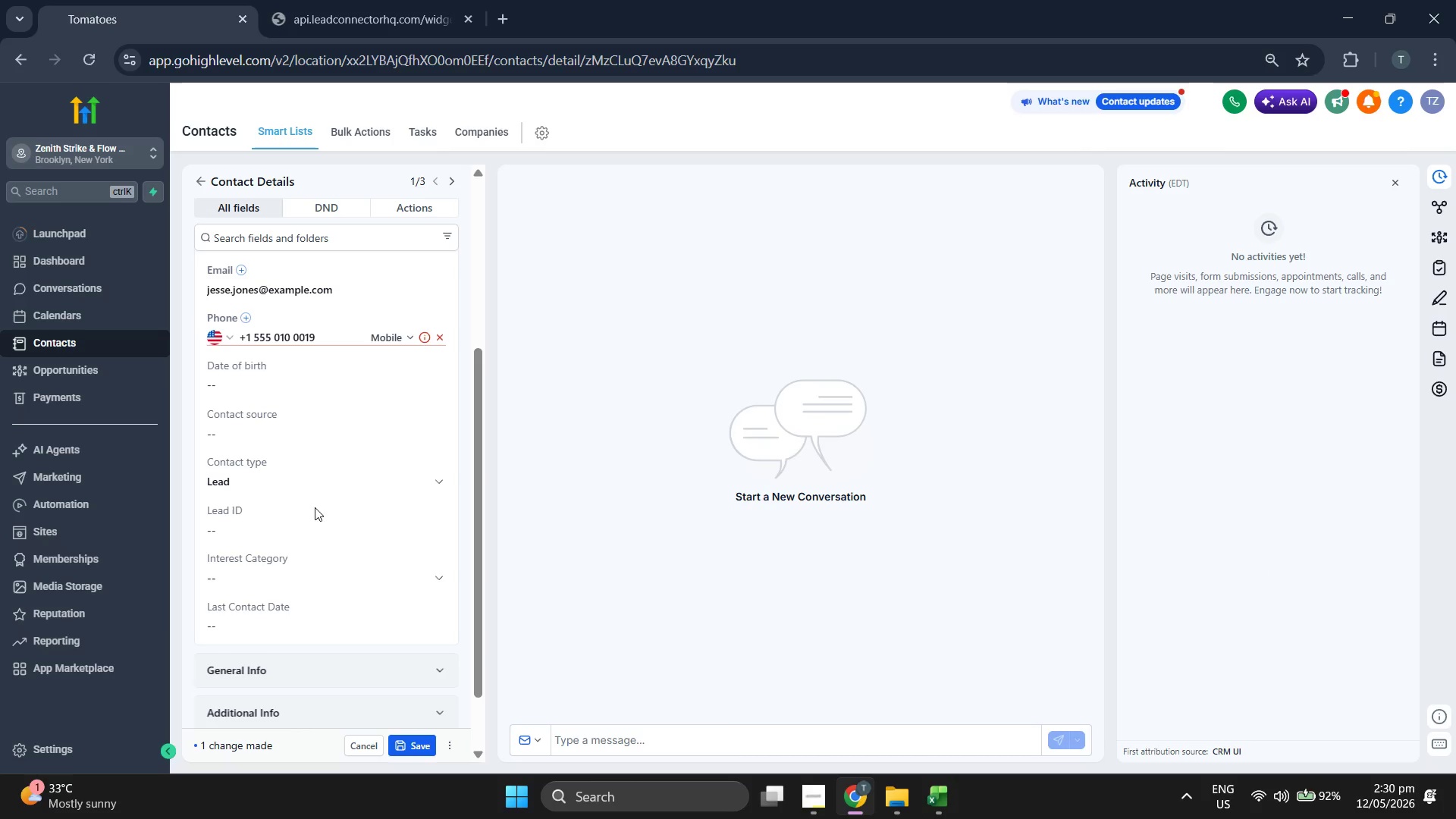 
left_click([297, 524])
 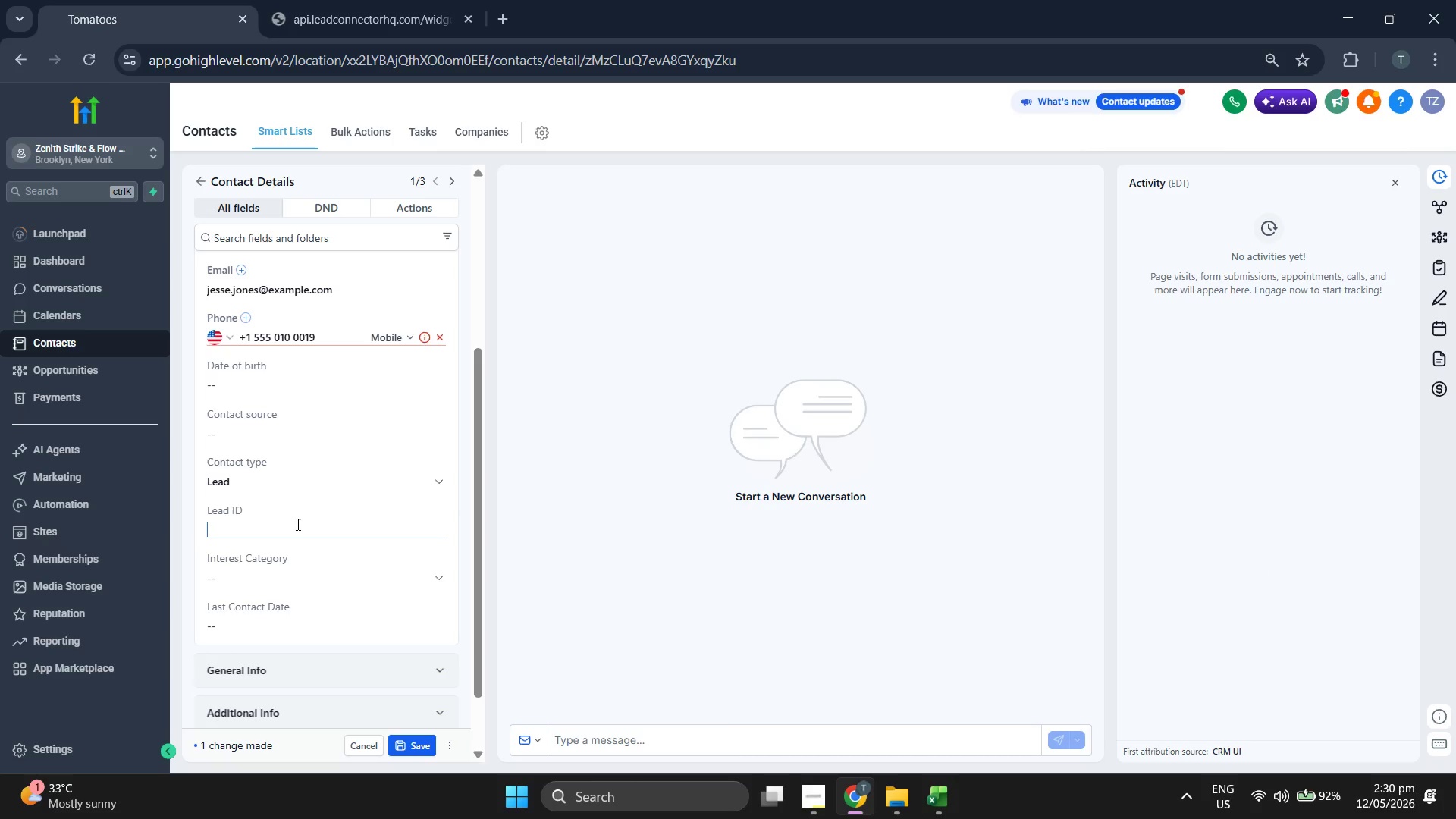 
key(Control+ControlLeft)
 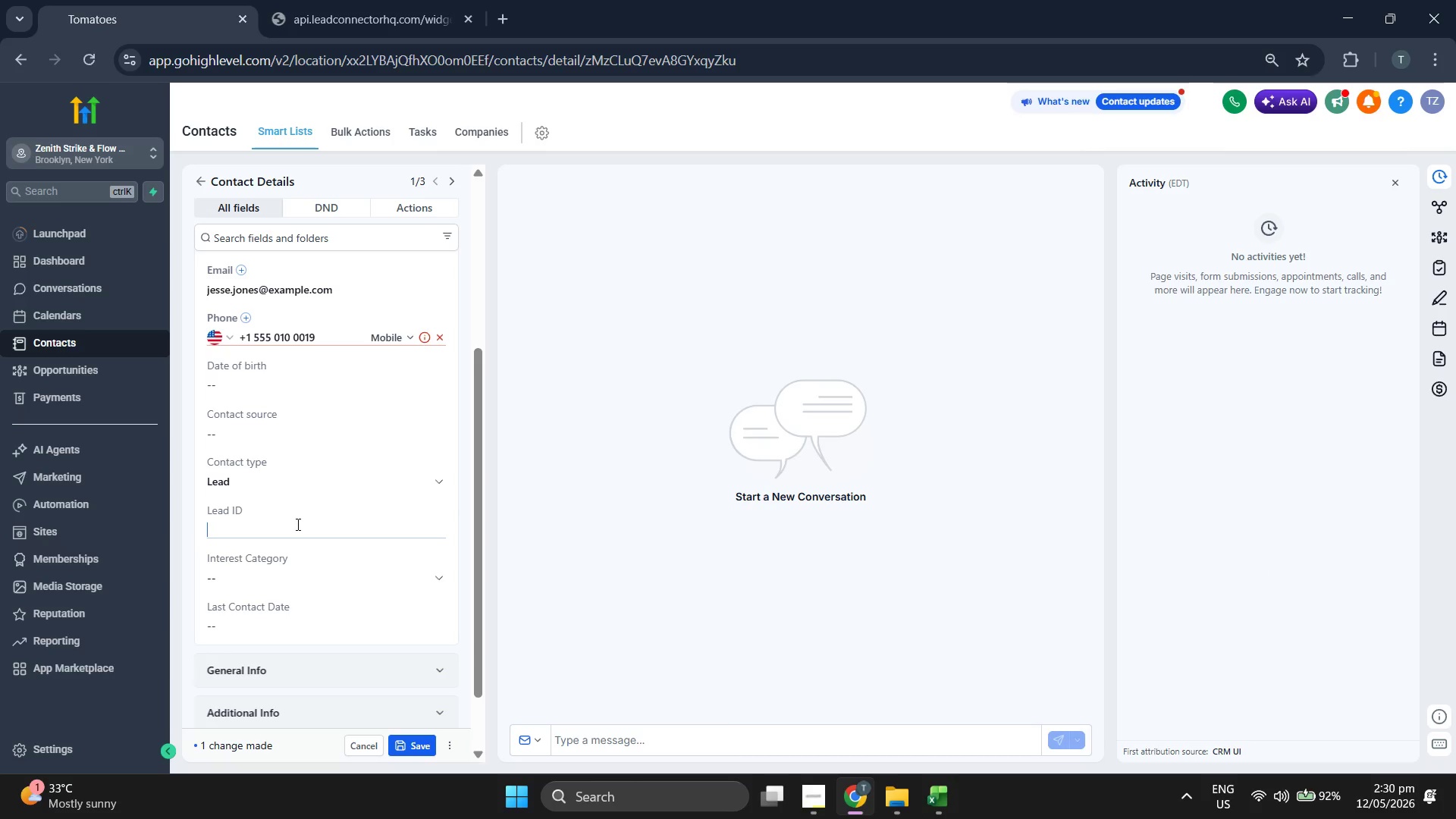 
key(Control+V)
 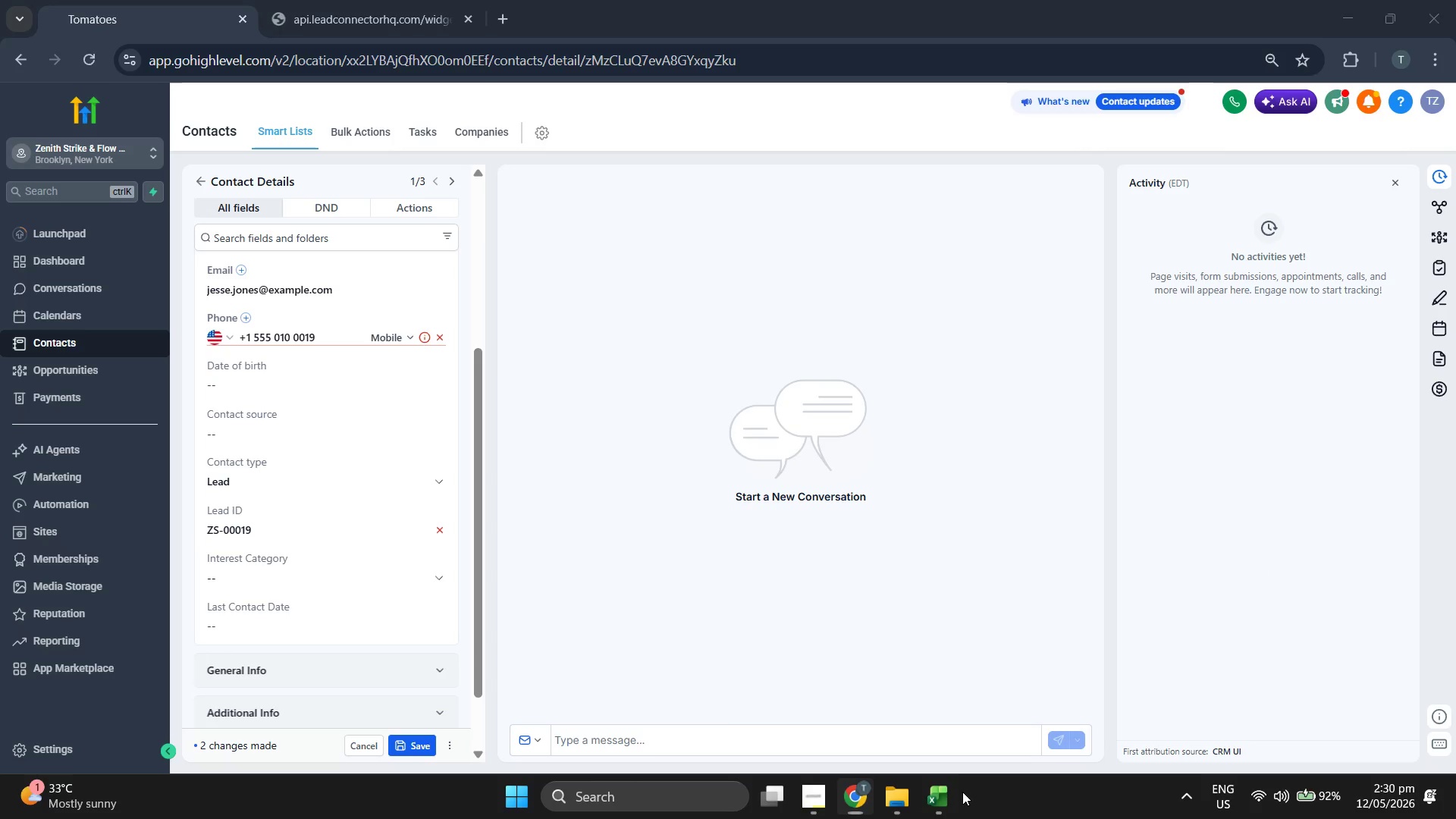 
double_click([952, 795])
 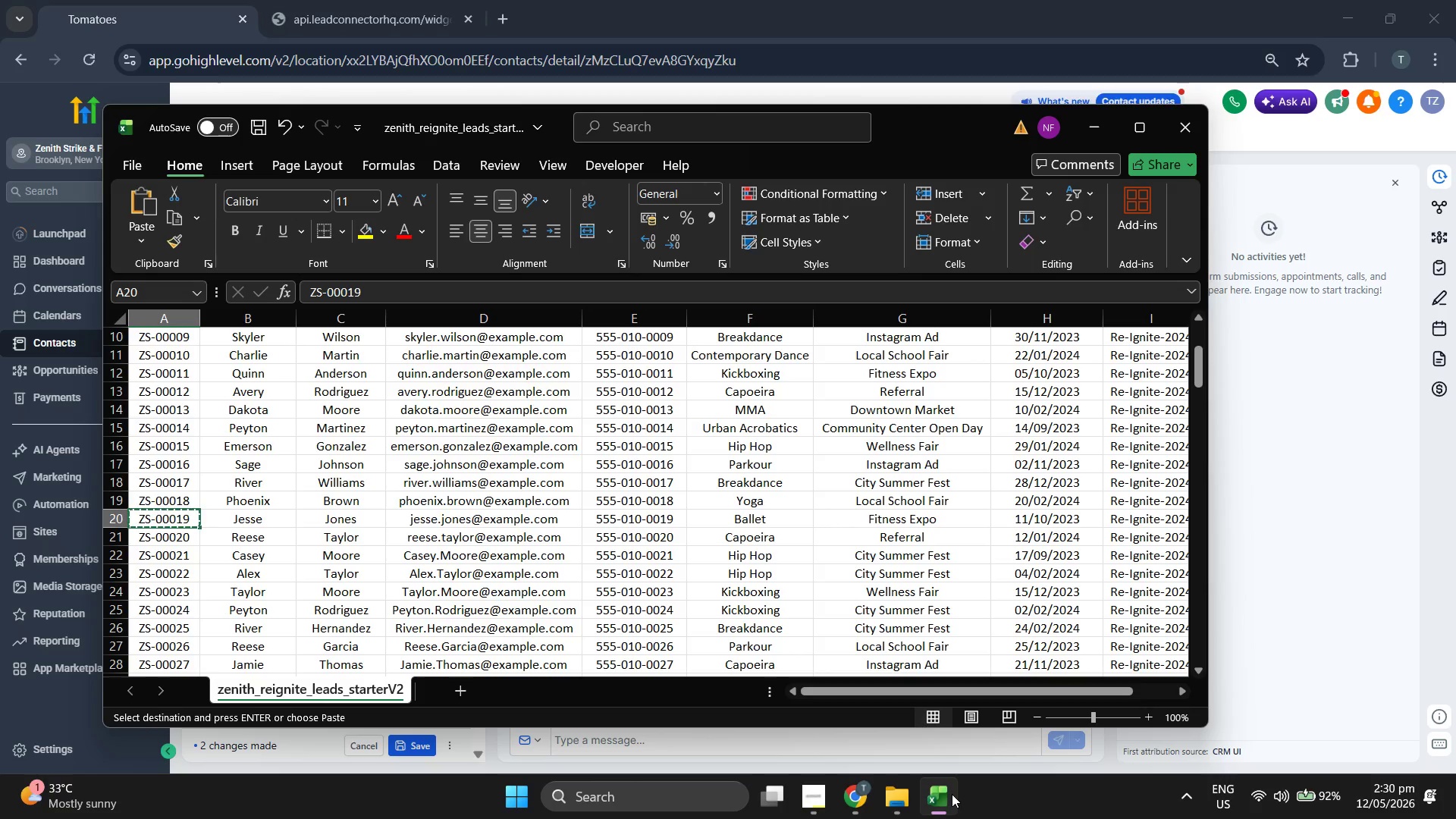 
key(ArrowRight)
 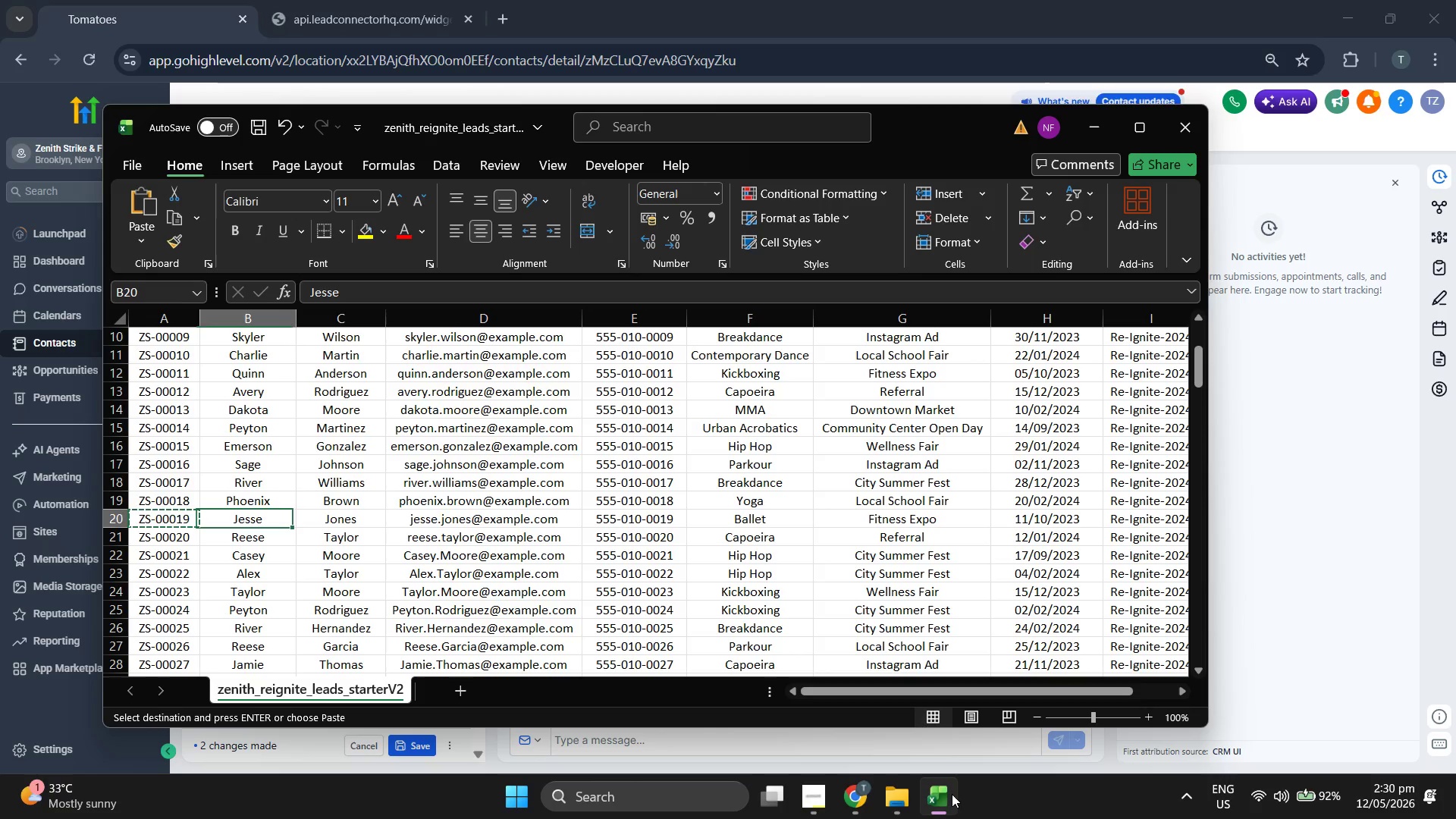 
key(ArrowRight)
 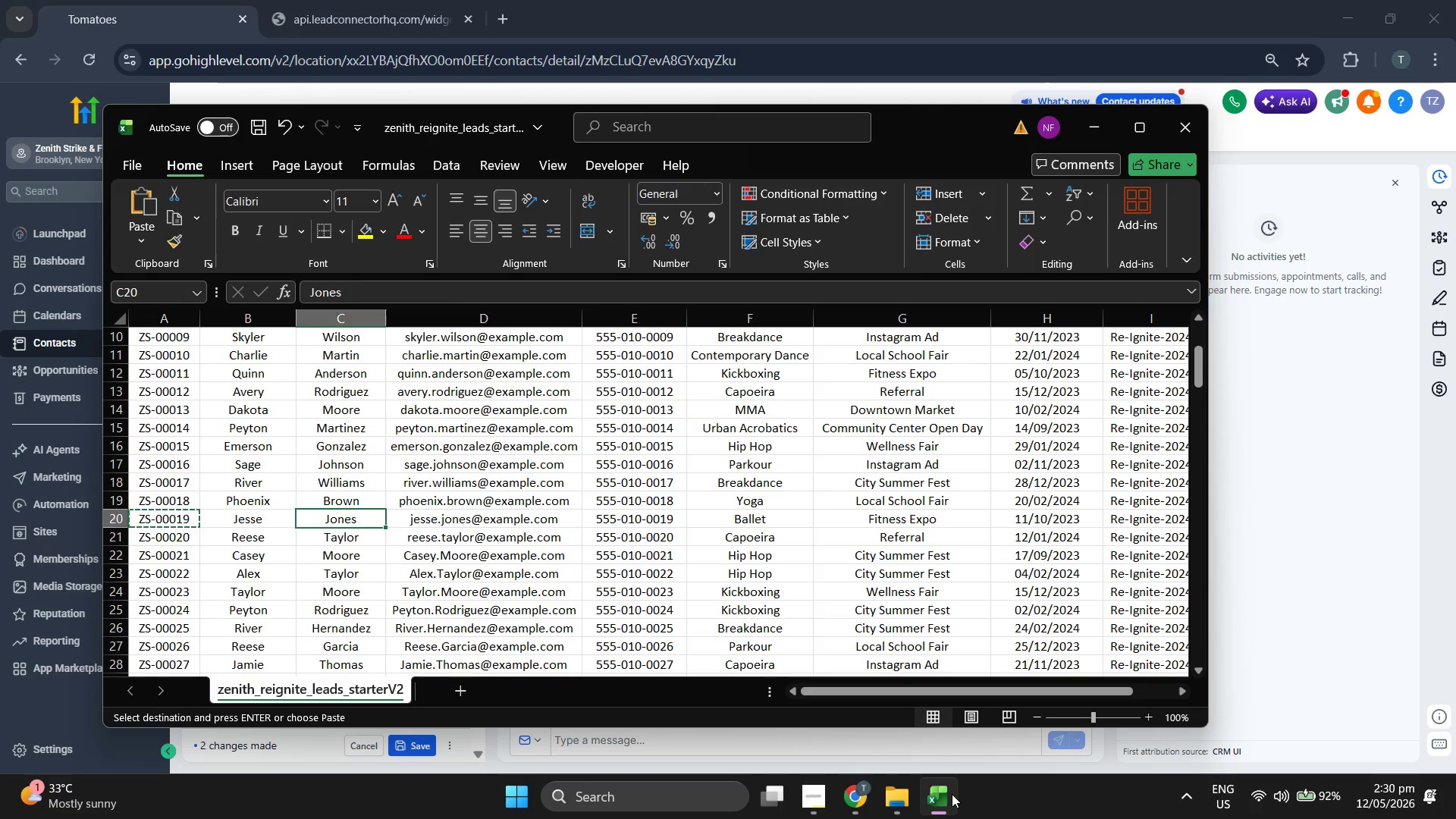 
key(ArrowRight)
 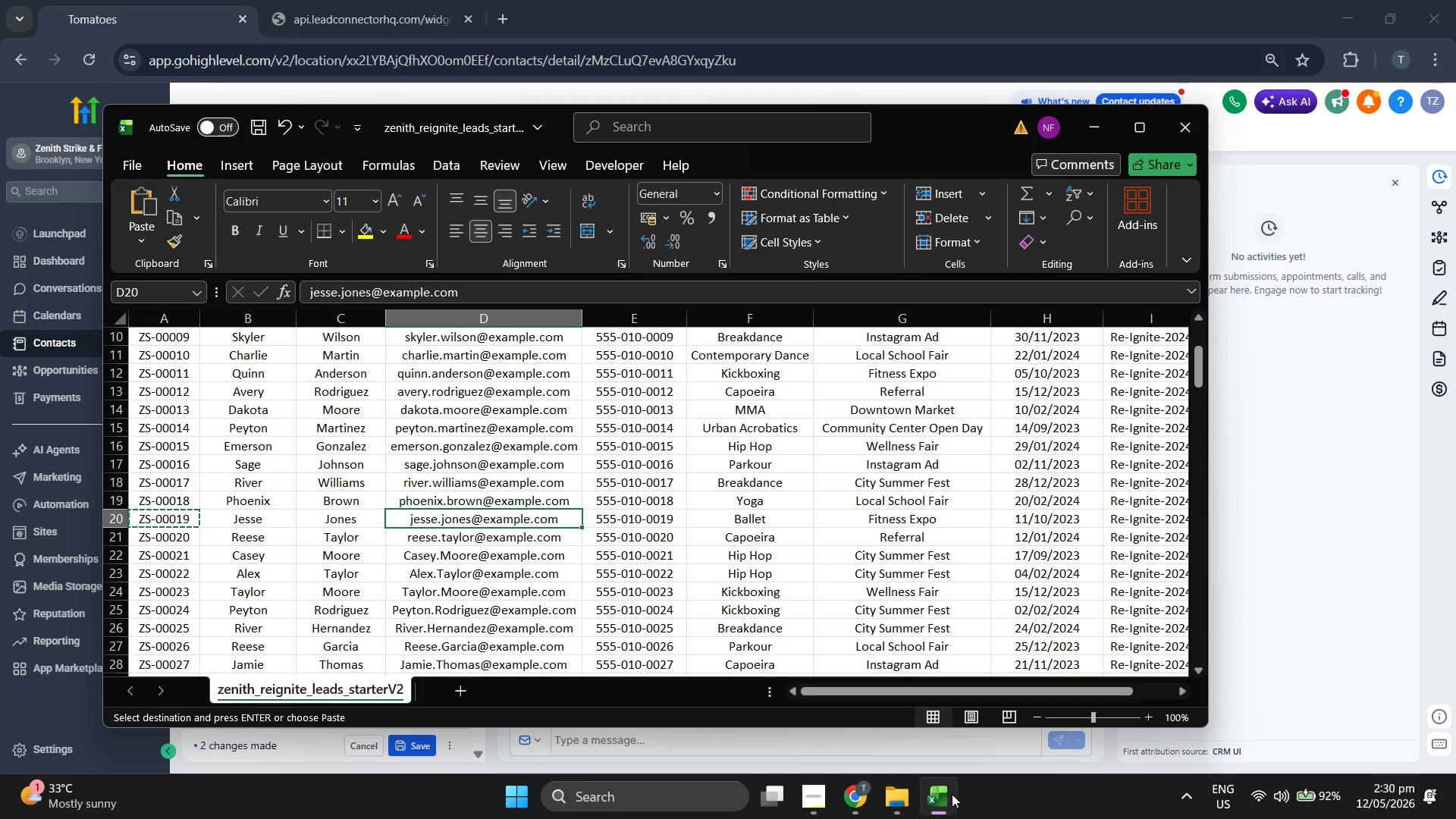 
key(ArrowRight)
 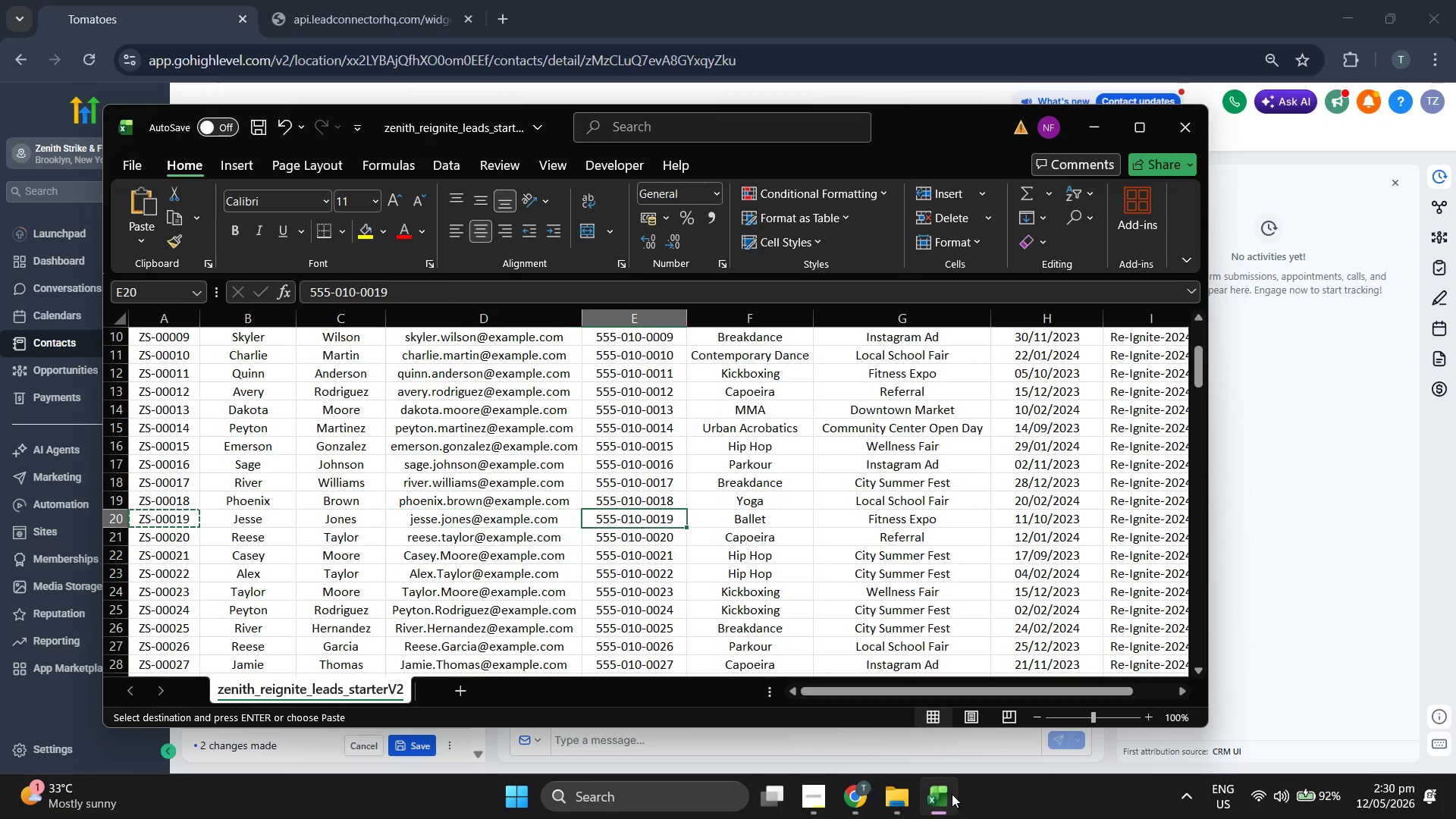 
key(ArrowRight)
 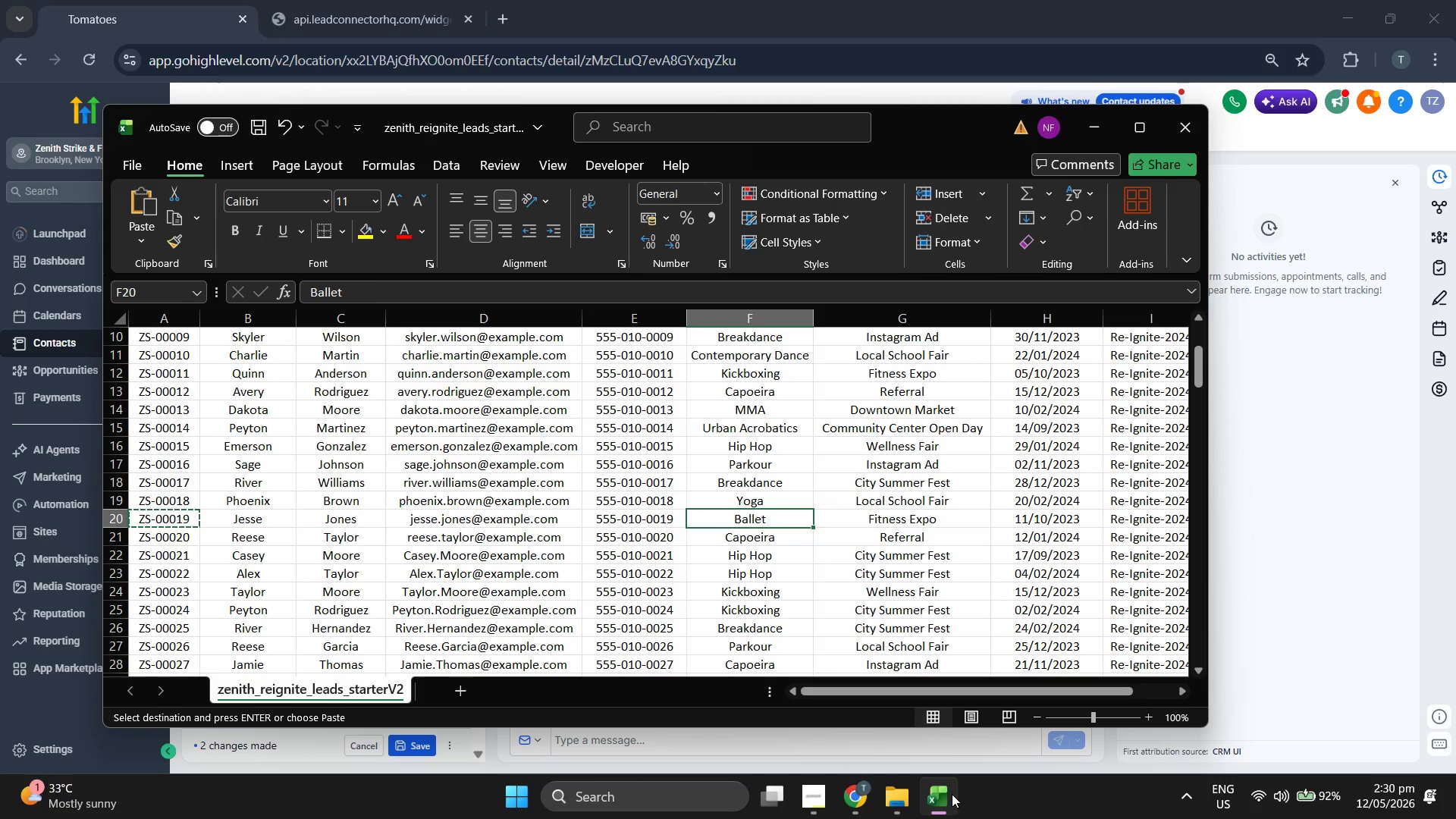 
key(ArrowRight)
 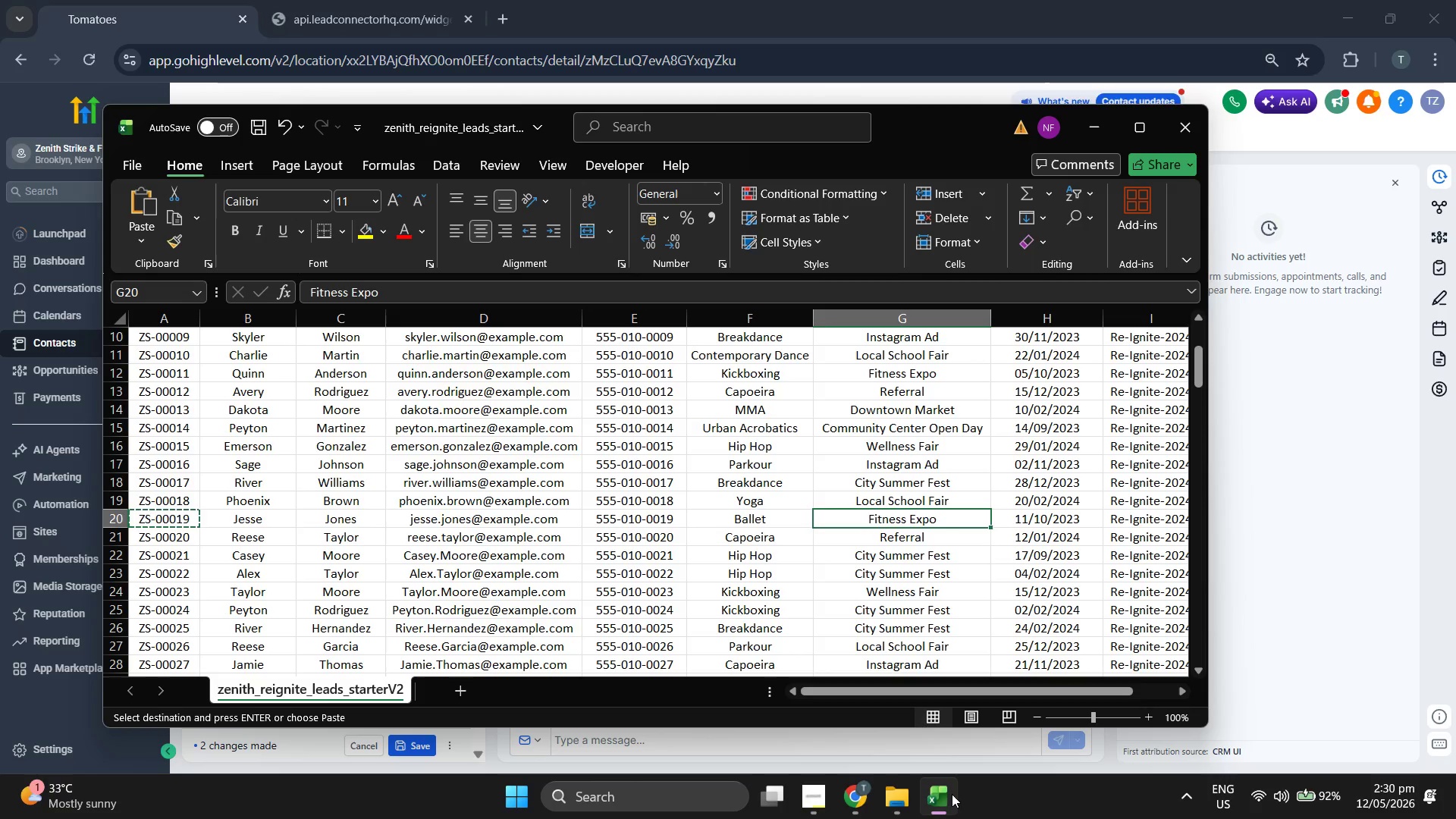 
key(Control+C)
 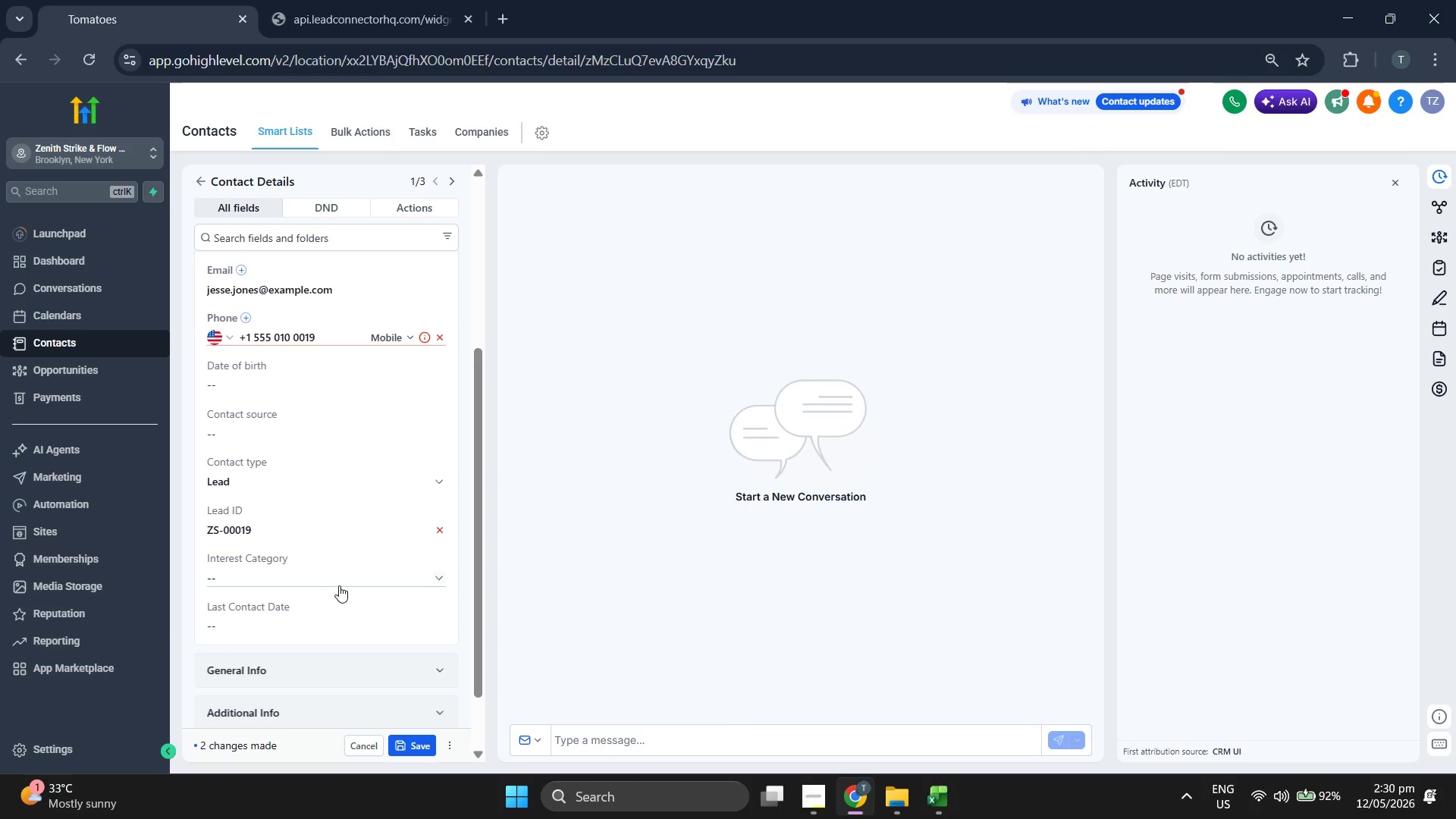 
key(Control+ControlLeft)
 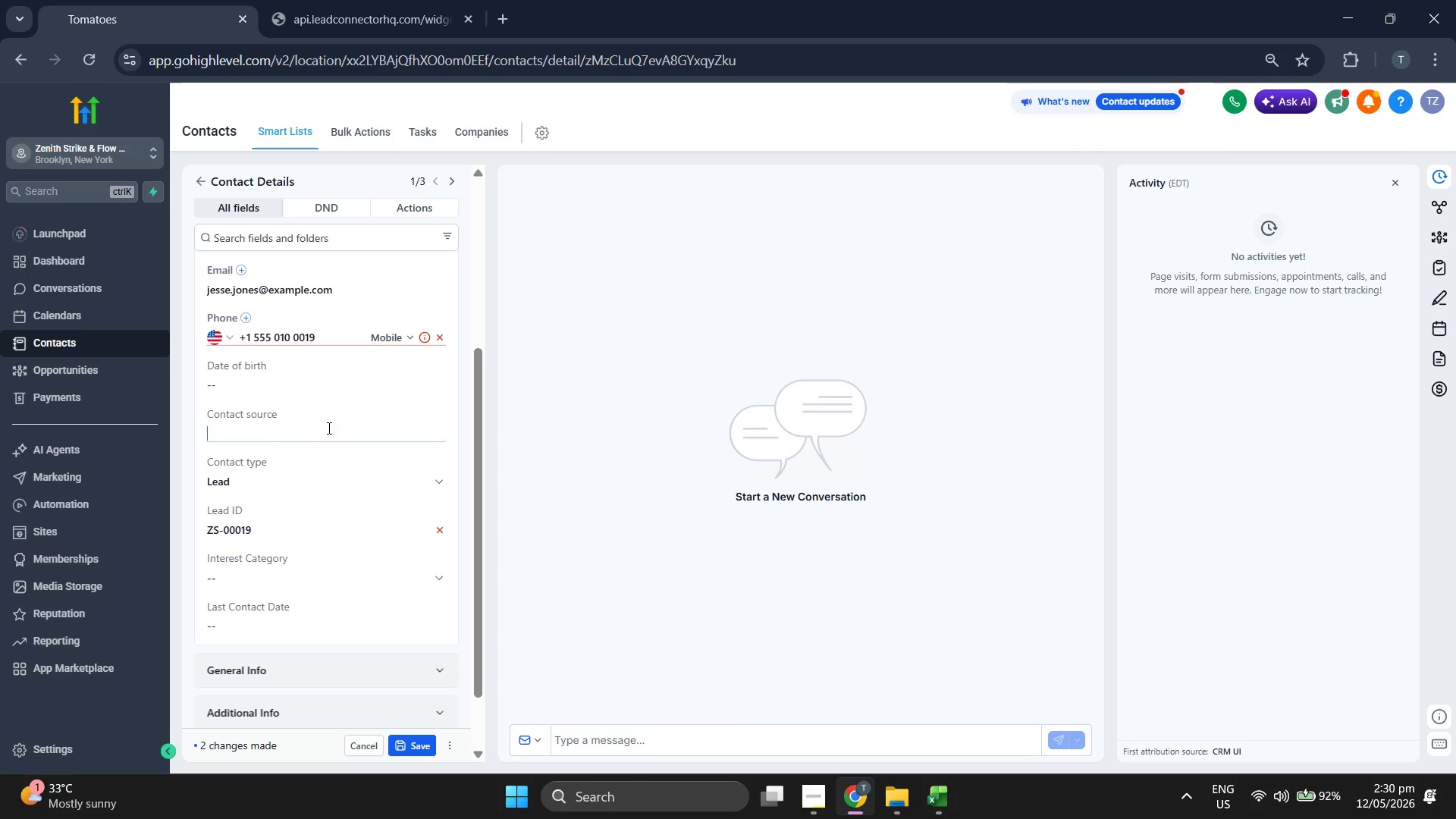 
key(Control+V)
 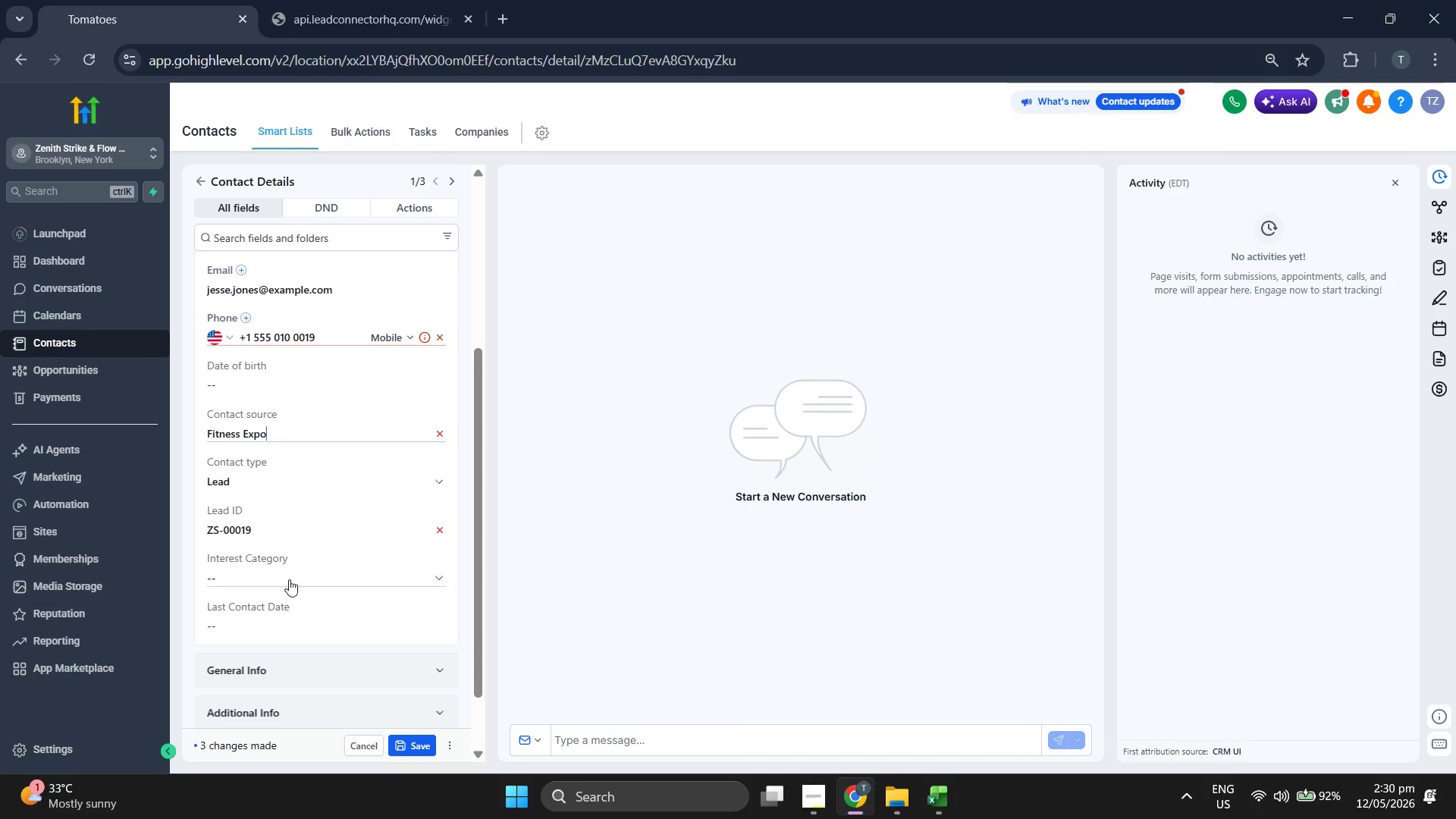 
left_click([289, 580])
 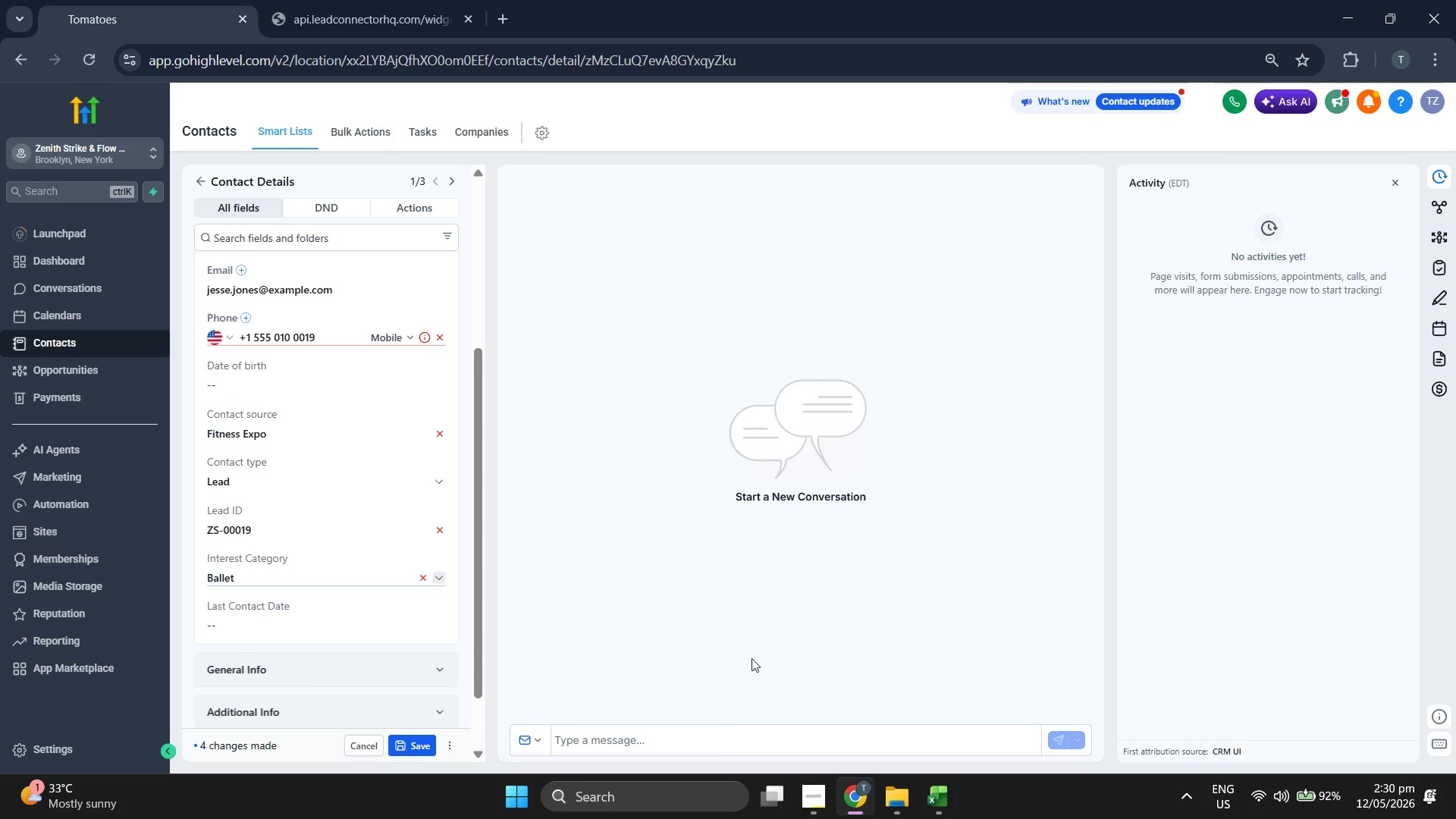 
left_click([954, 786])
 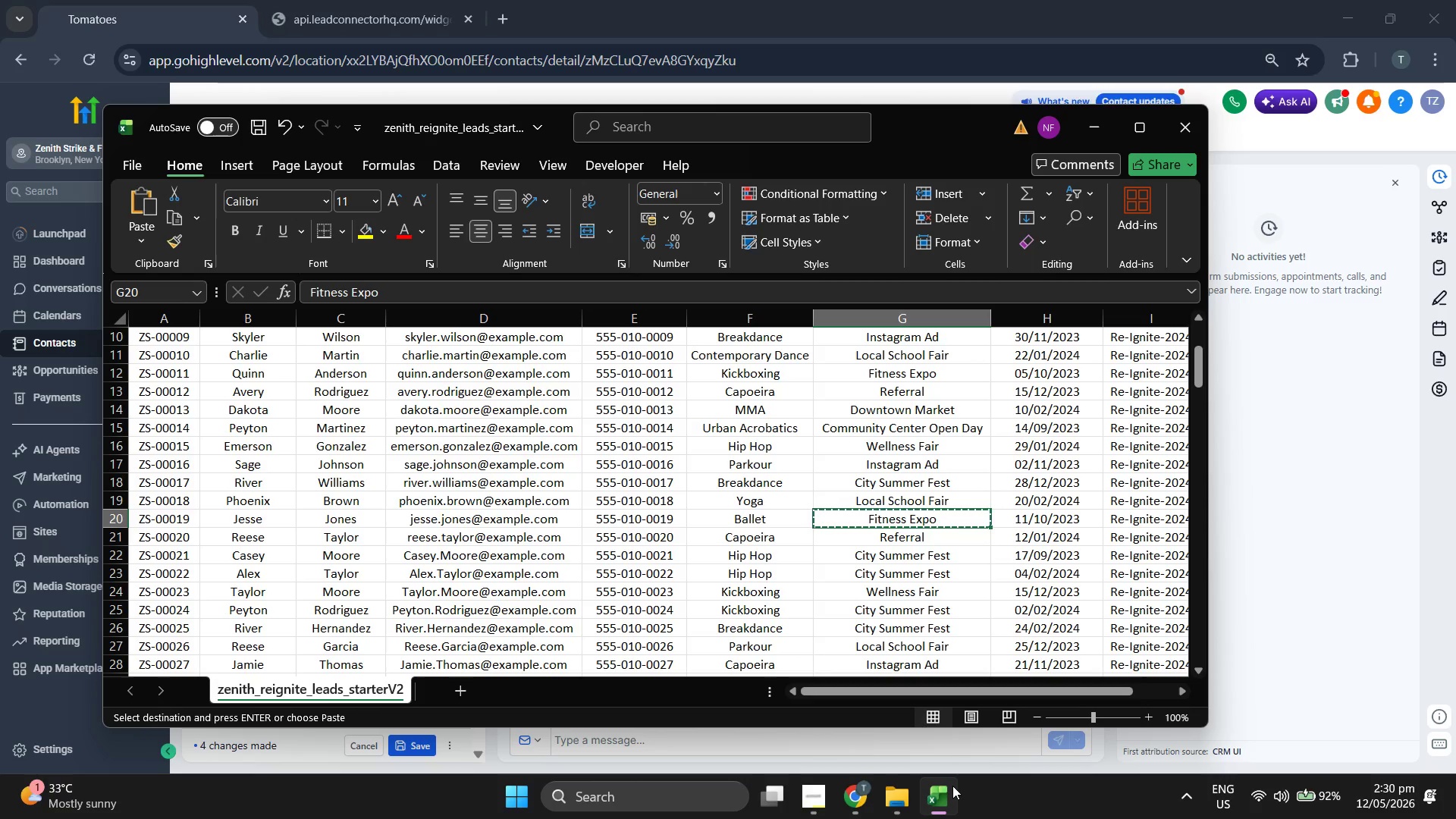 
left_click([952, 786])
 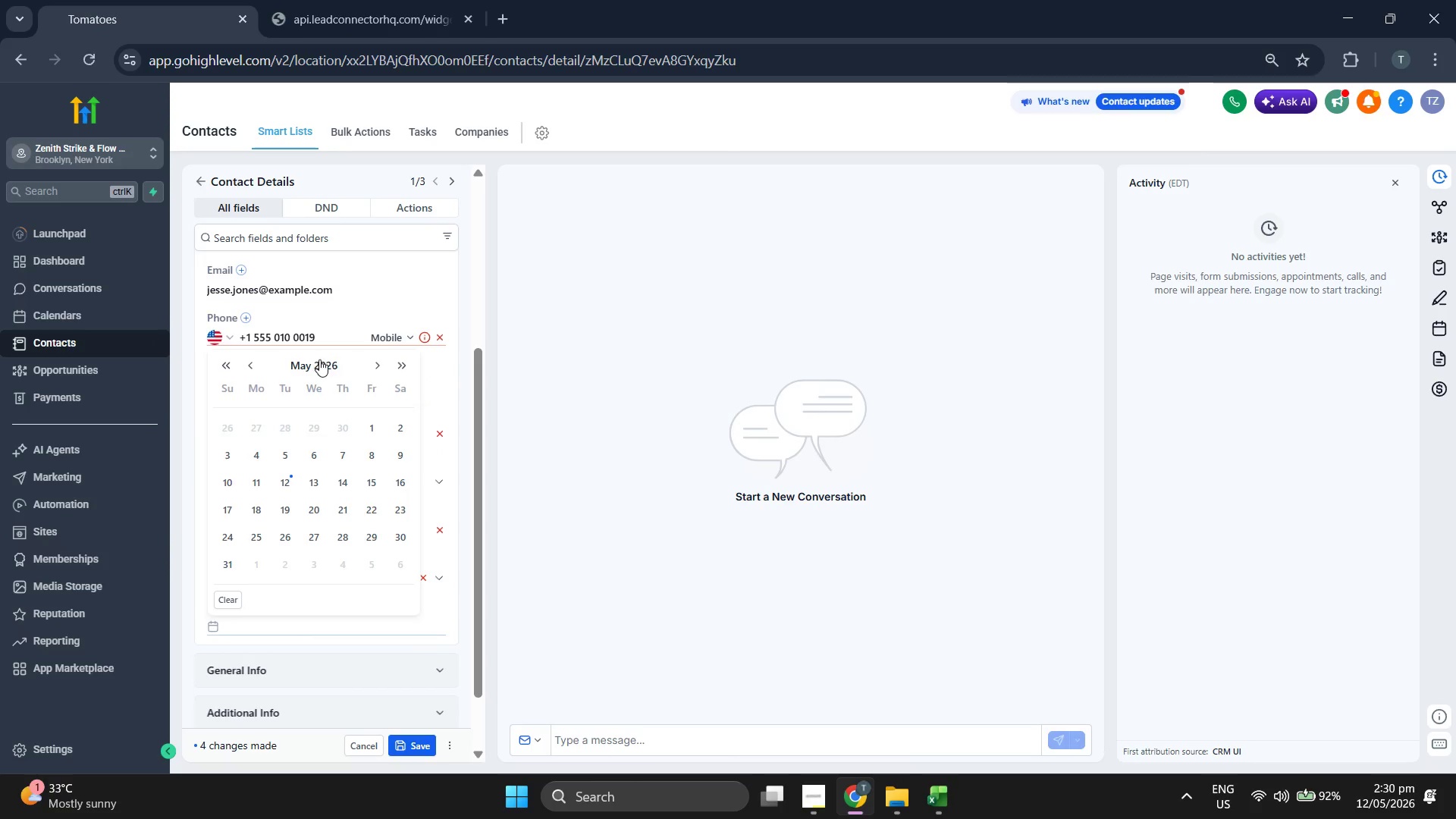 
scroll: coordinate [357, 463], scroll_direction: up, amount: 1.0
 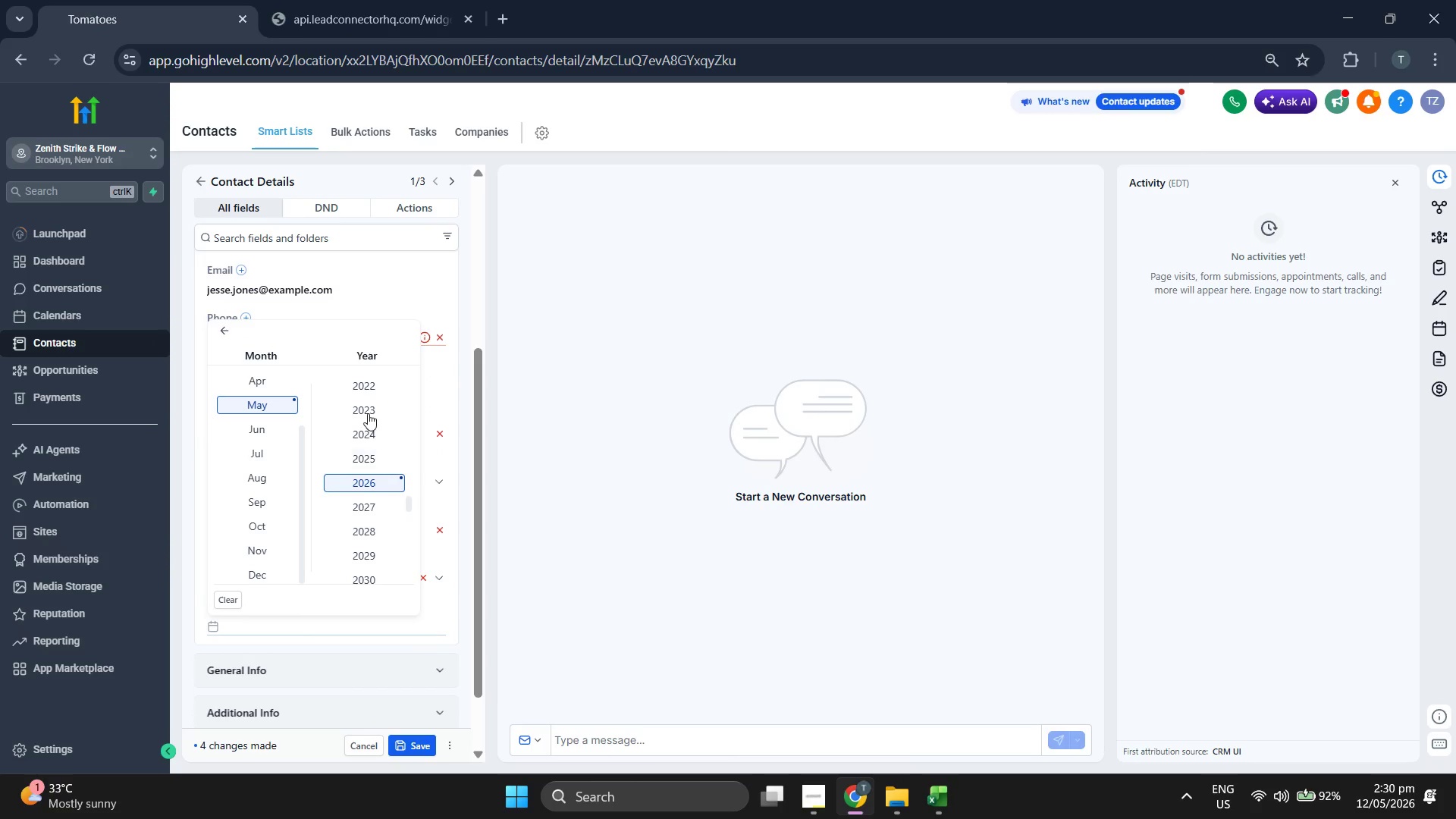 
left_click([368, 413])
 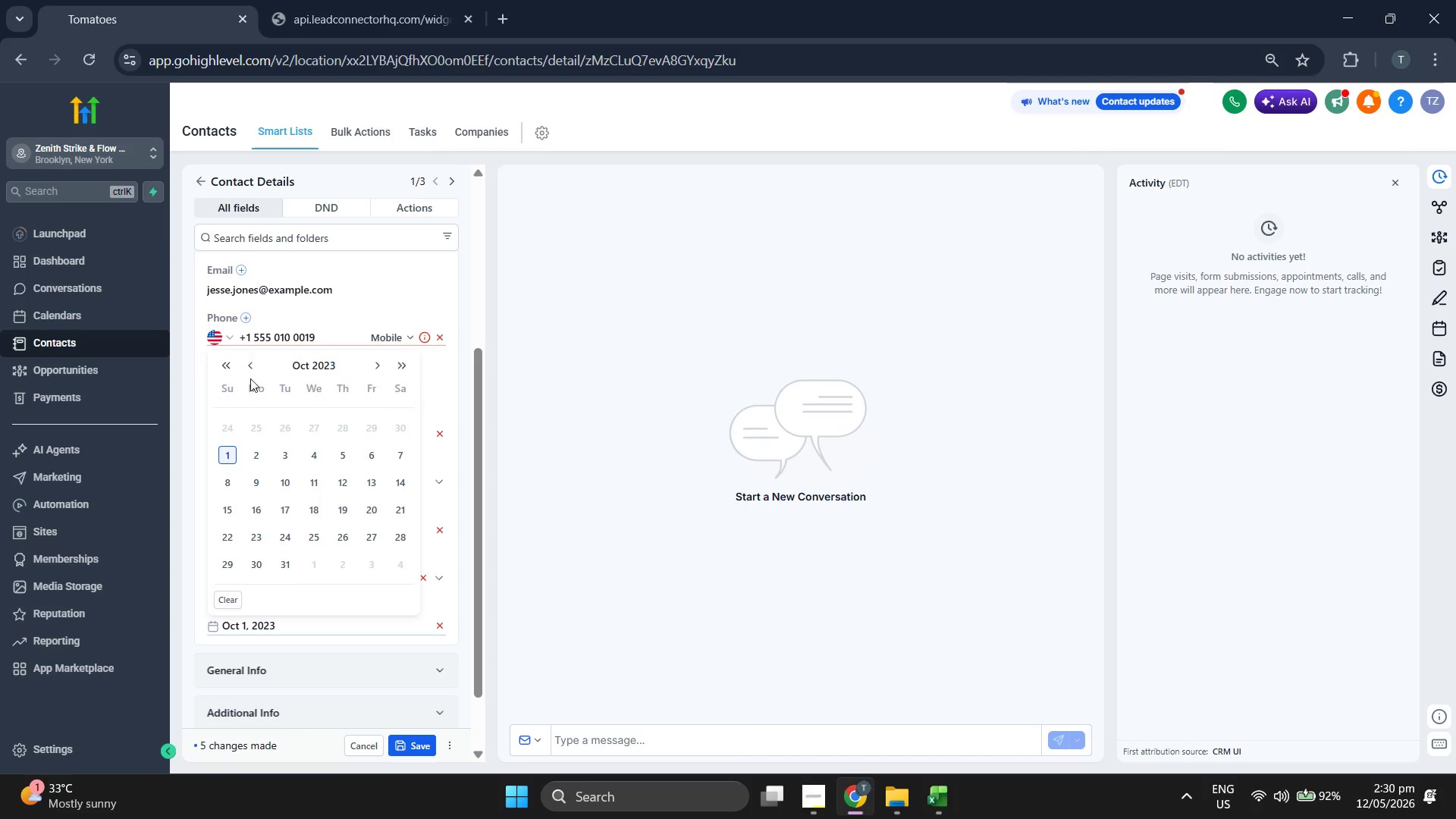 
double_click([618, 521])
 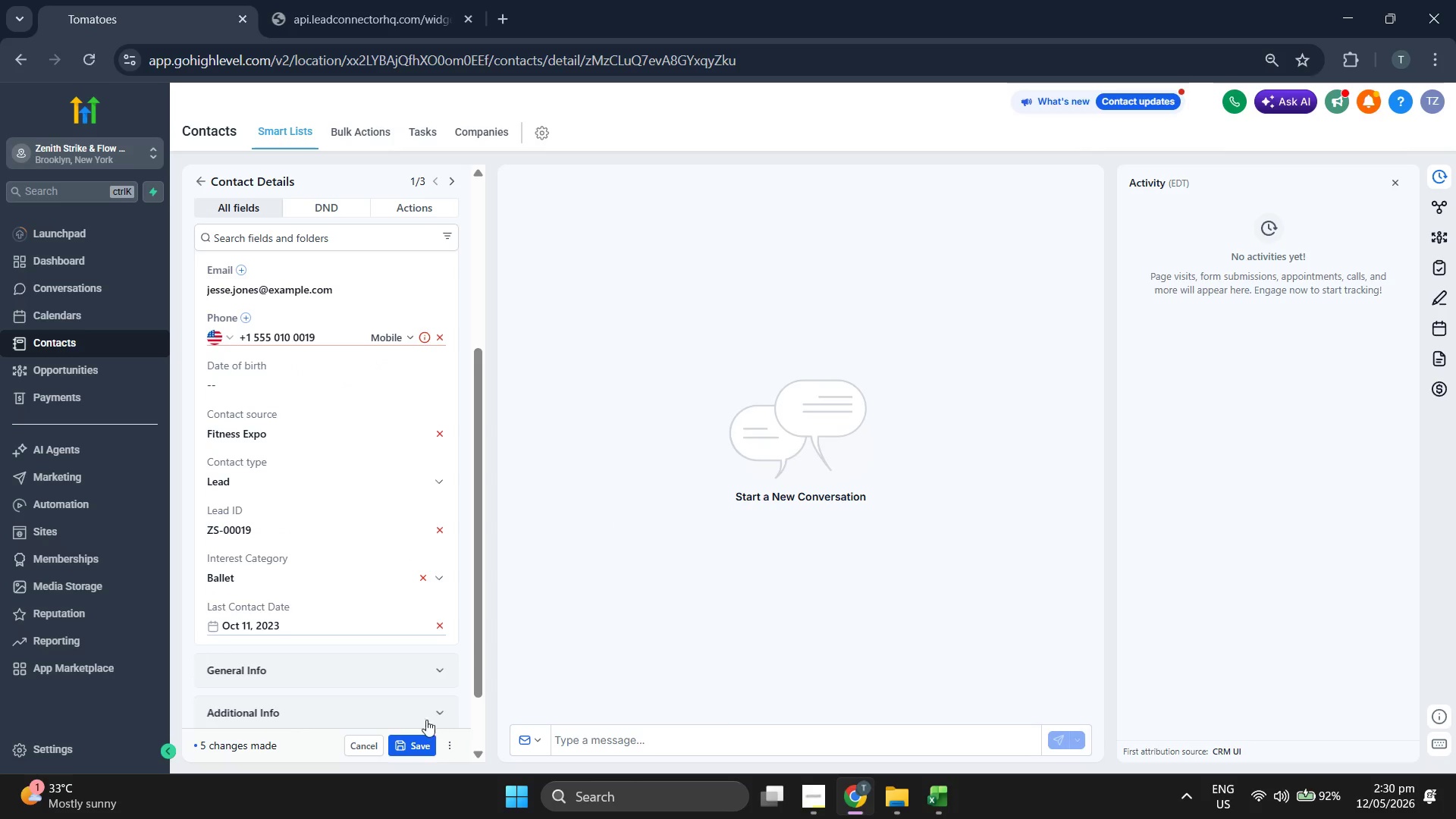 
left_click([421, 734])
 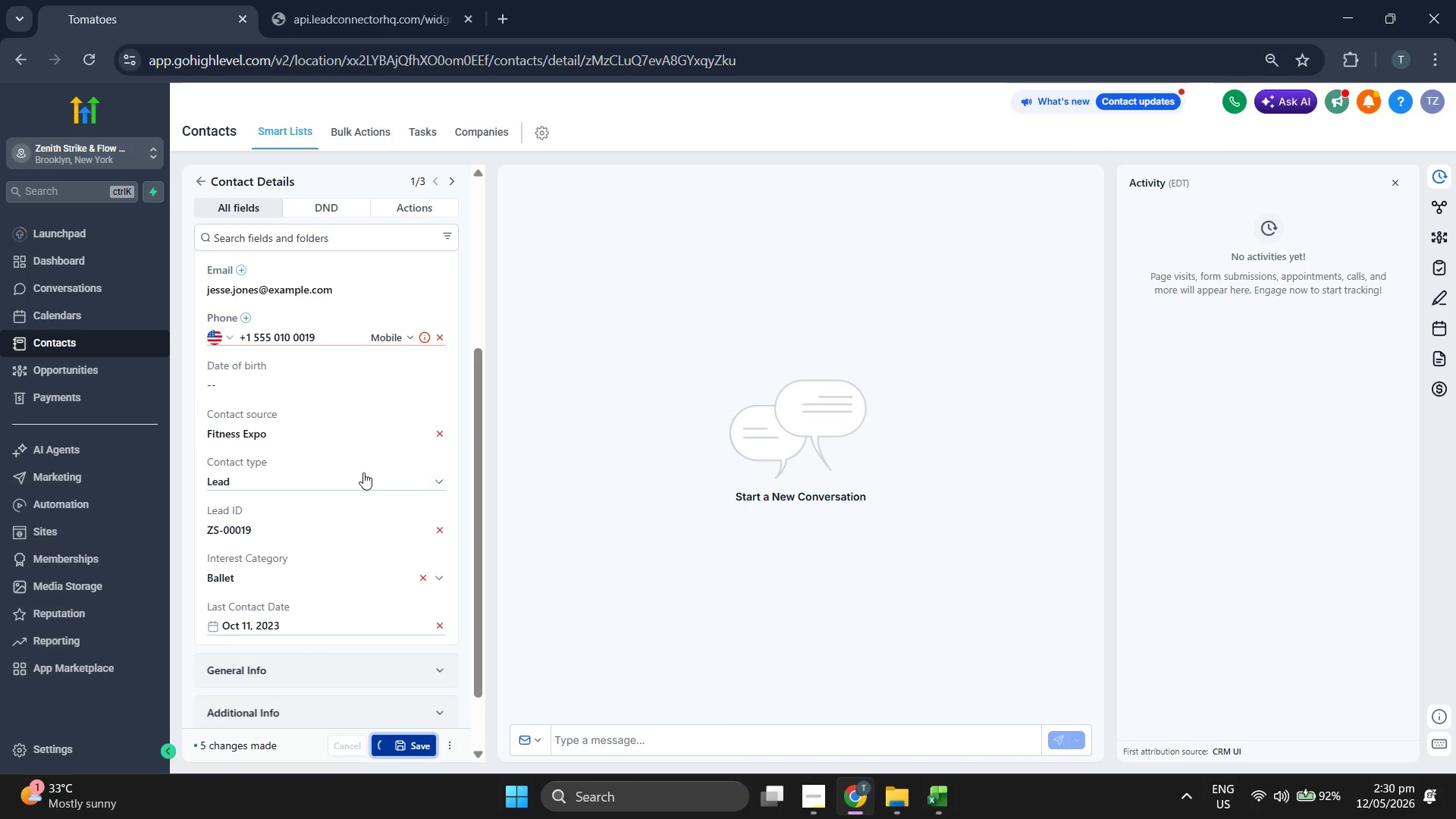 
scroll: coordinate [362, 468], scroll_direction: up, amount: 2.0
 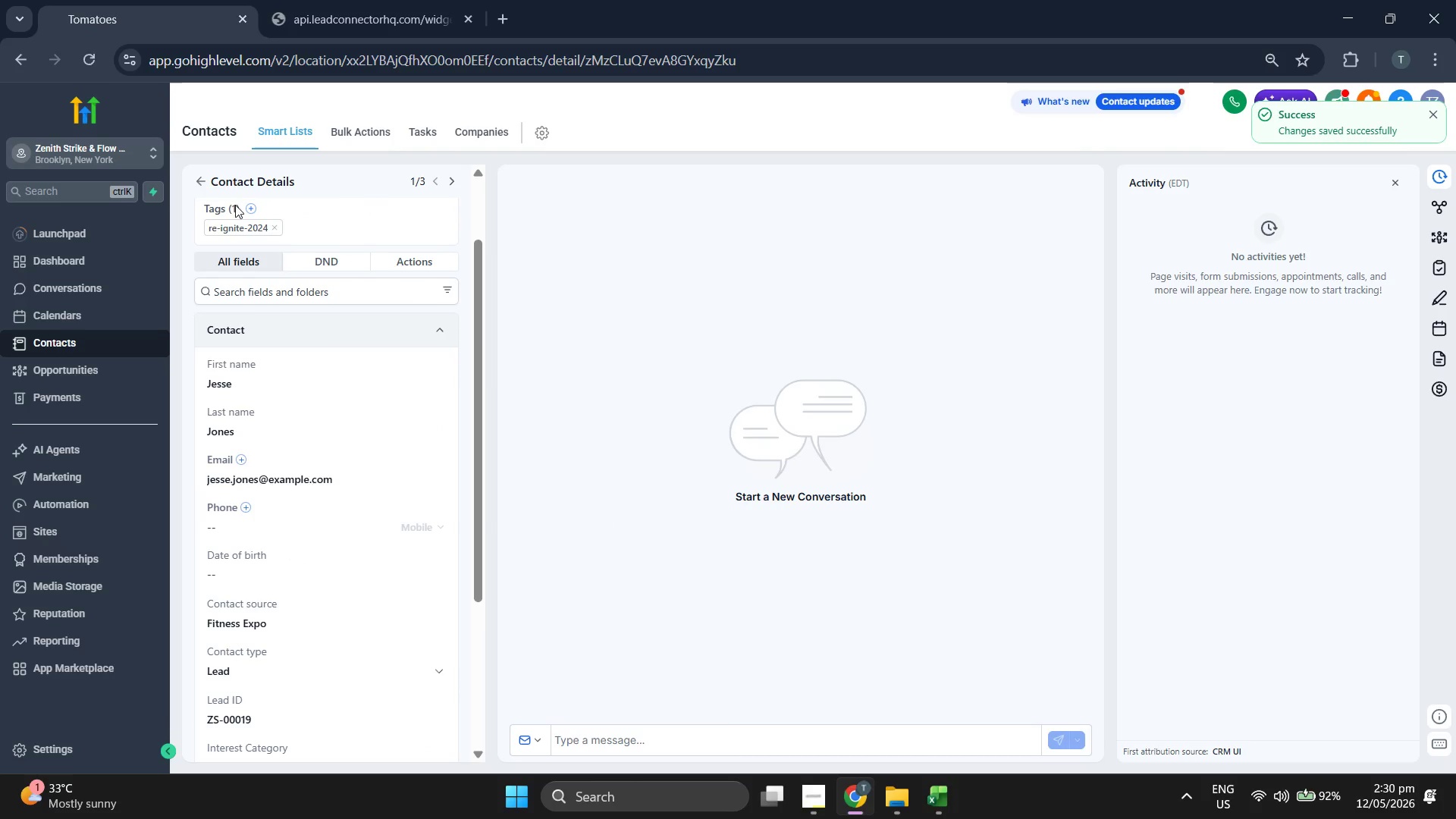 
left_click([205, 185])
 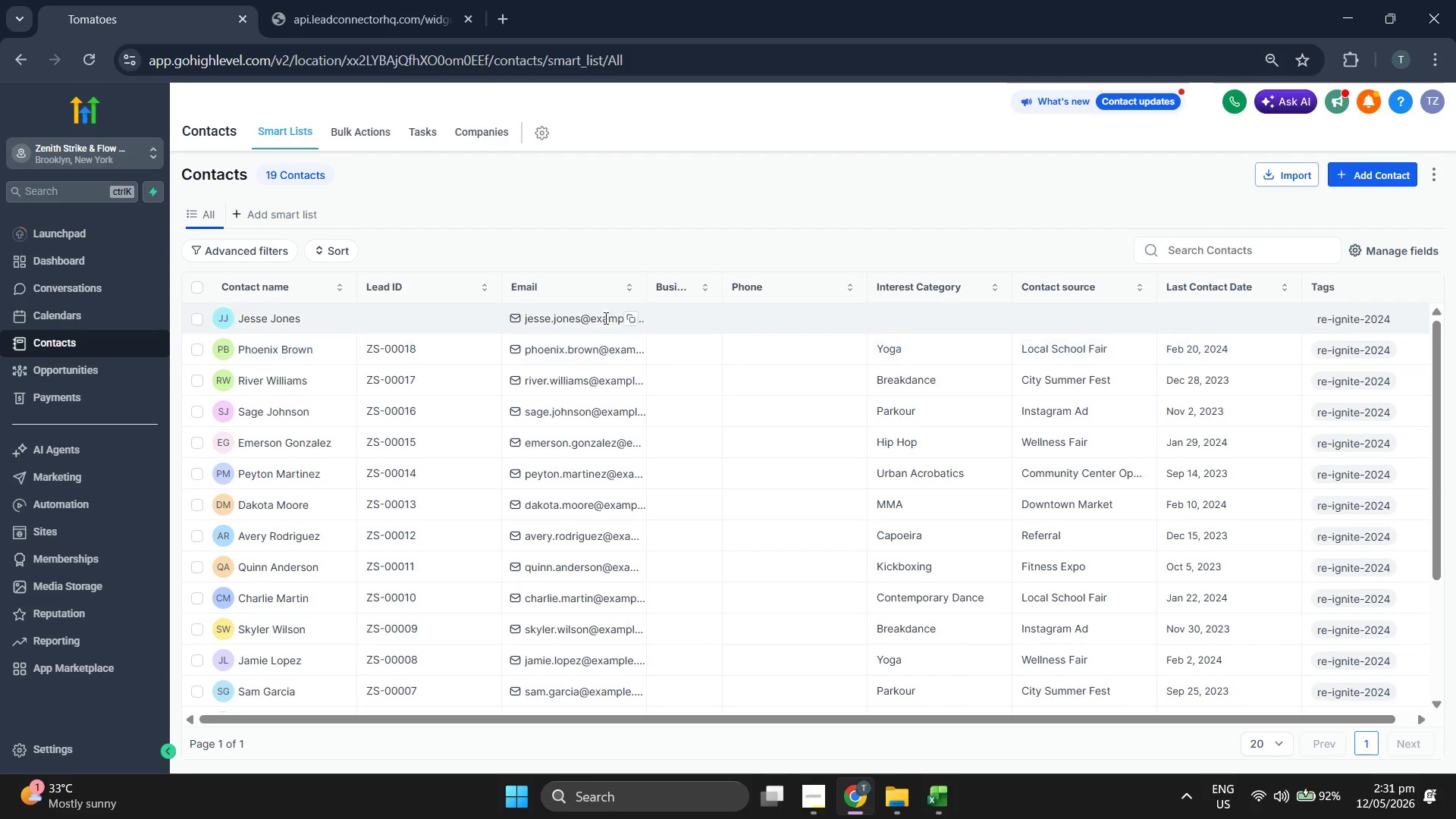 
left_click([1356, 178])
 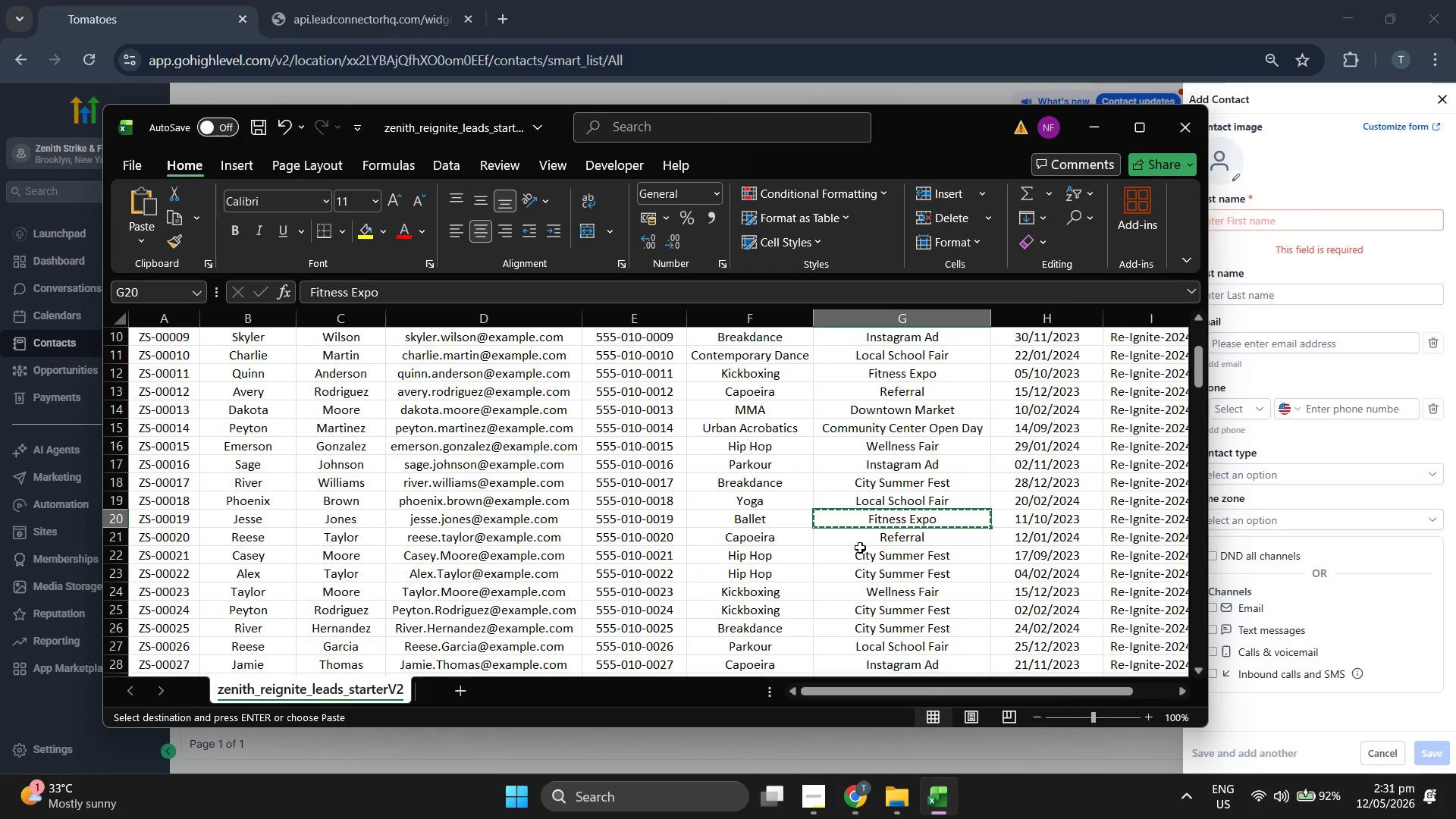 
key(ArrowDown)
 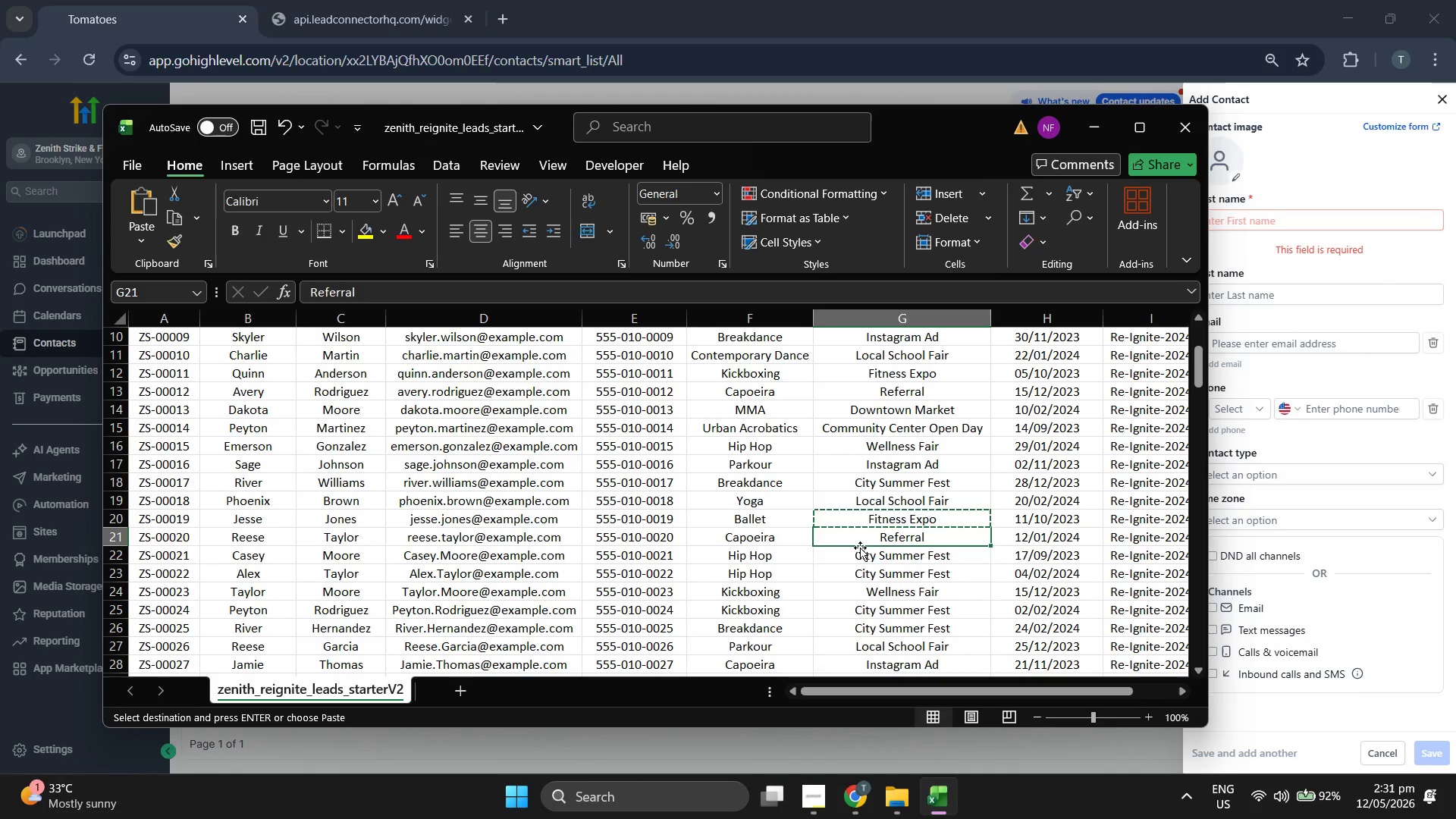 
key(ArrowLeft)
 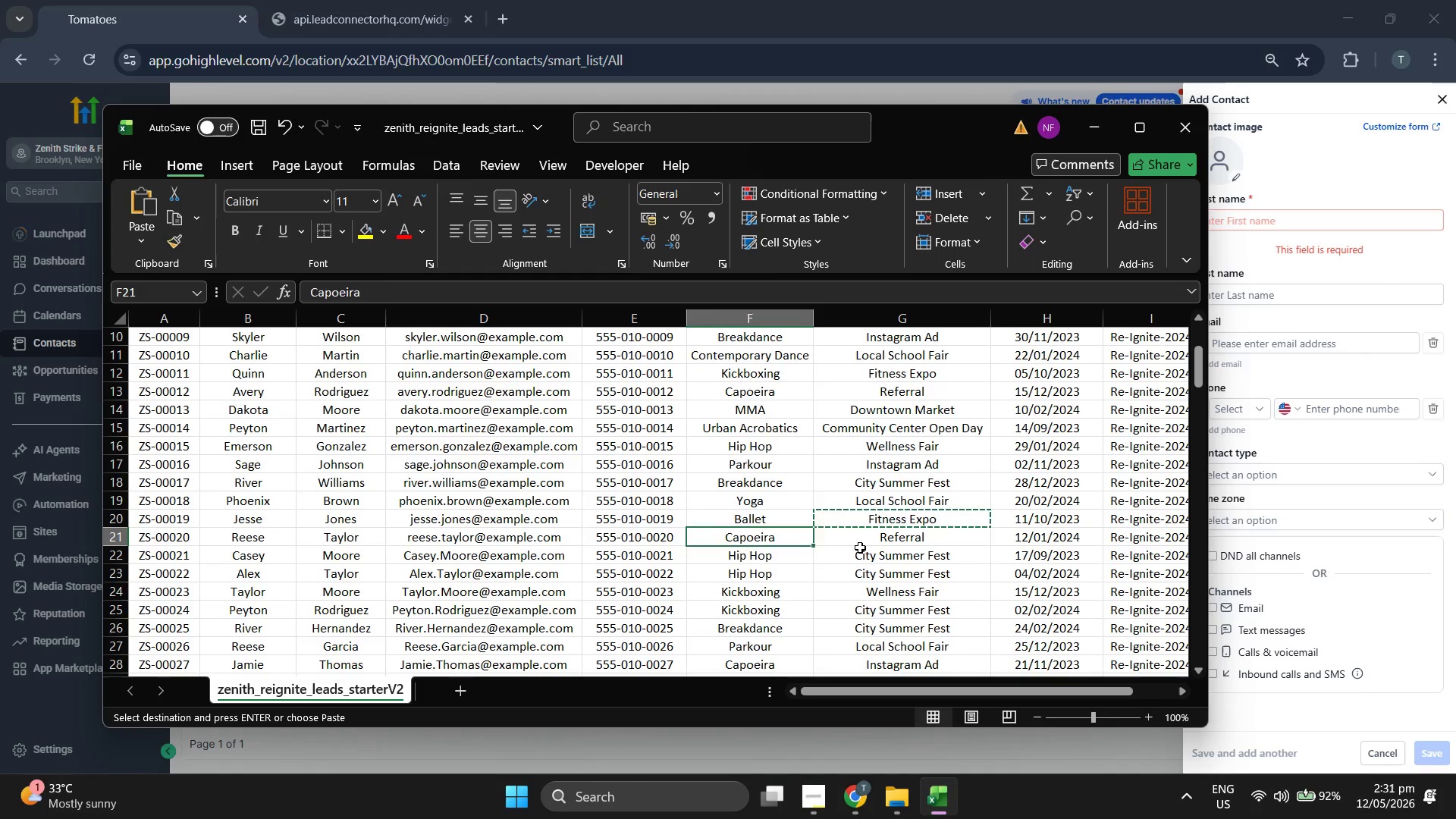 
key(ArrowLeft)
 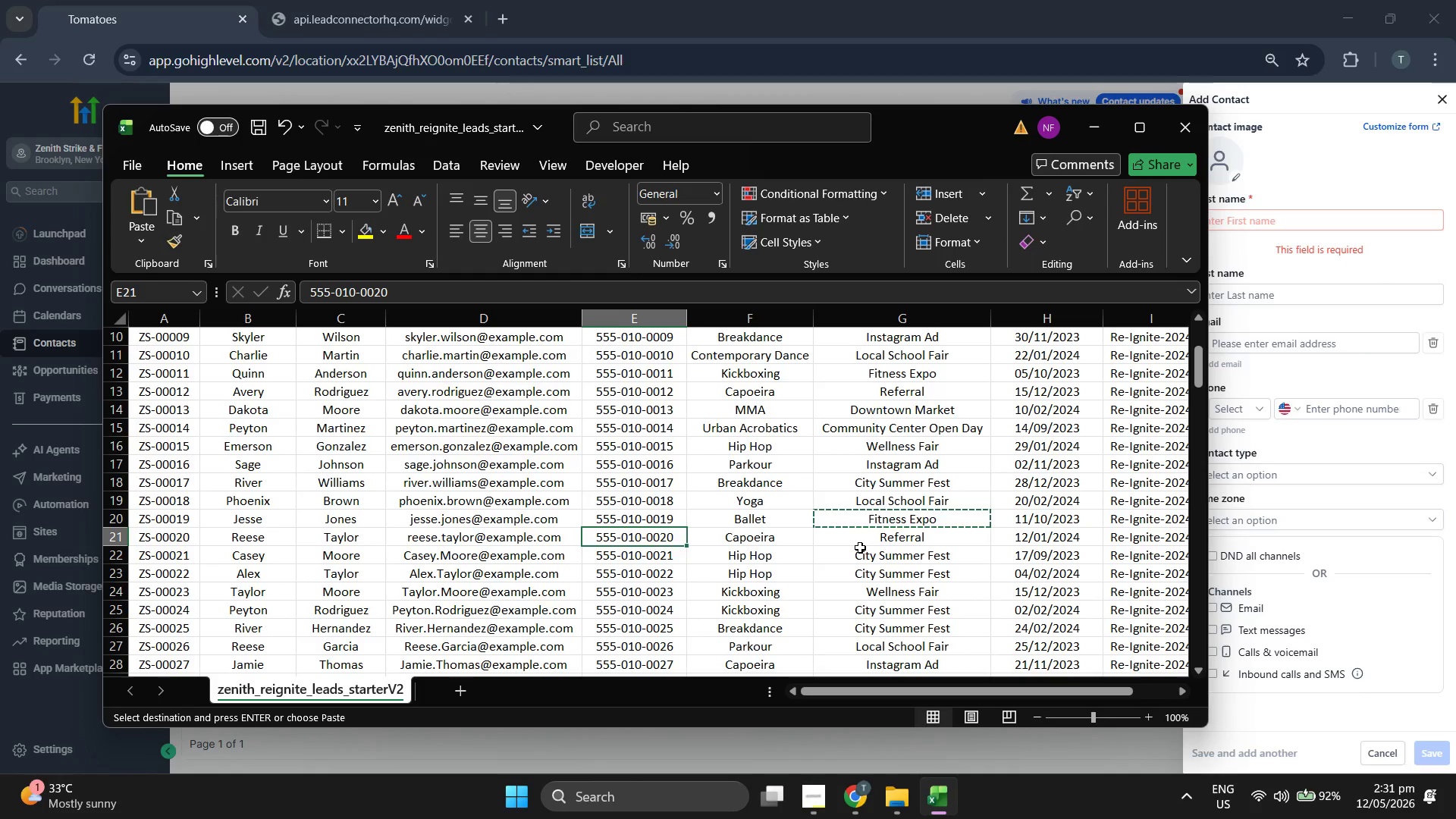 
key(ArrowLeft)
 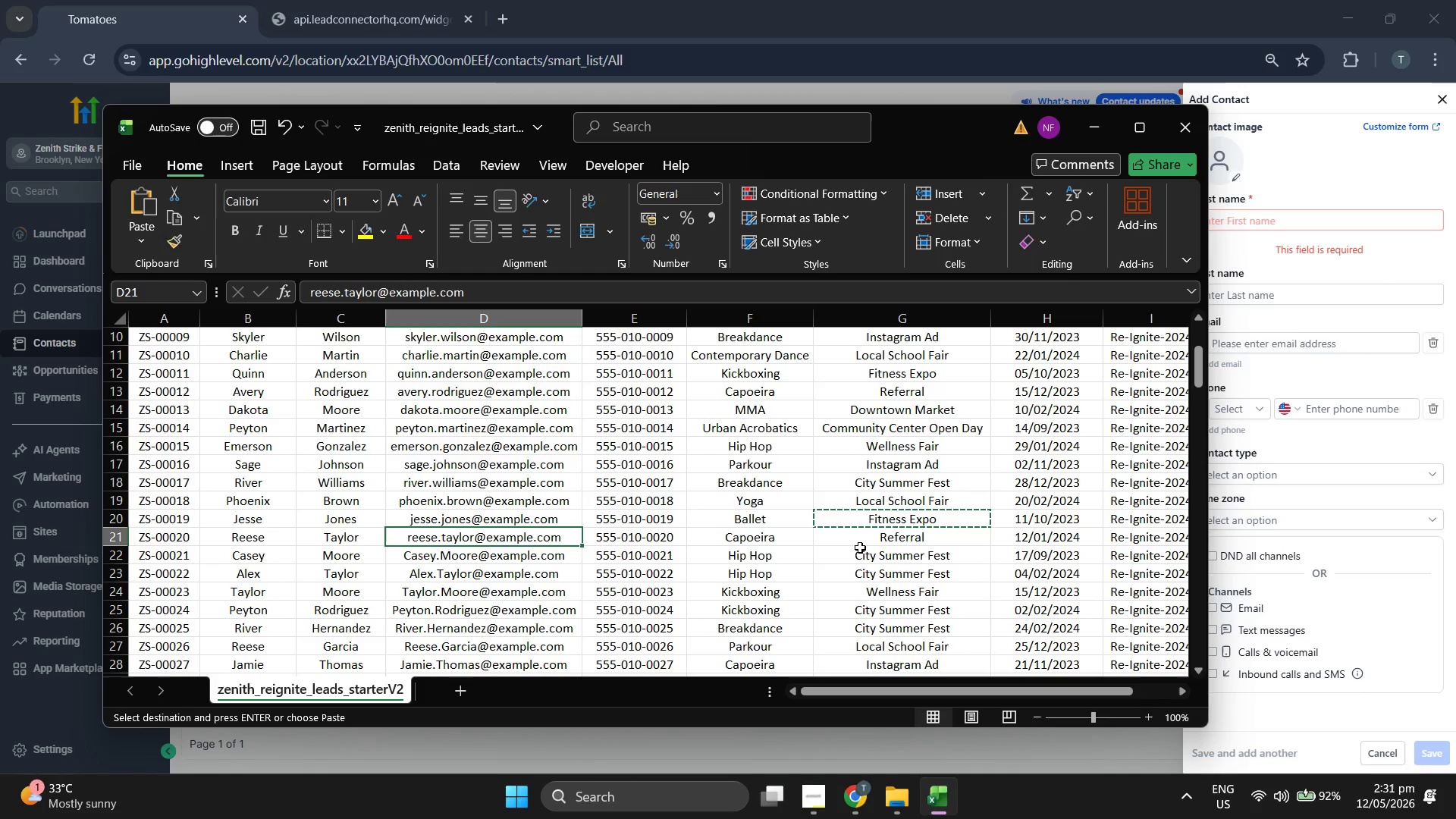 
key(Control+C)
 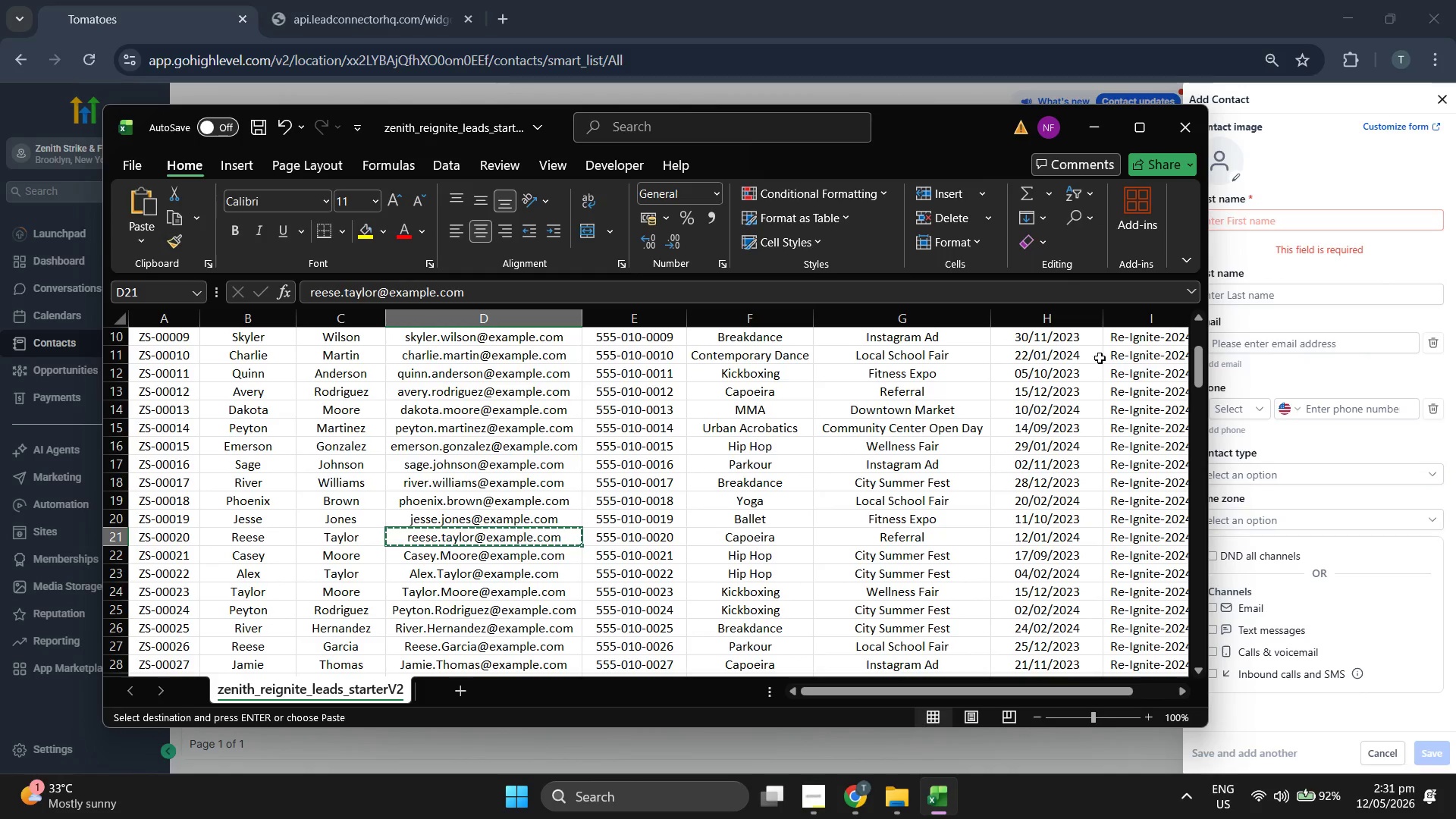 
key(Control+ControlLeft)
 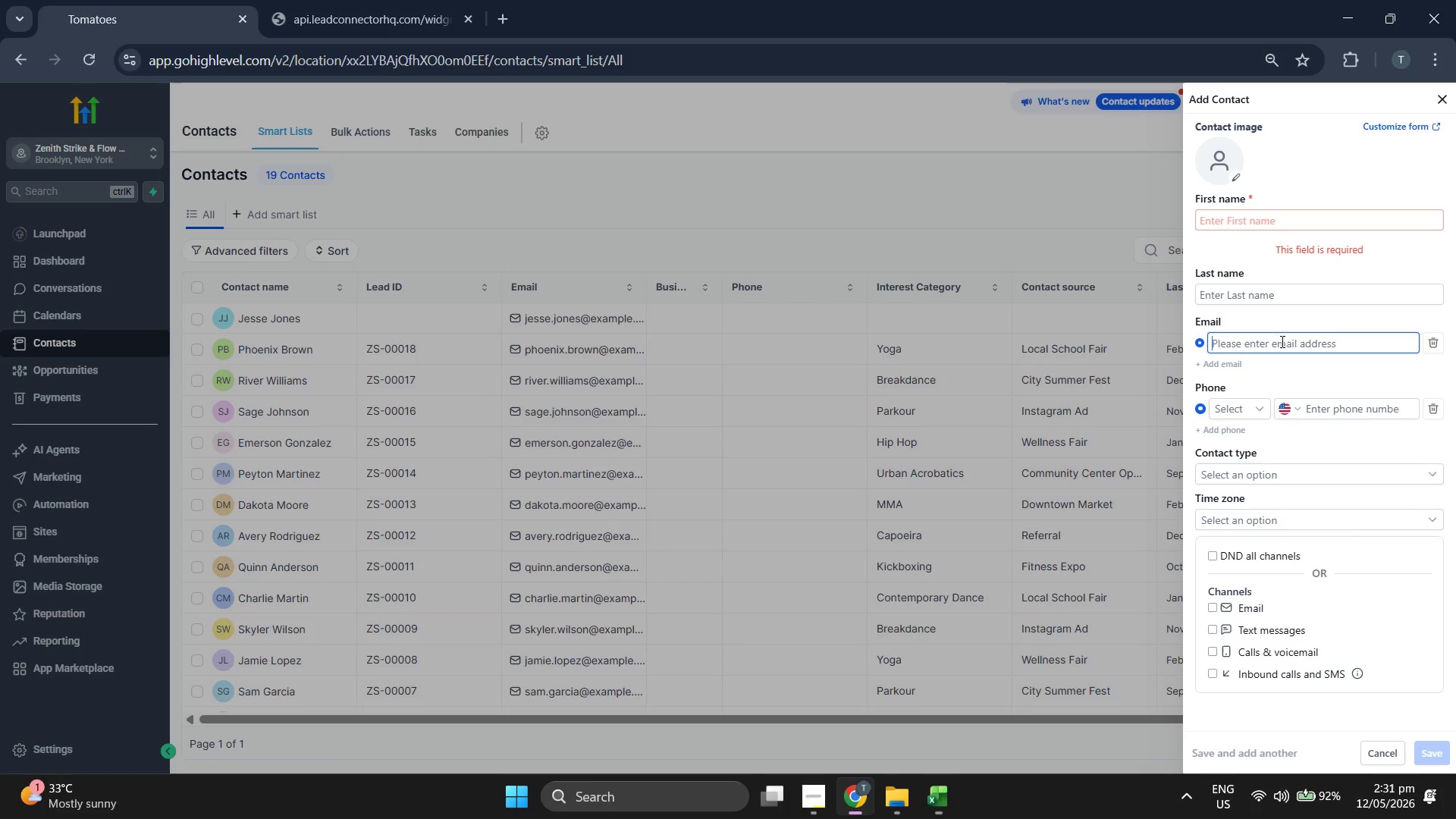 
key(Control+V)
 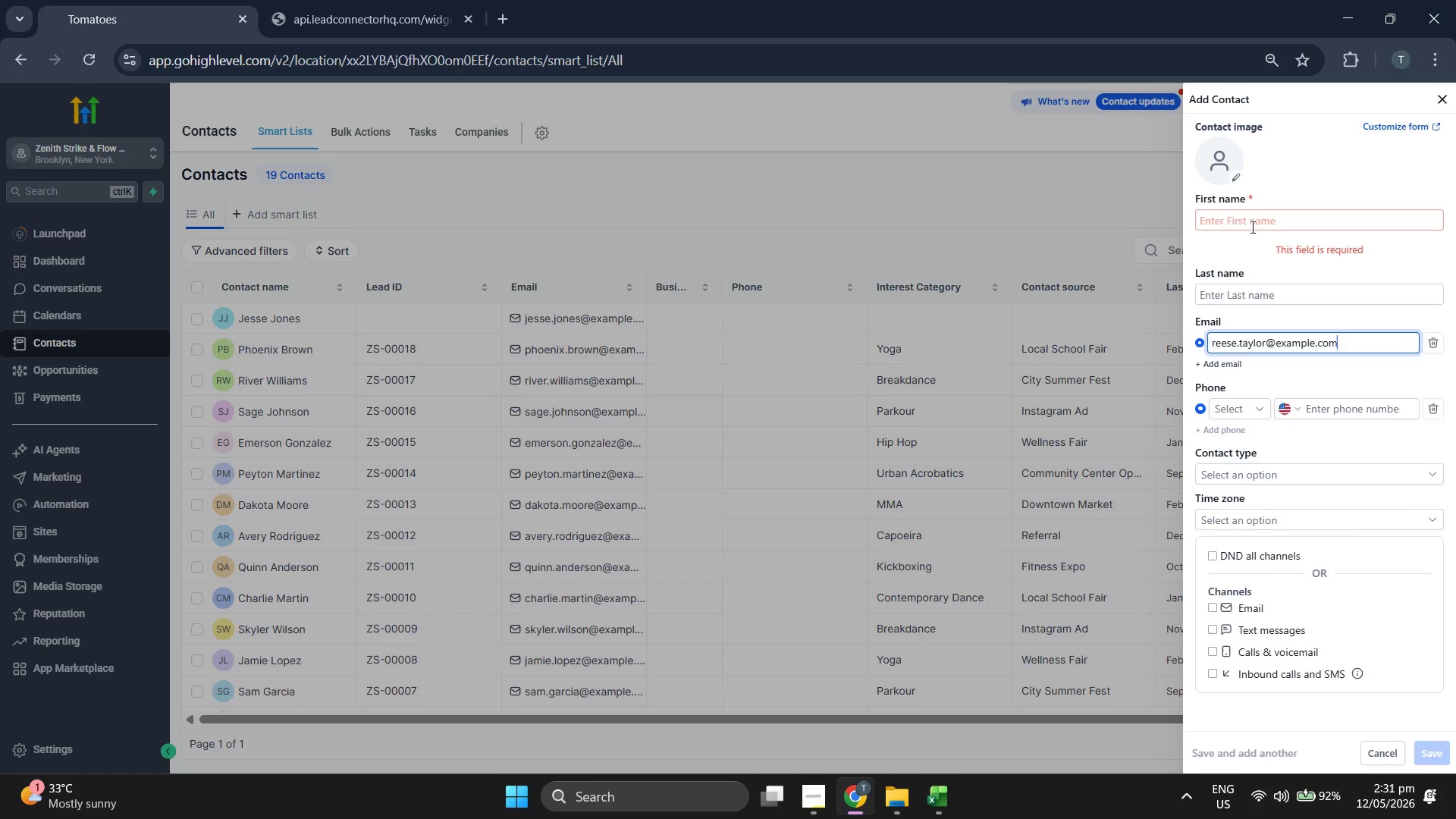 
type(Reese)
key(Tab)
type(Rat)
key(Backspace)
key(Backspace)
key(Backspace)
key(Backspace)
type(ta)
key(Backspace)
key(Backspace)
type(t)
key(Backspace)
type(ta)
key(Backspace)
key(Backspace)
type(t)
key(Backspace)
type(TAYL)
key(Backspace)
key(Backspace)
key(Backspace)
type(aylor)
 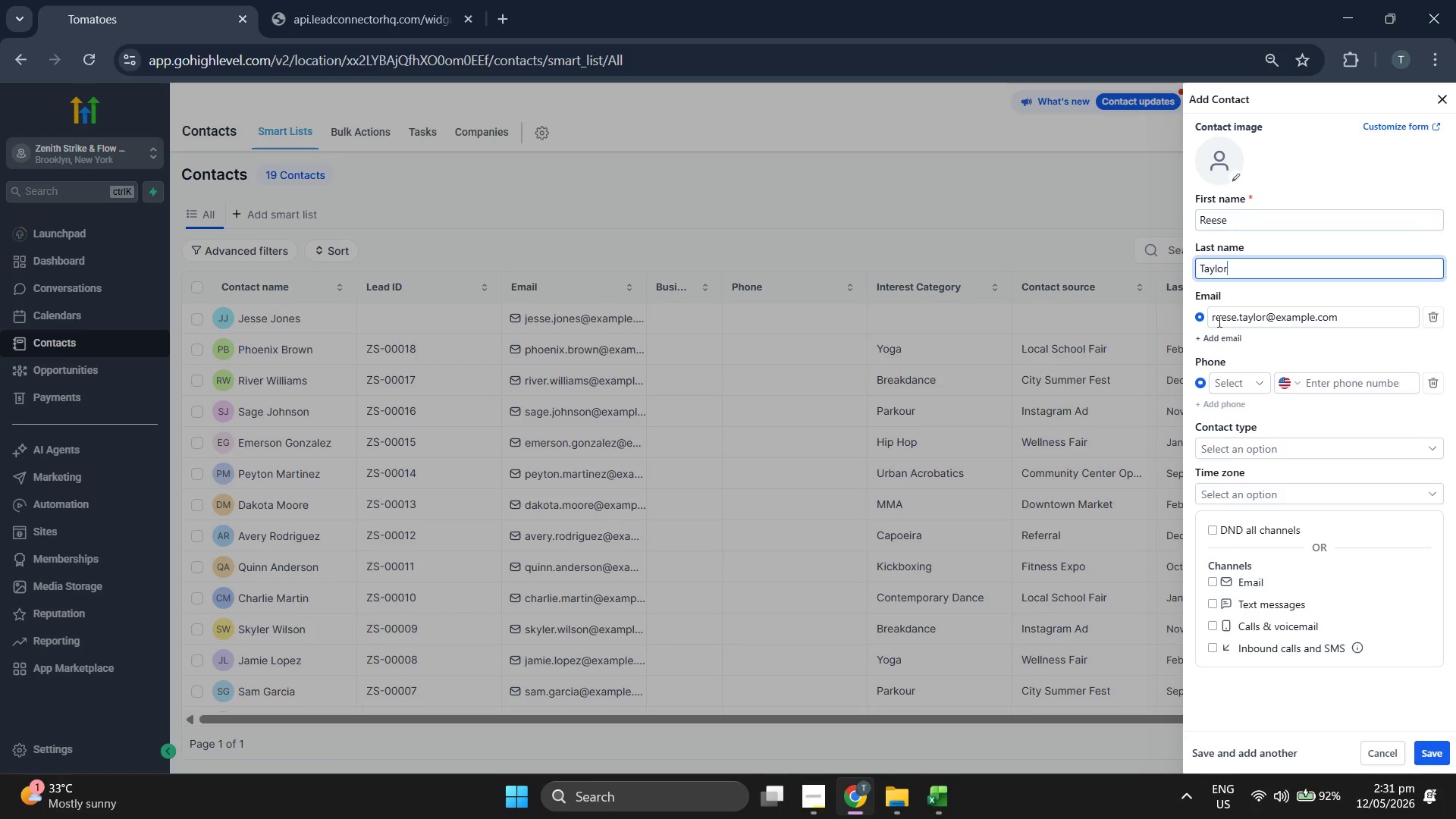 
left_click([1294, 192])
 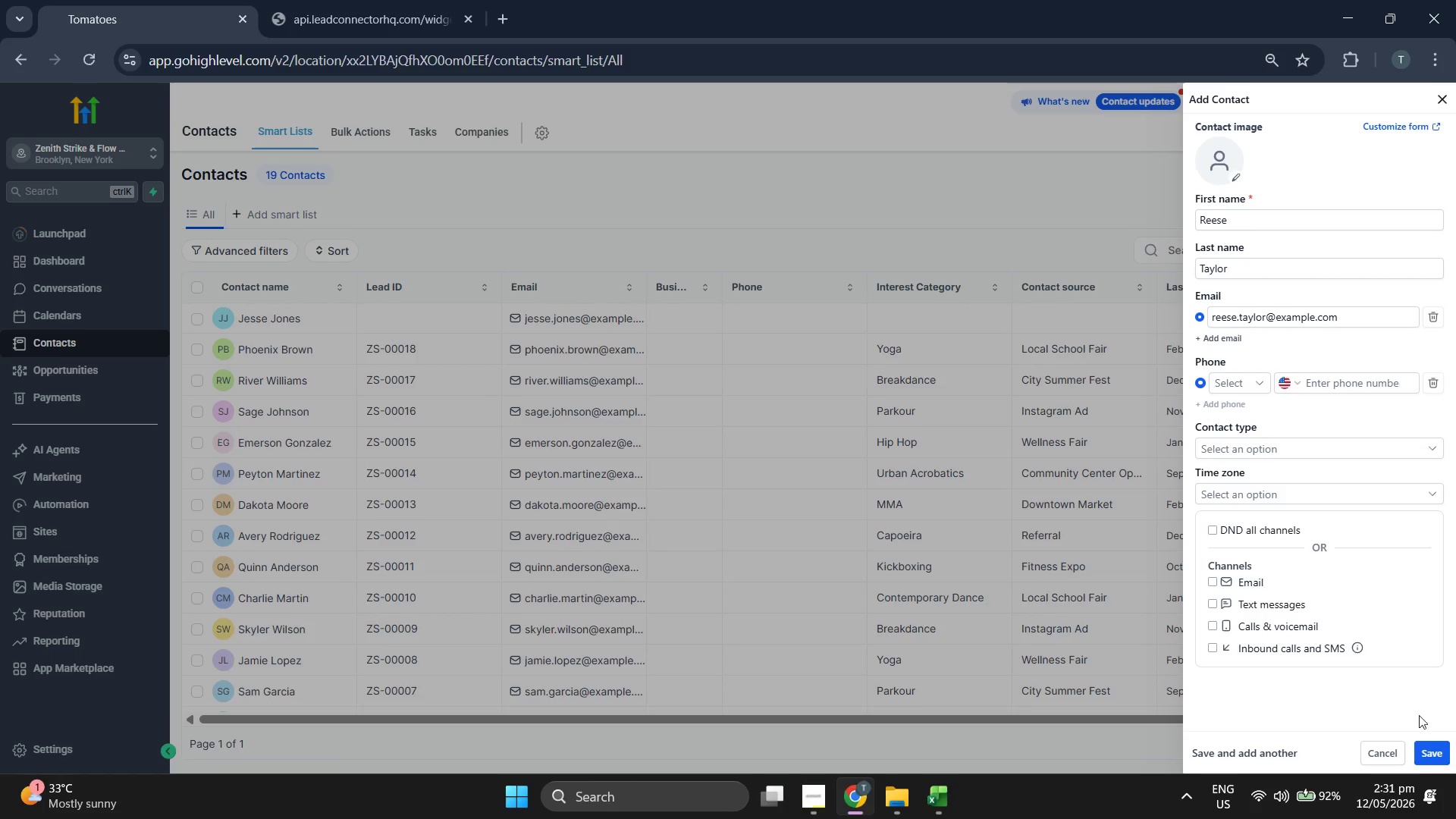 
left_click([1432, 745])
 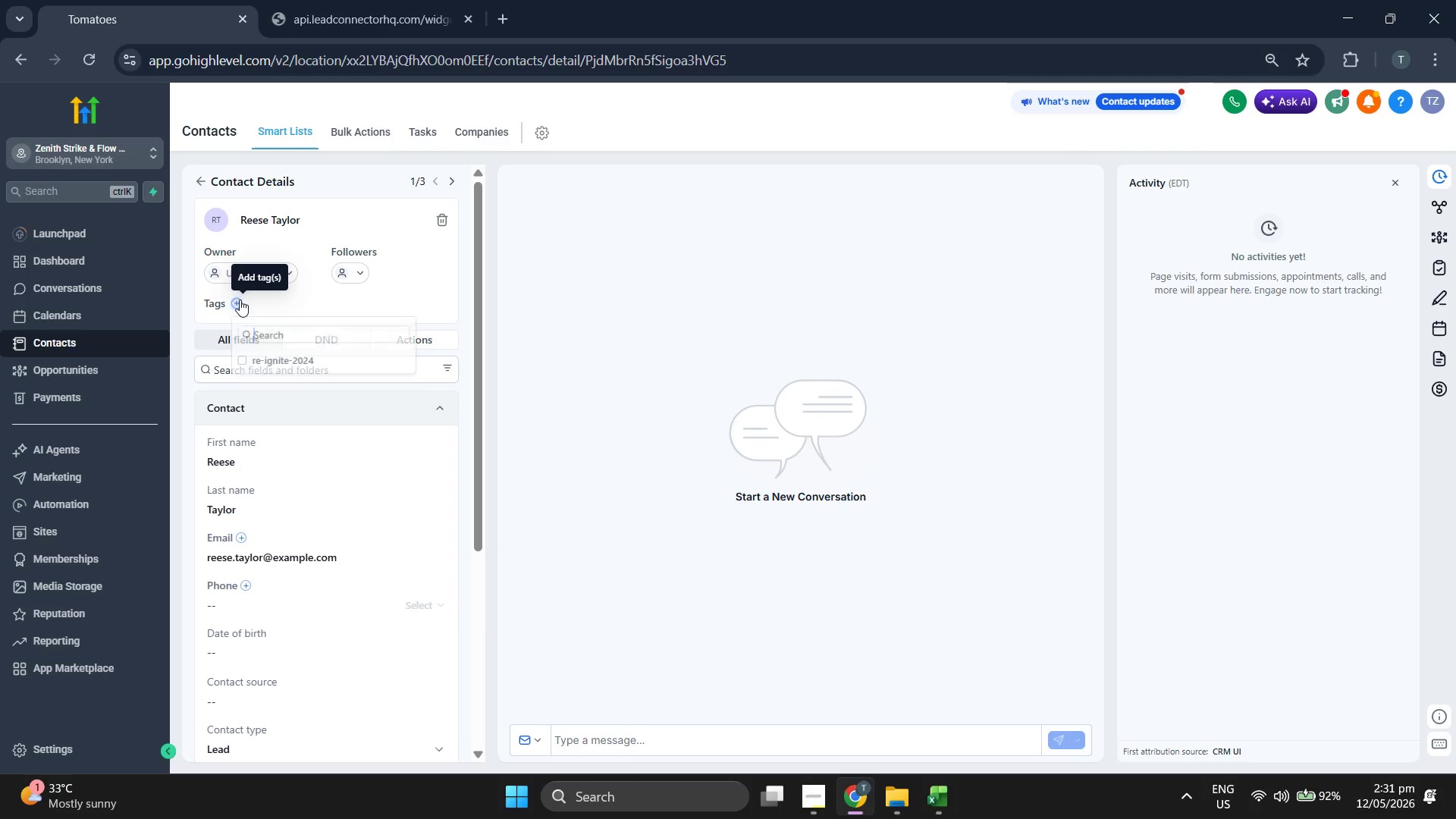 
double_click([415, 308])
 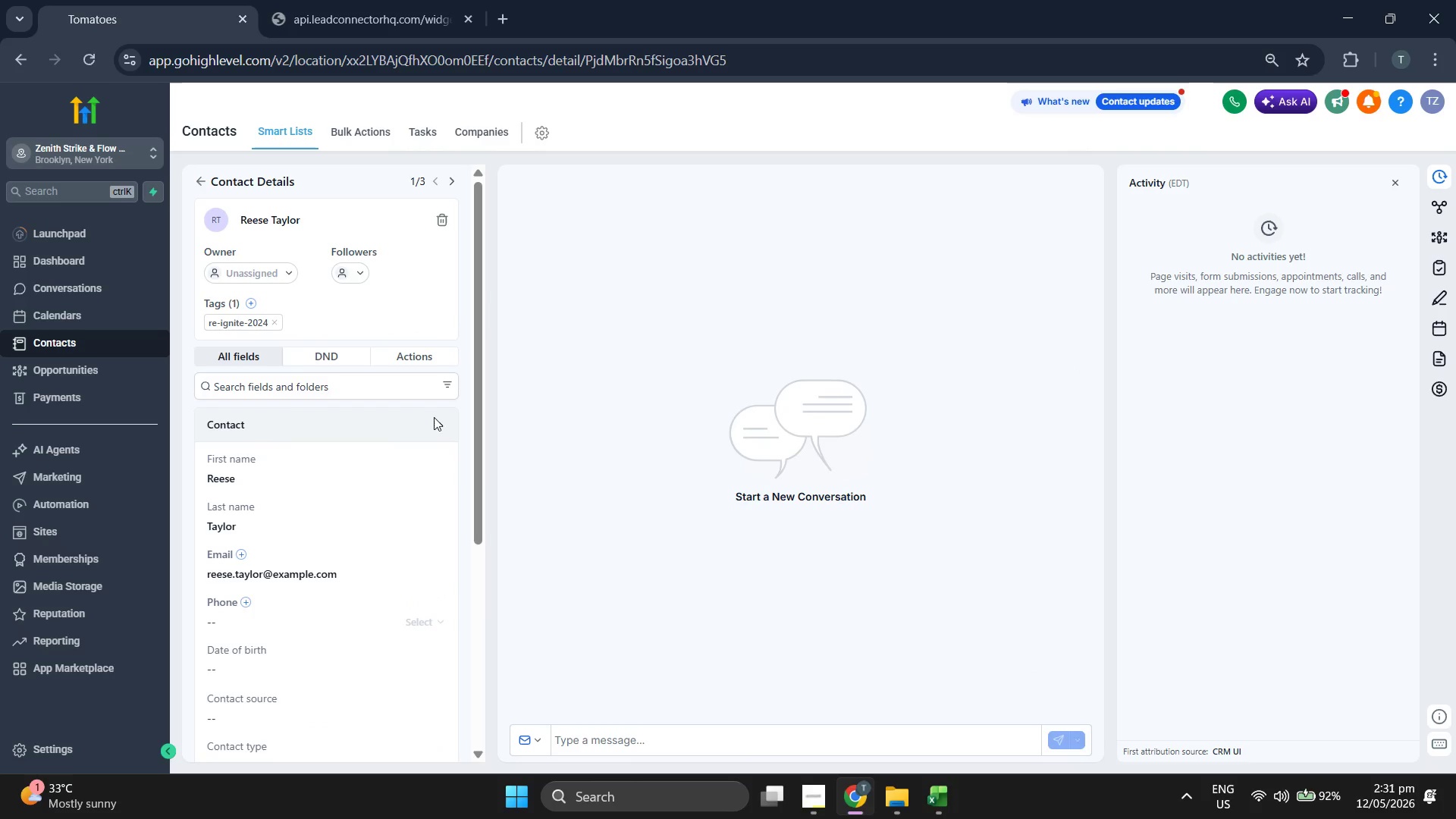 
scroll: coordinate [434, 446], scroll_direction: down, amount: 3.0
 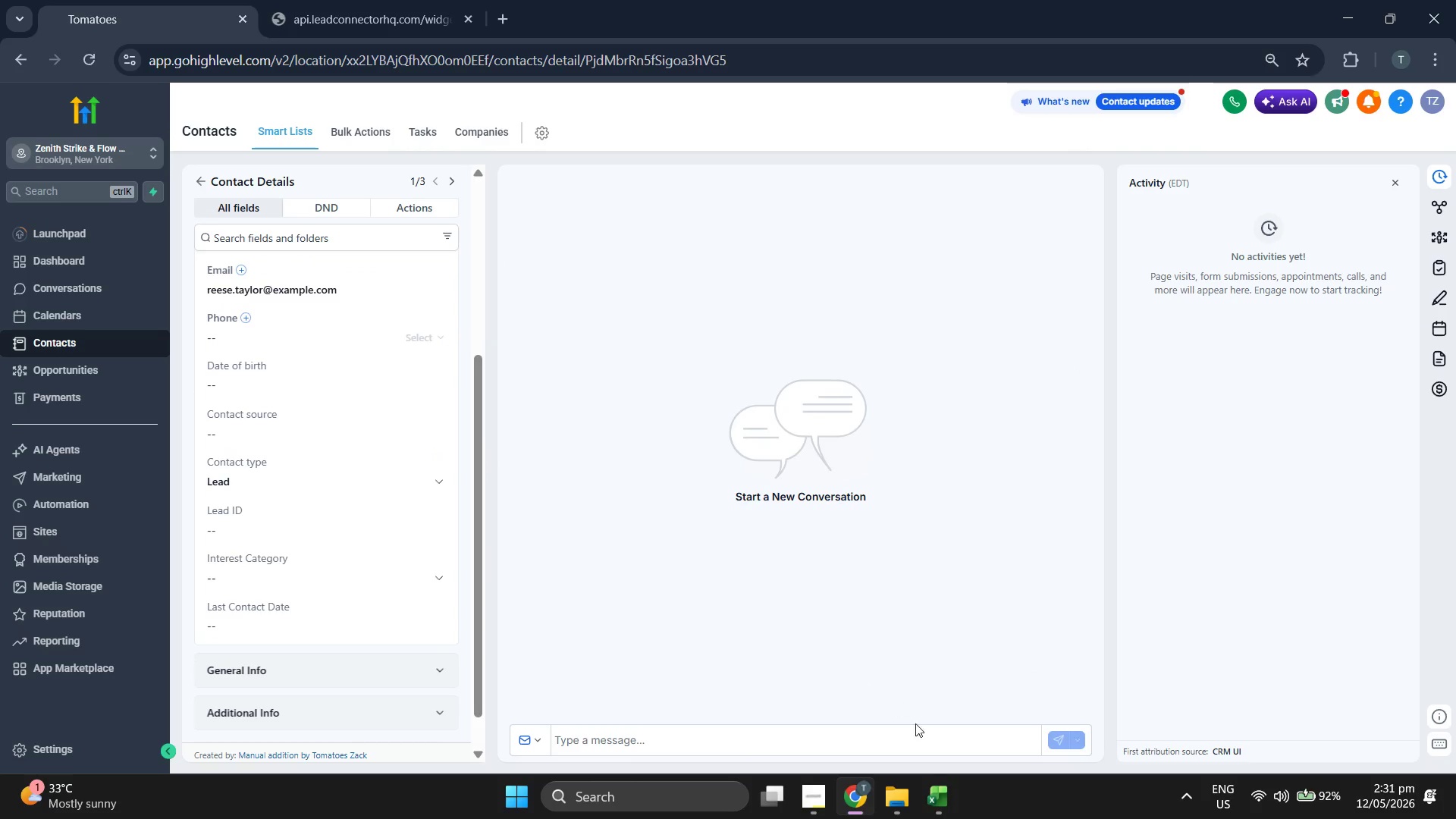 
left_click([935, 787])
 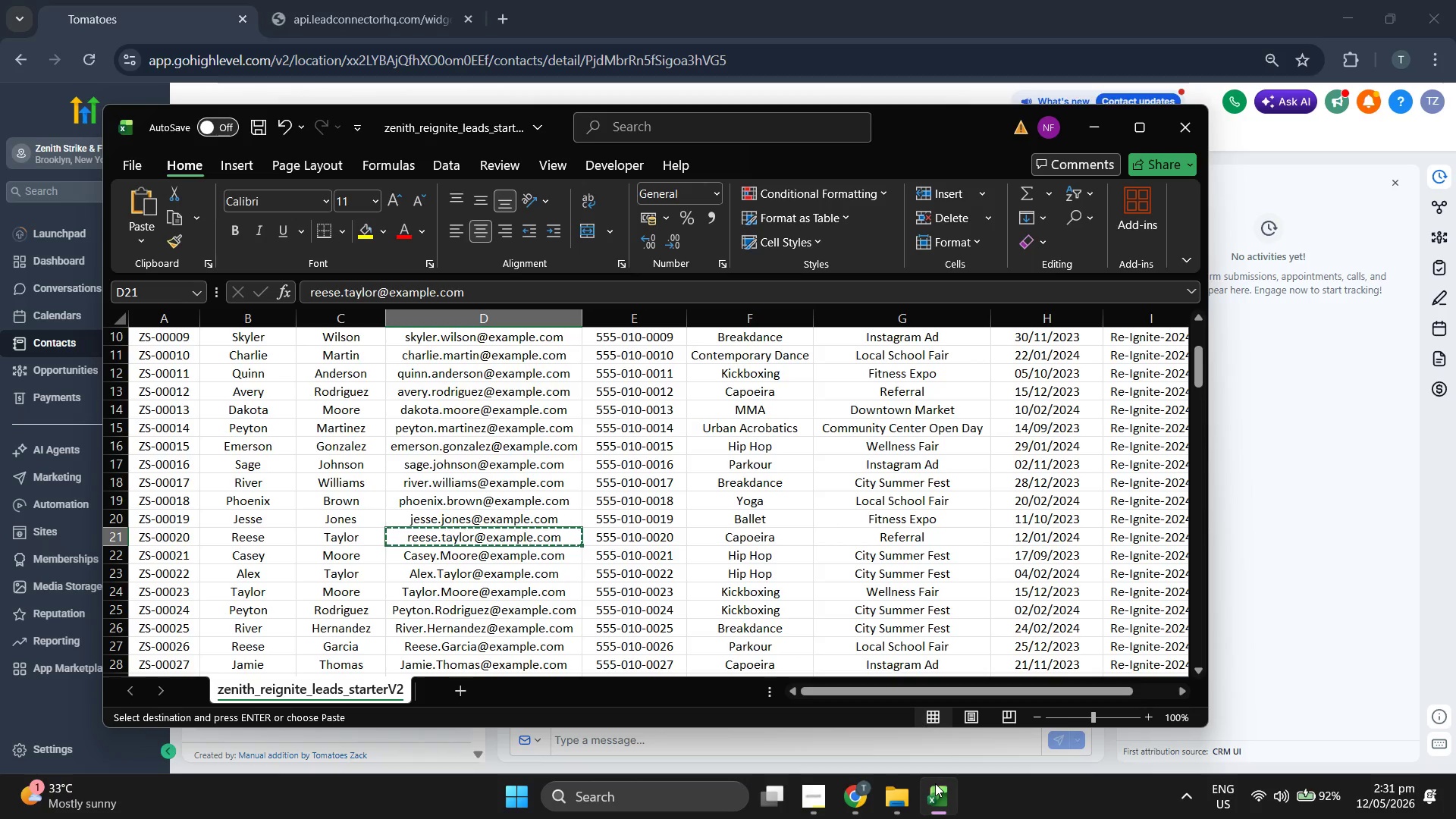 
key(ArrowRight)
 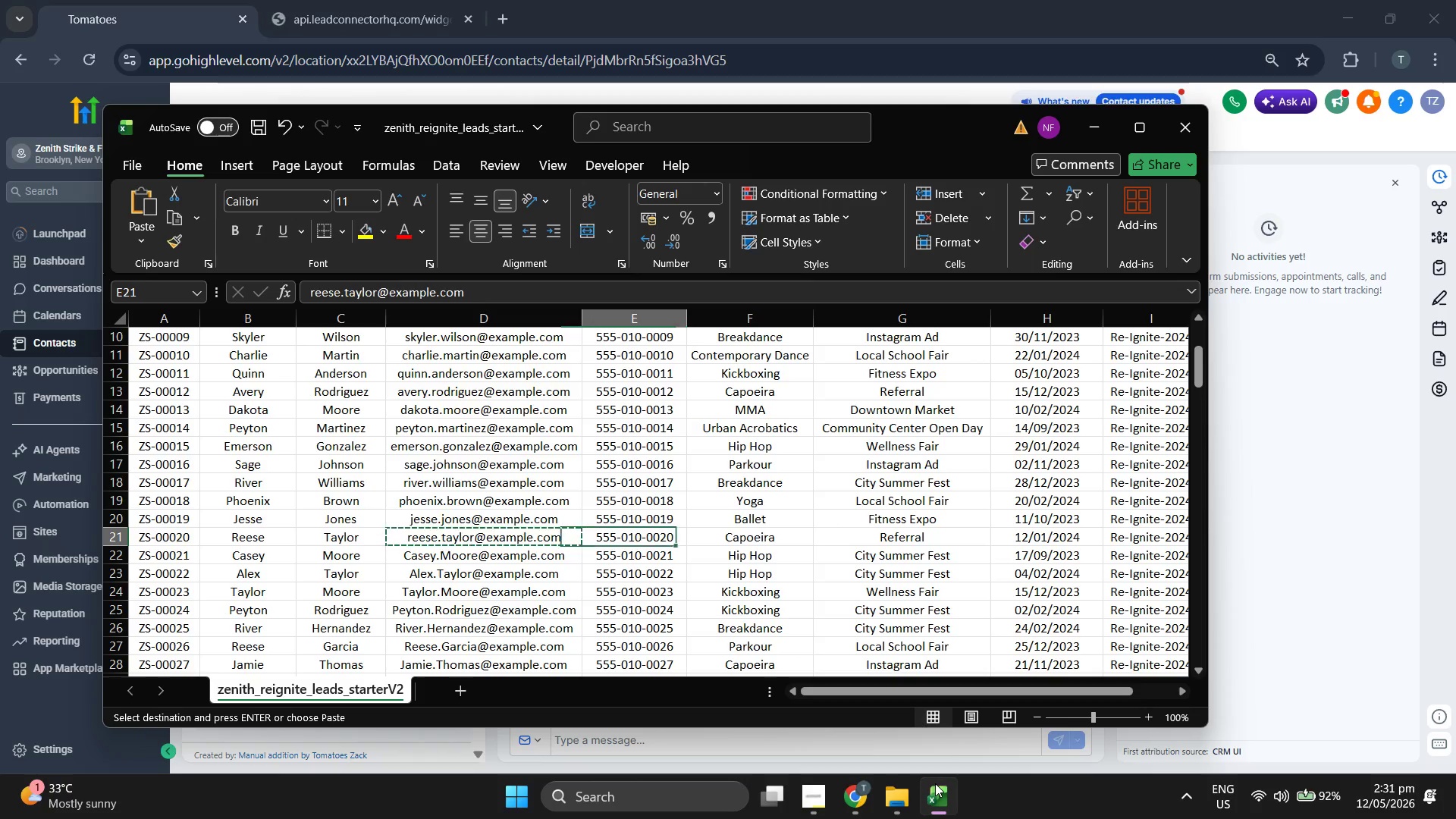 
key(Control+C)
 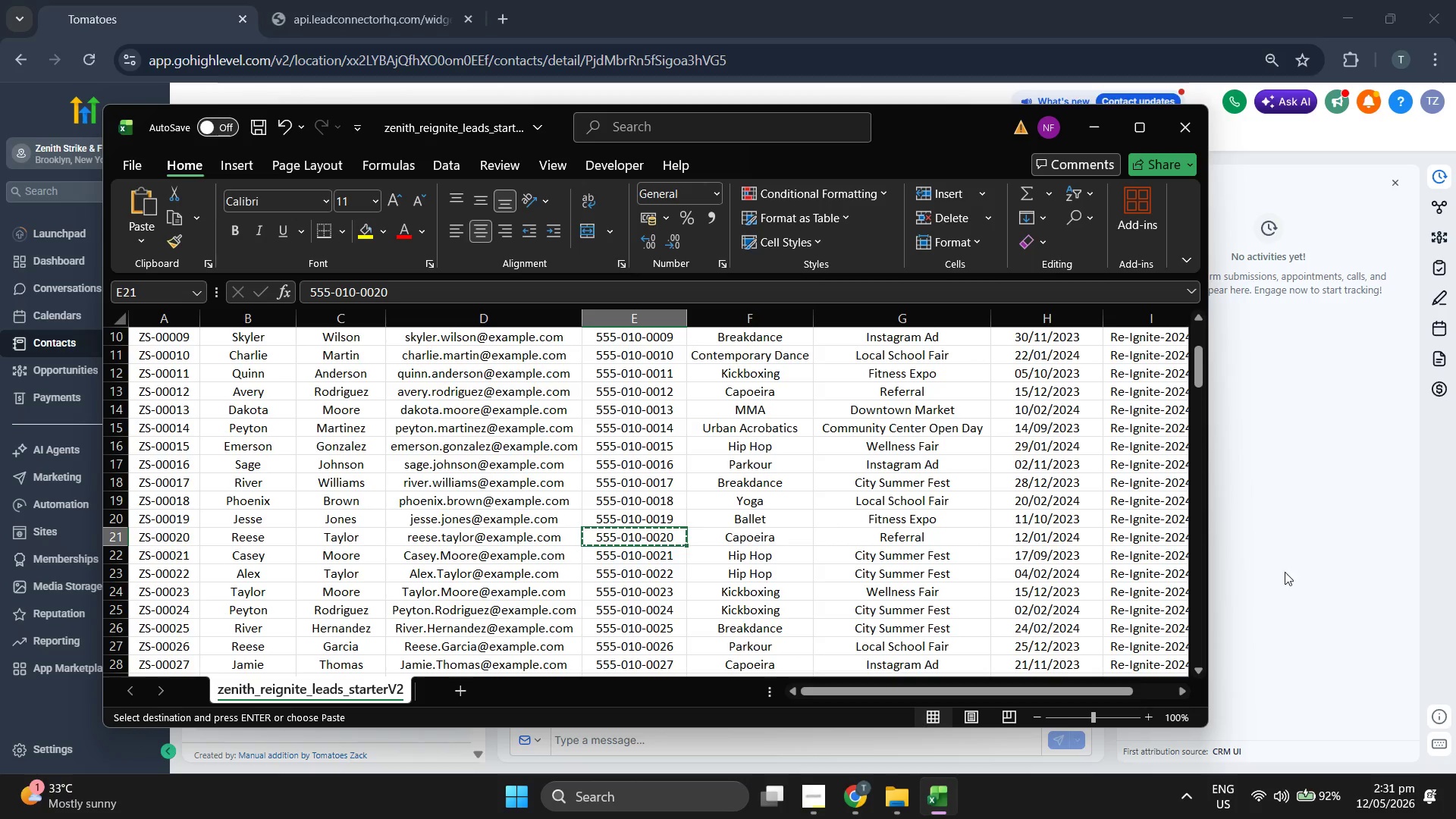 
left_click([1369, 512])
 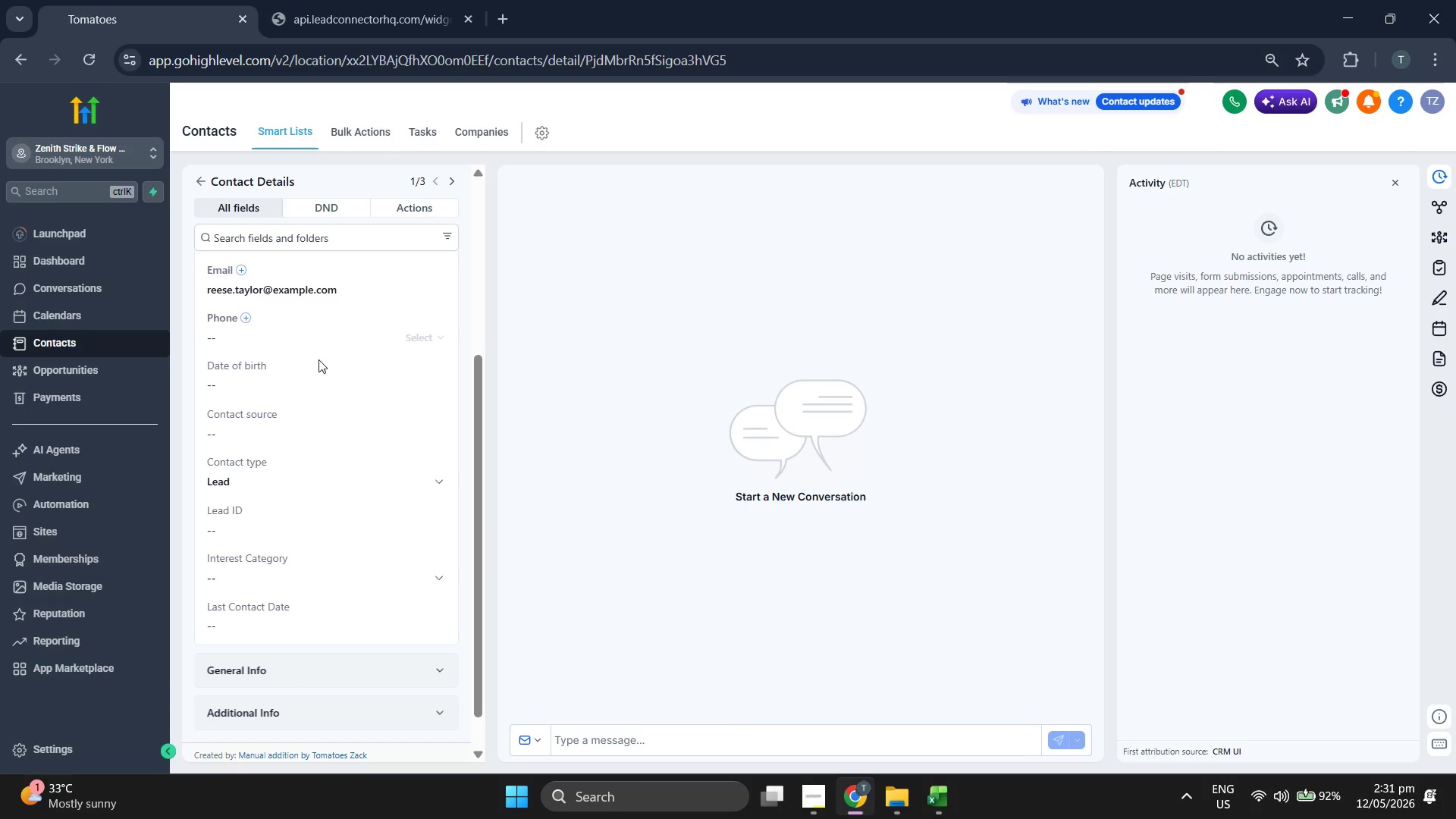 
key(Control+ControlLeft)
 